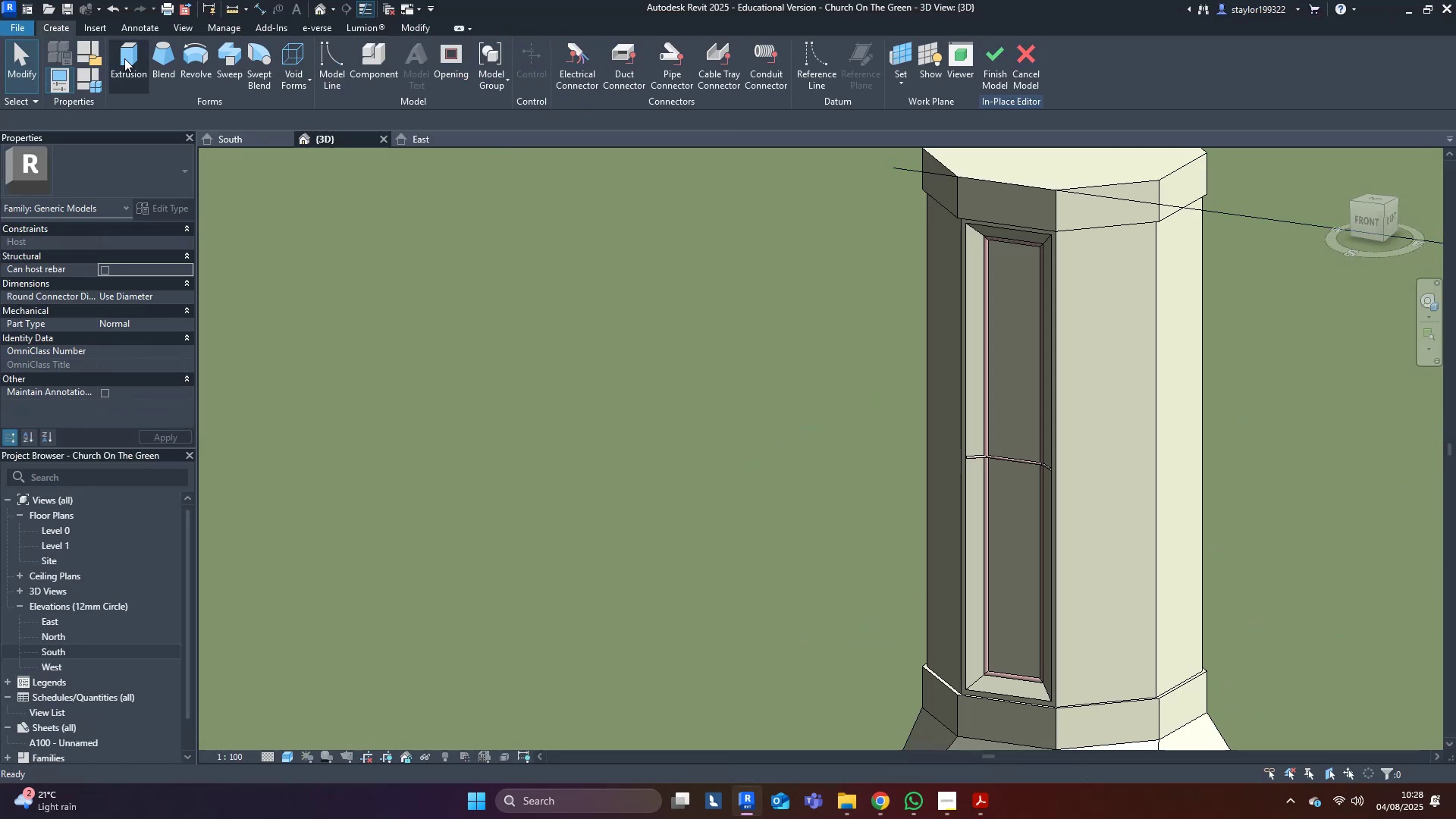 
left_click([124, 59])
 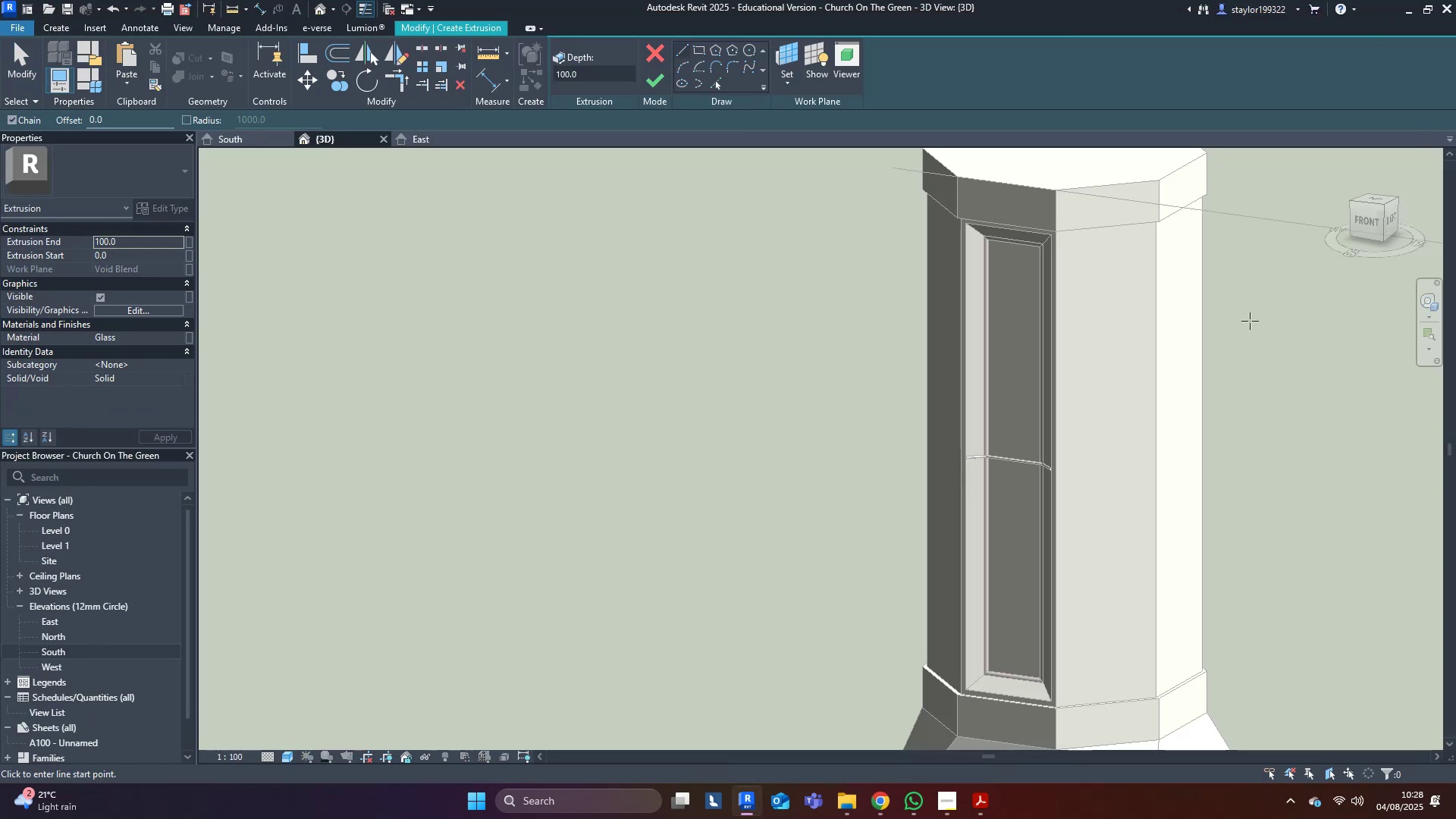 
hold_key(key=W, duration=1.05)
 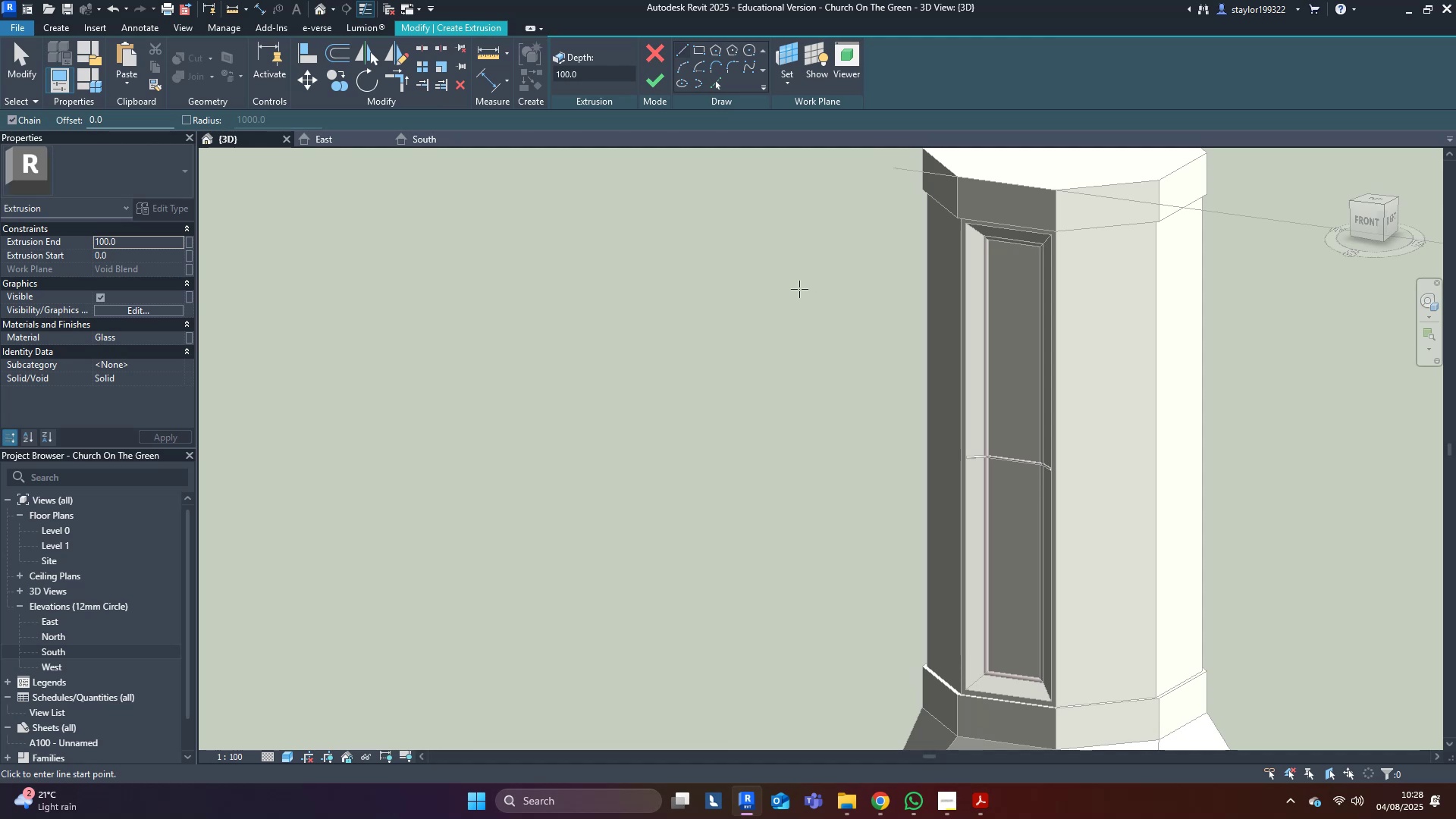 
type(tt)
 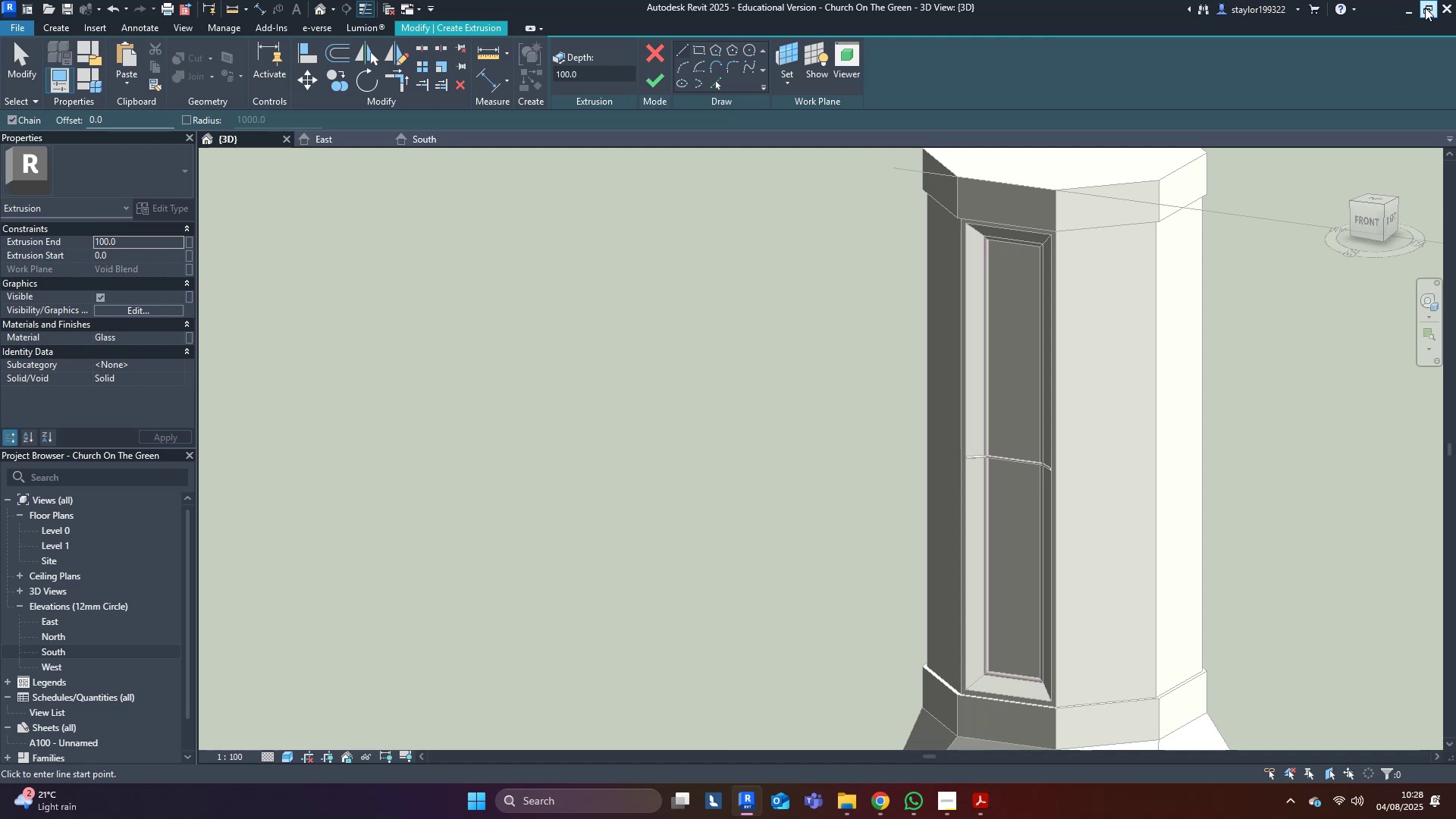 
left_click_drag(start_coordinate=[1124, 0], to_coordinate=[0, 281])
 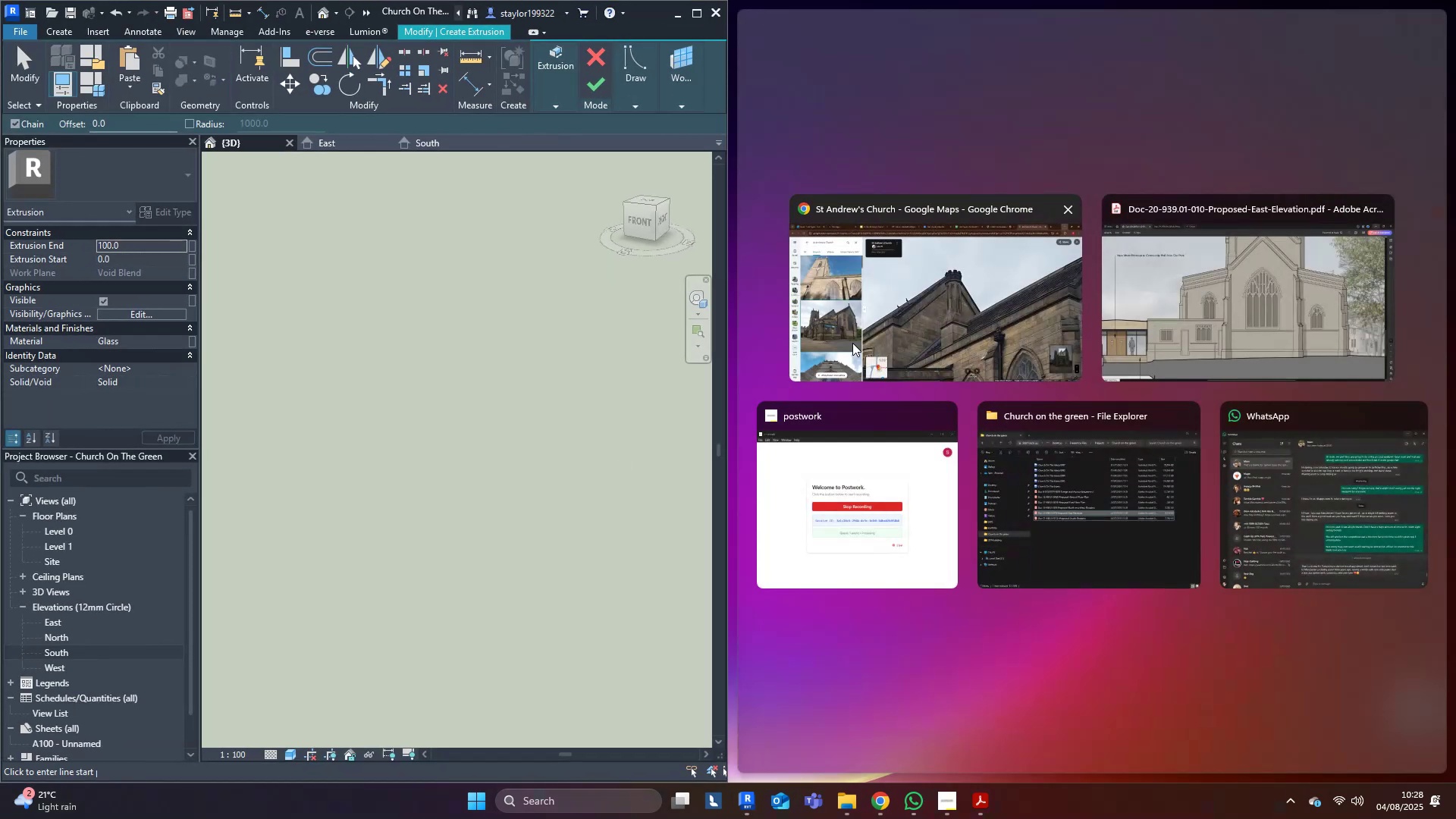 
left_click([871, 286])
 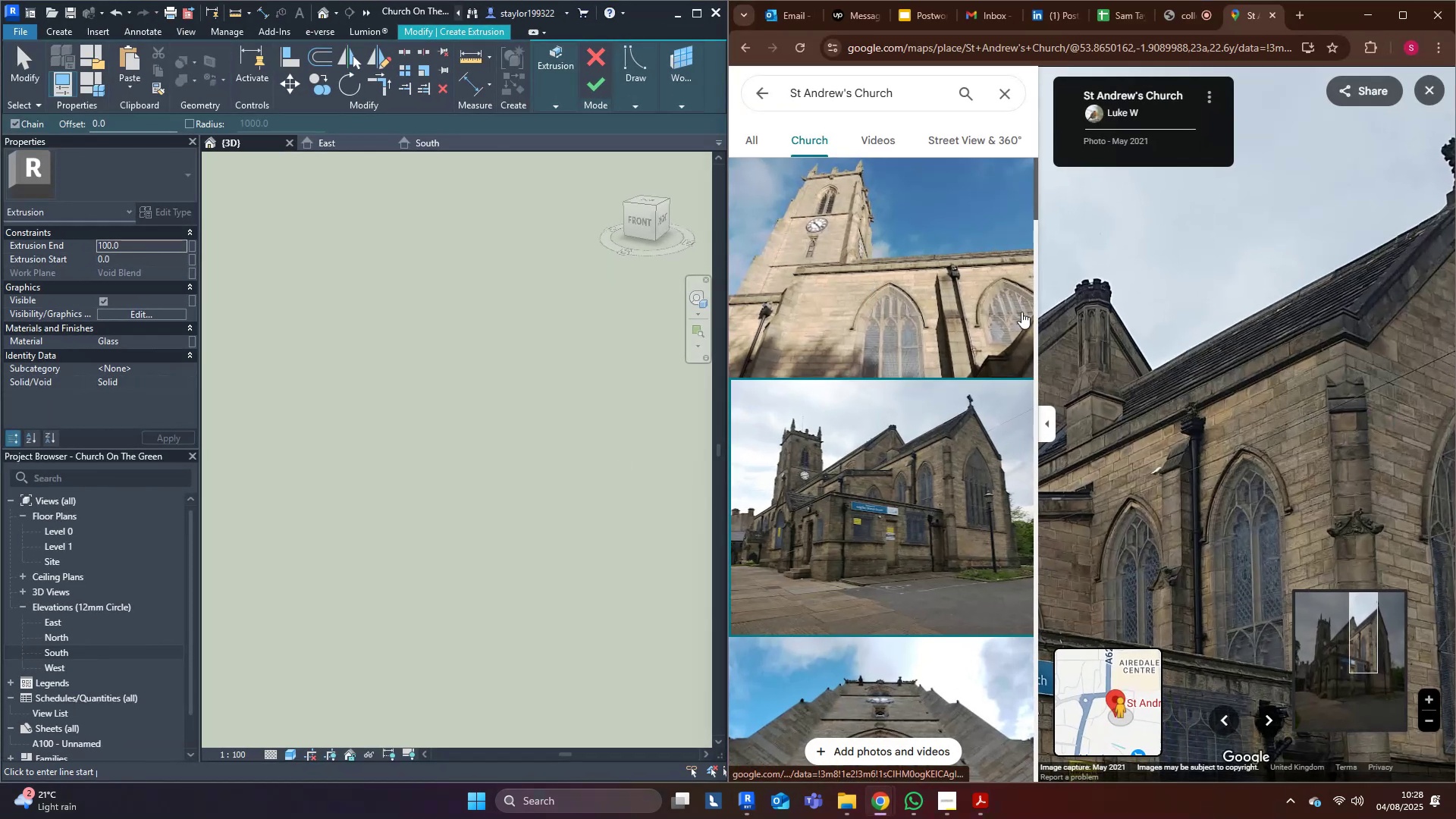 
left_click_drag(start_coordinate=[1214, 361], to_coordinate=[1247, 363])
 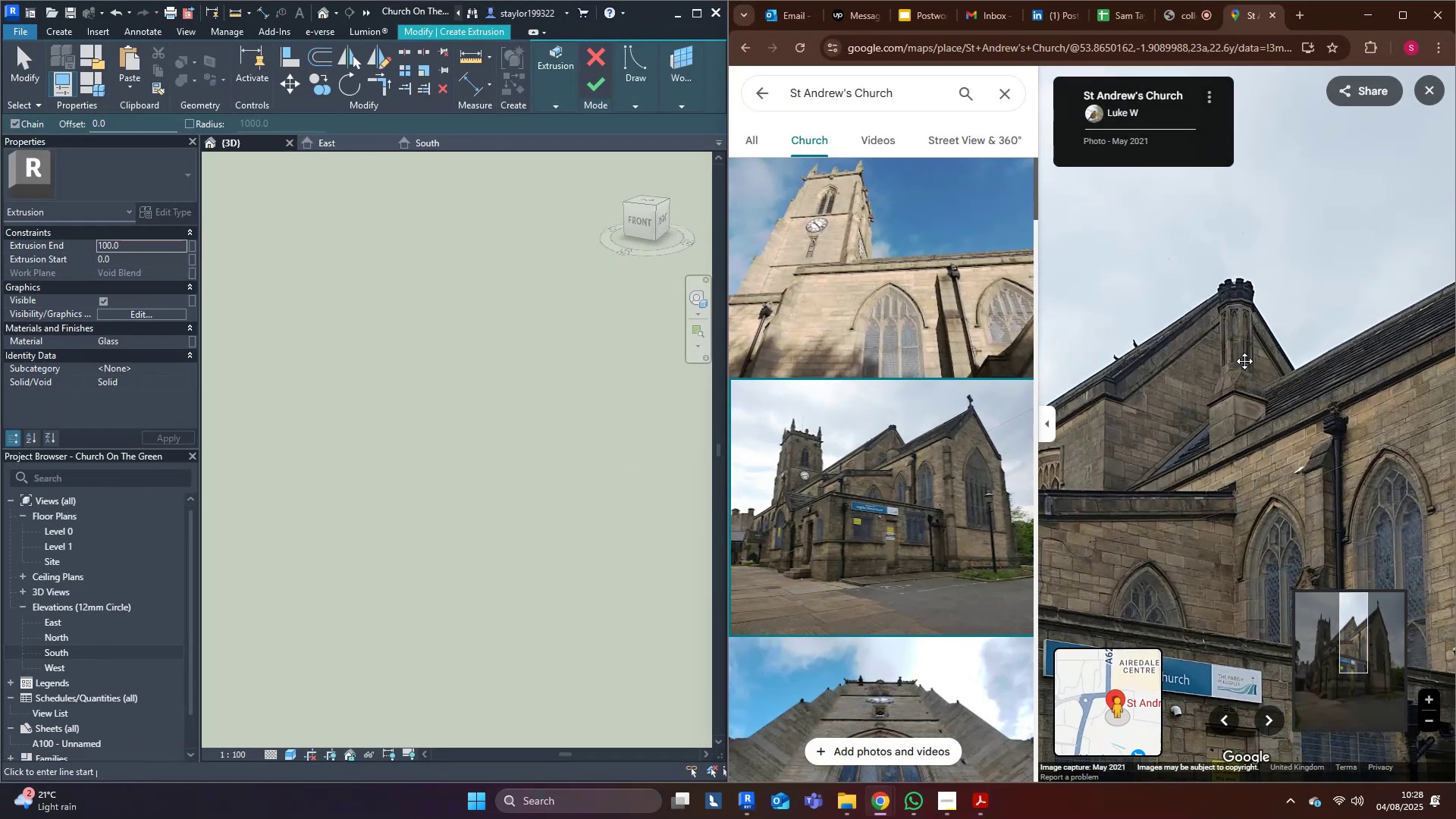 
scroll: coordinate [1249, 308], scroll_direction: up, amount: 8.0
 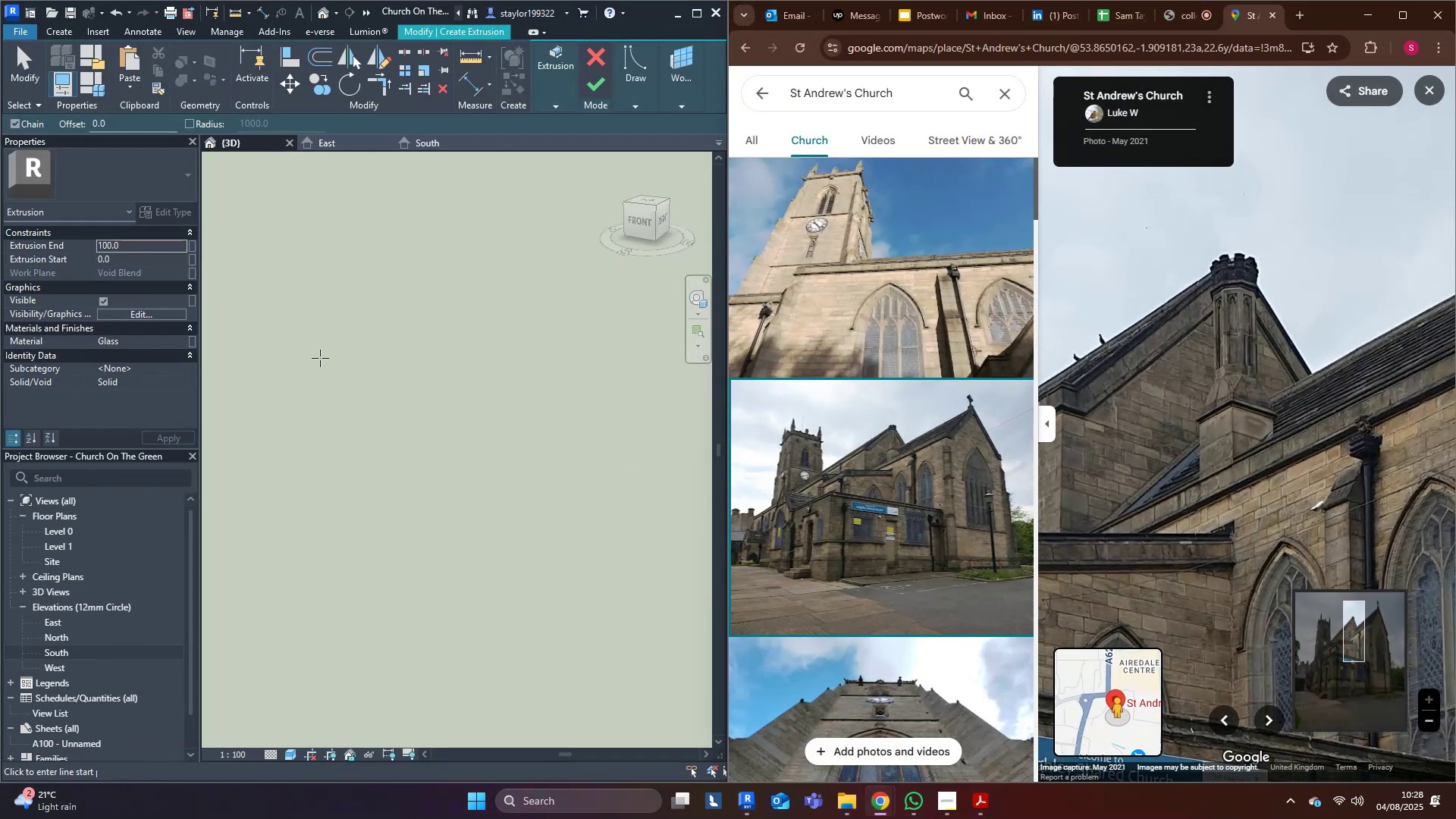 
middle_click([242, 356])
 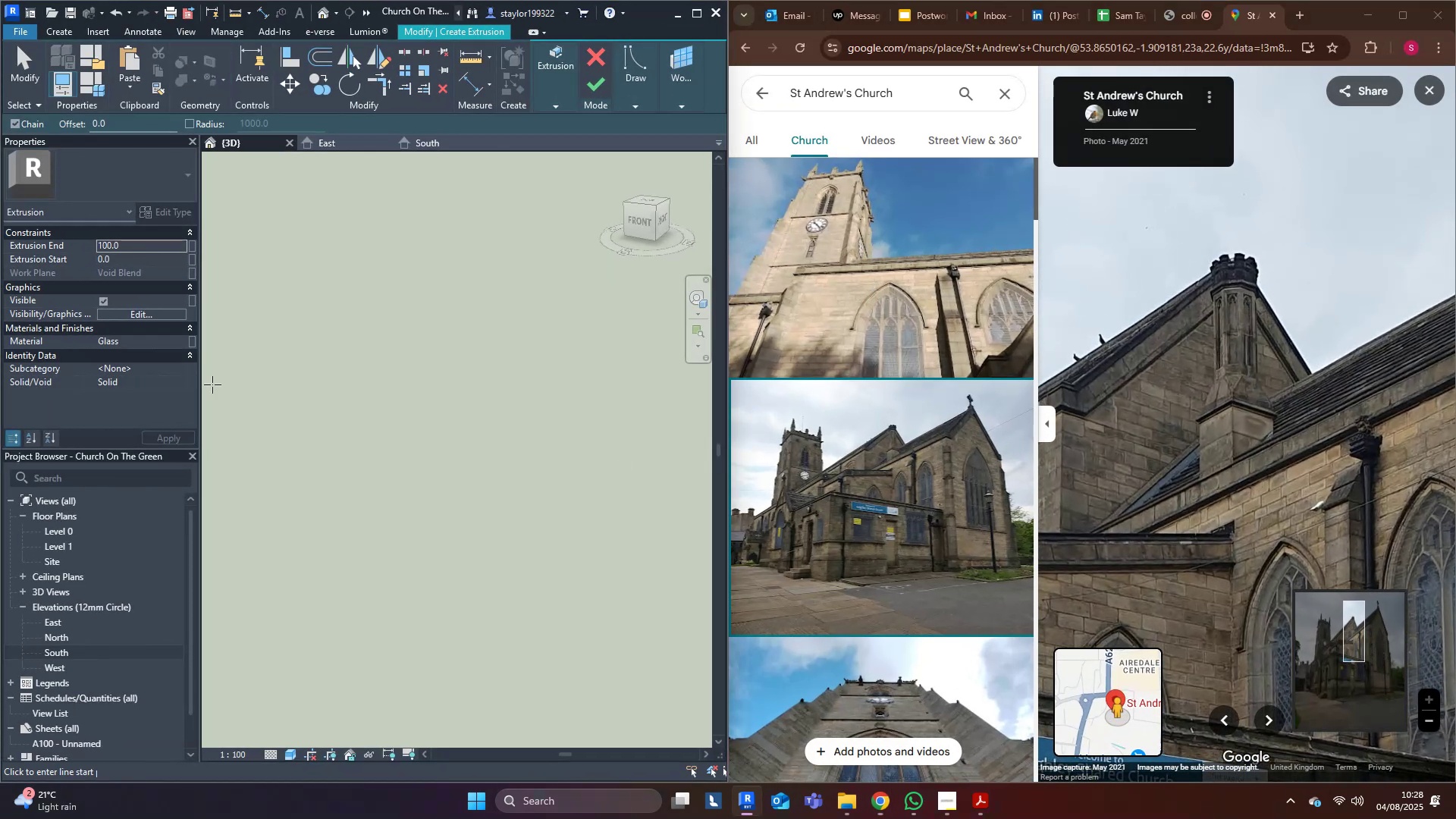 
scroll: coordinate [470, 387], scroll_direction: down, amount: 22.0
 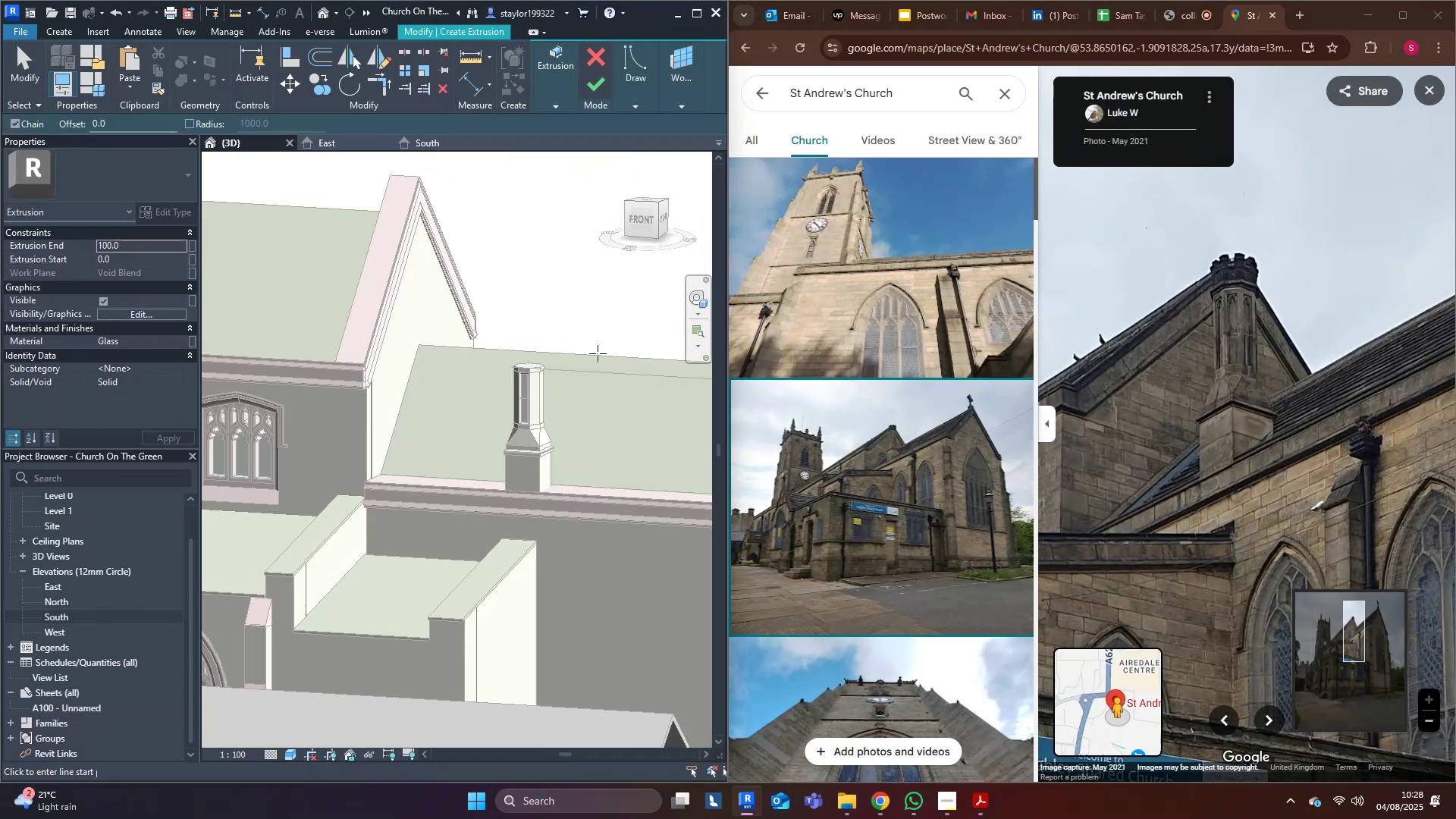 
middle_click([434, 428])
 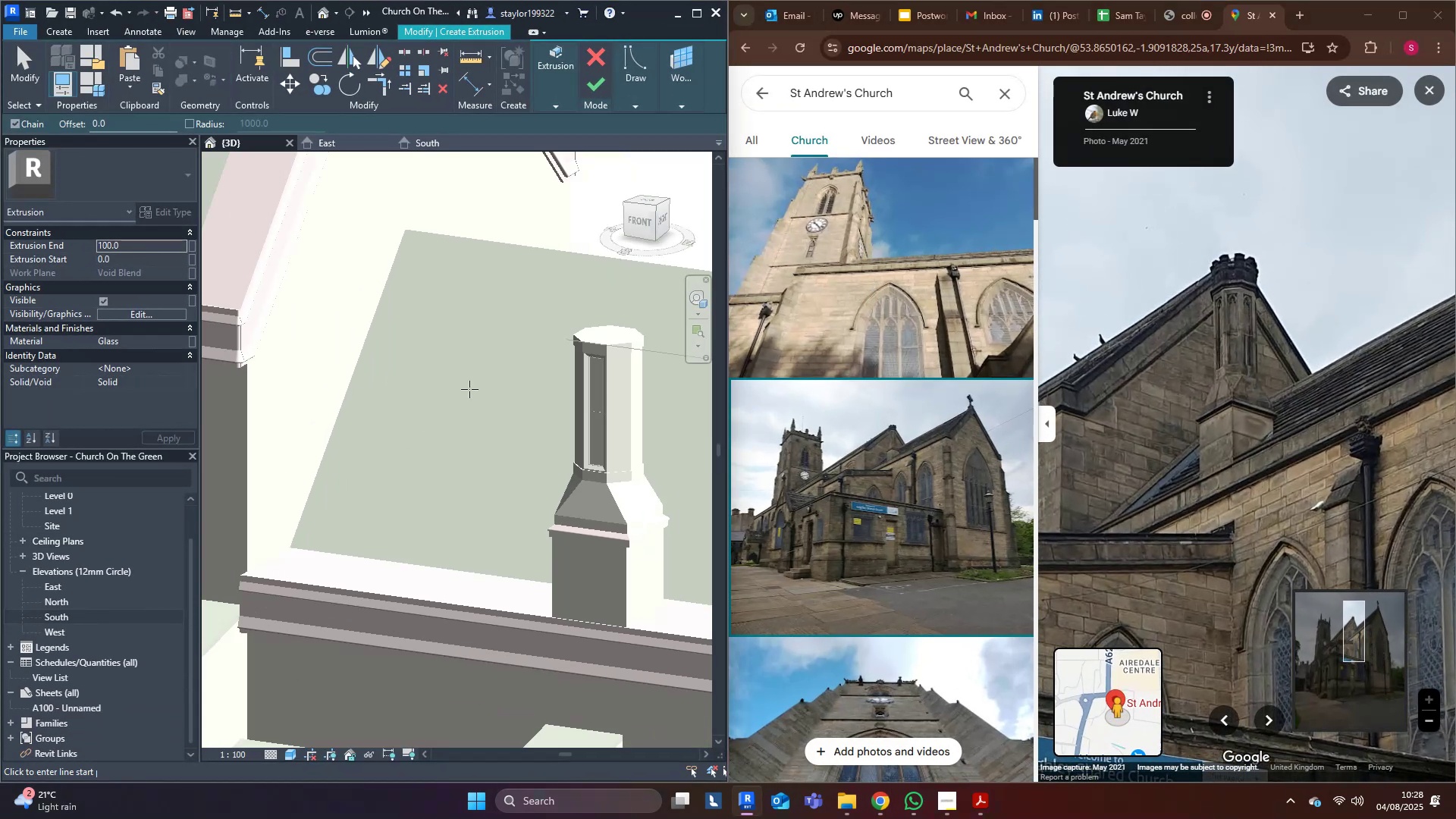 
hold_key(key=ShiftLeft, duration=0.34)
 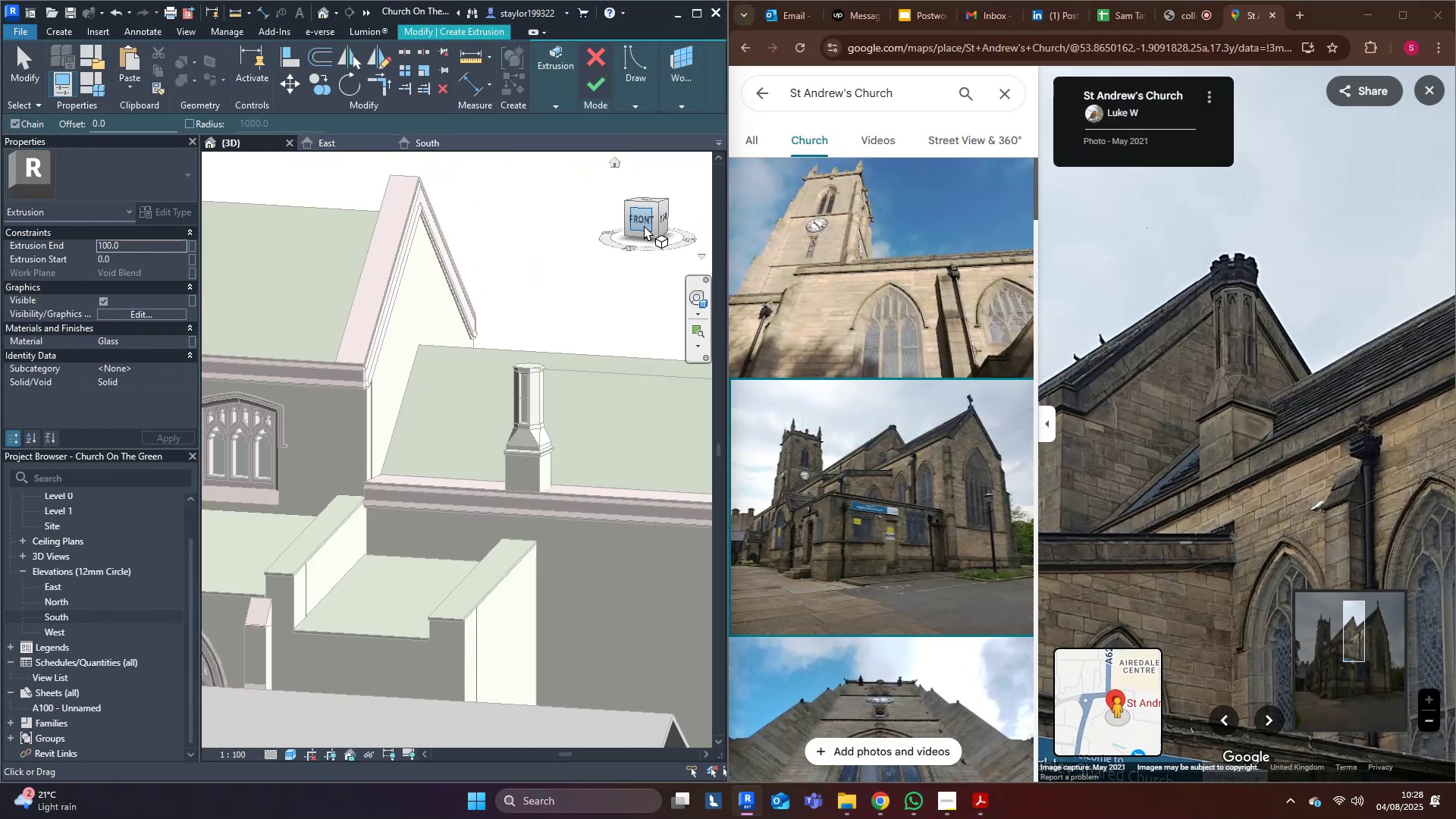 
left_click([644, 220])
 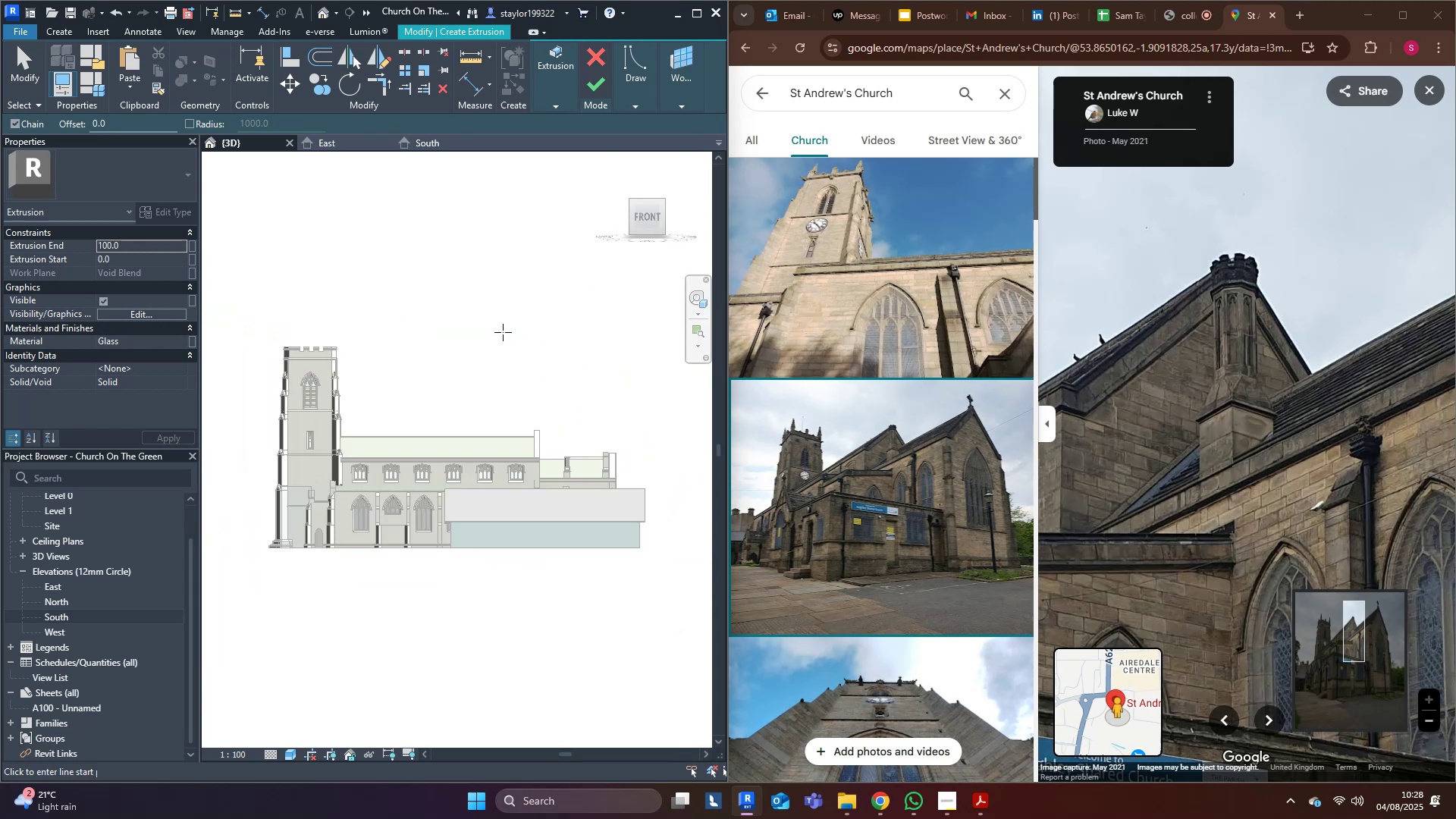 
scroll: coordinate [401, 451], scroll_direction: up, amount: 5.0
 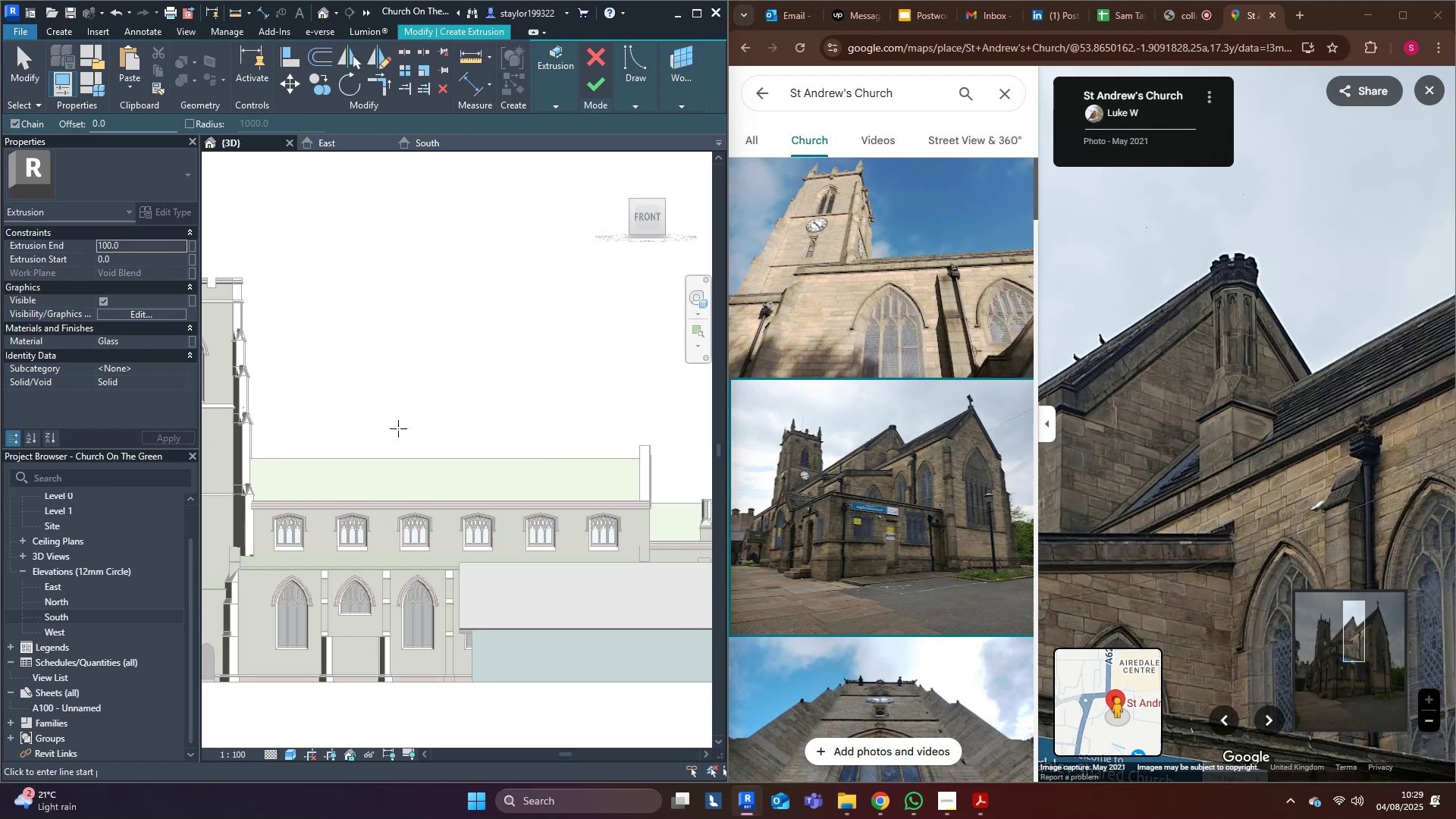 
wait(21.34)
 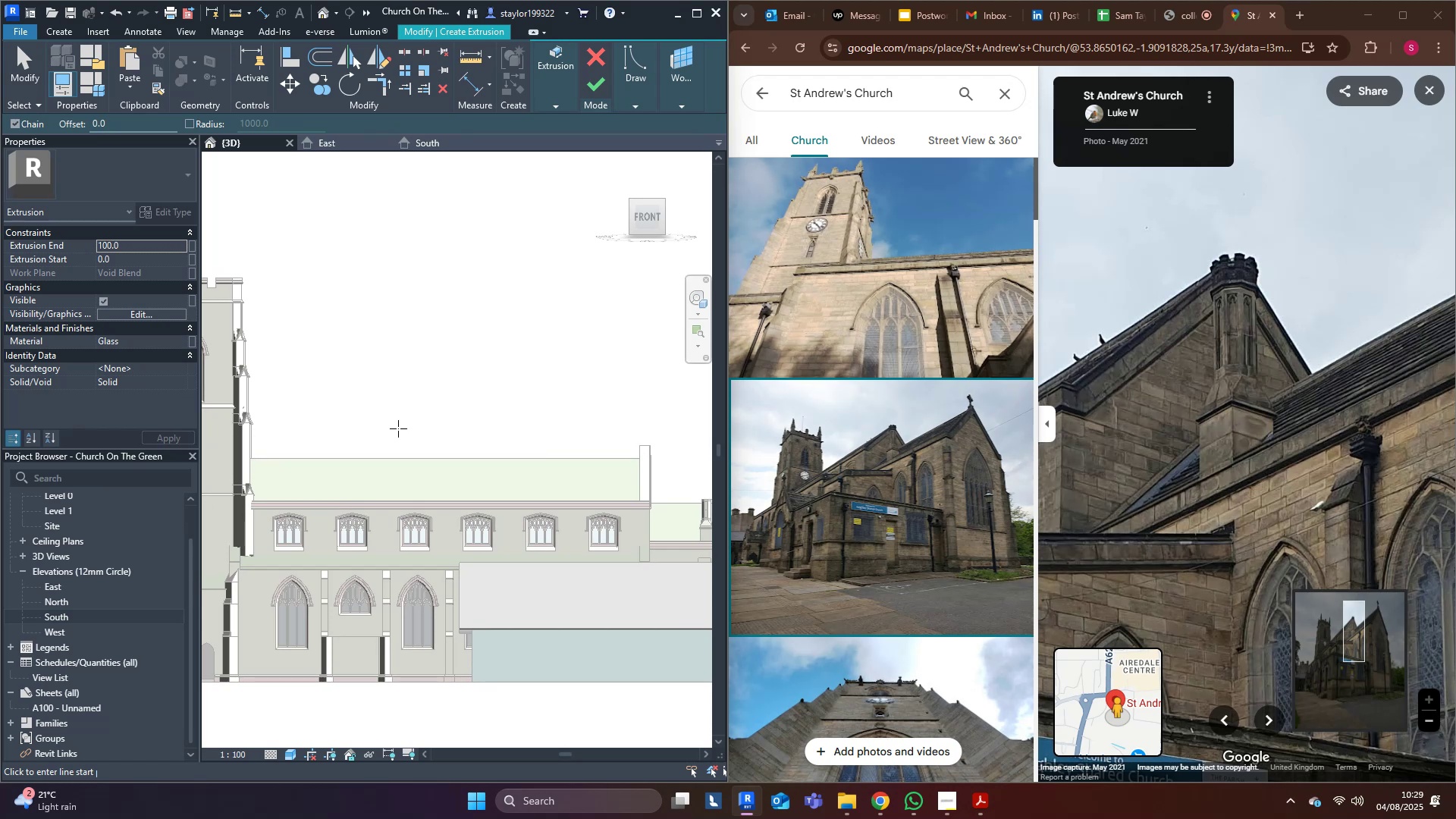 
scroll: coordinate [495, 400], scroll_direction: up, amount: 30.0
 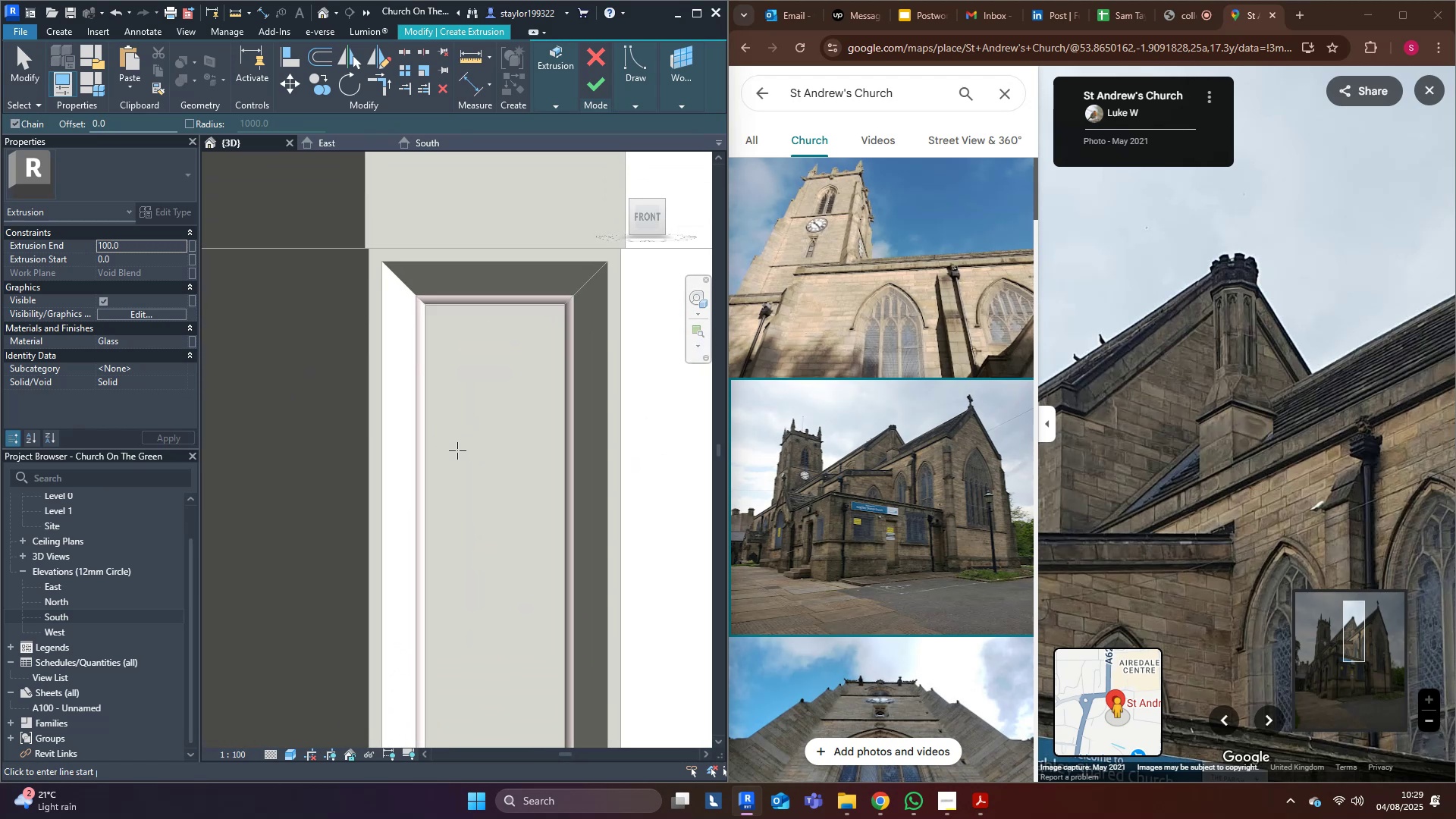 
left_click([465, 447])
 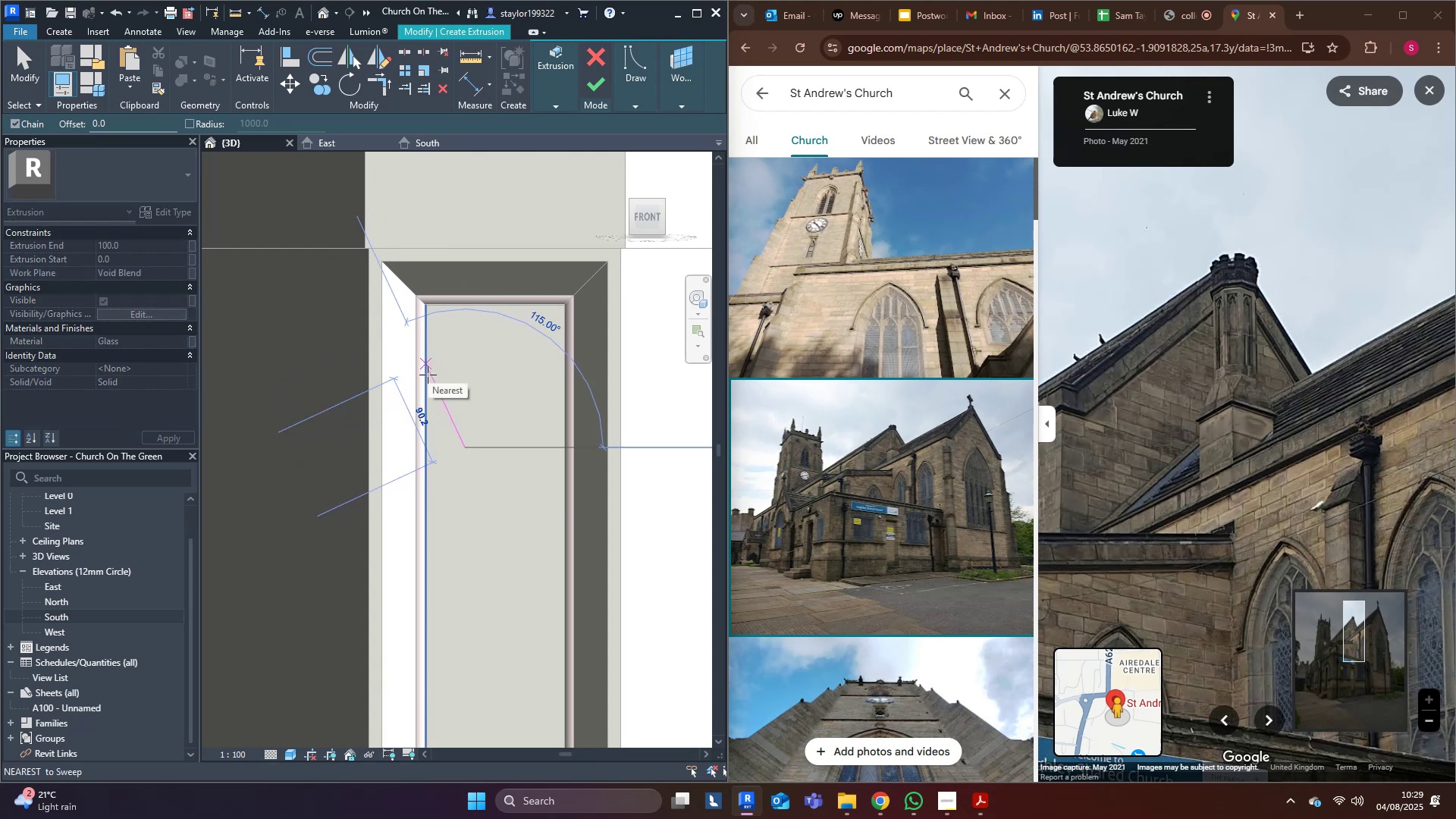 
left_click([428, 375])
 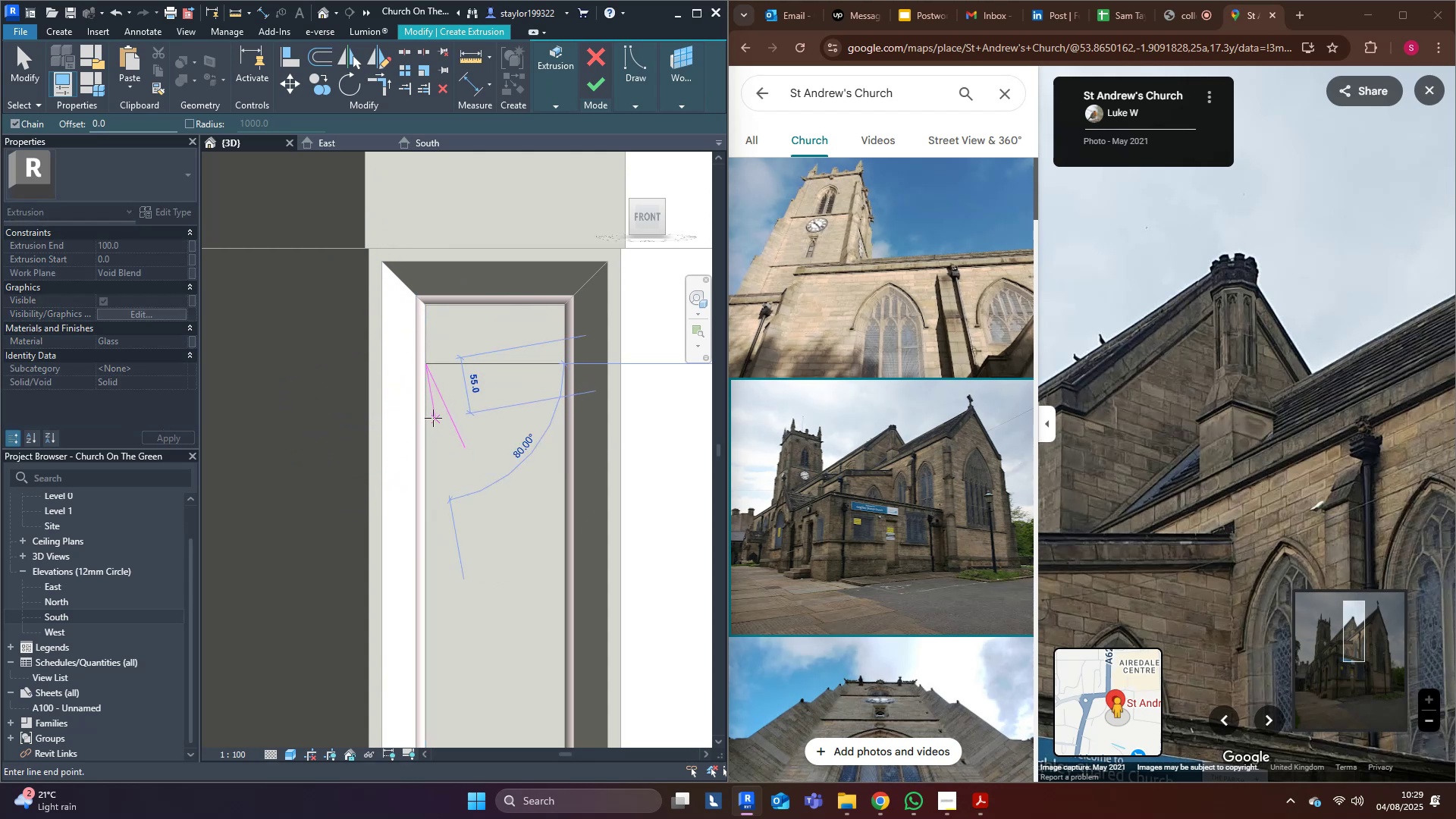 
key(Escape)
 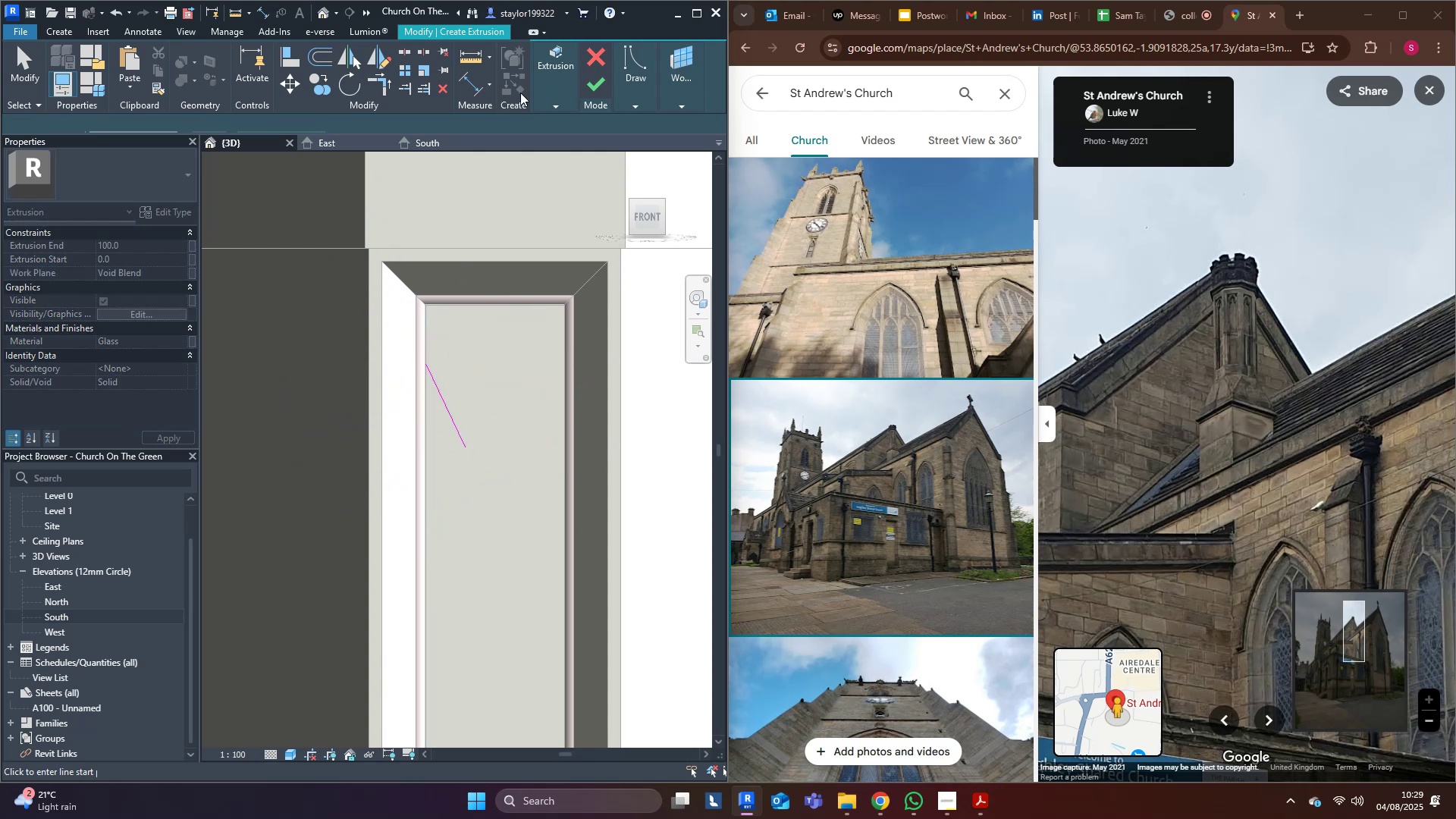 
hold_key(key=ControlLeft, duration=0.32)
 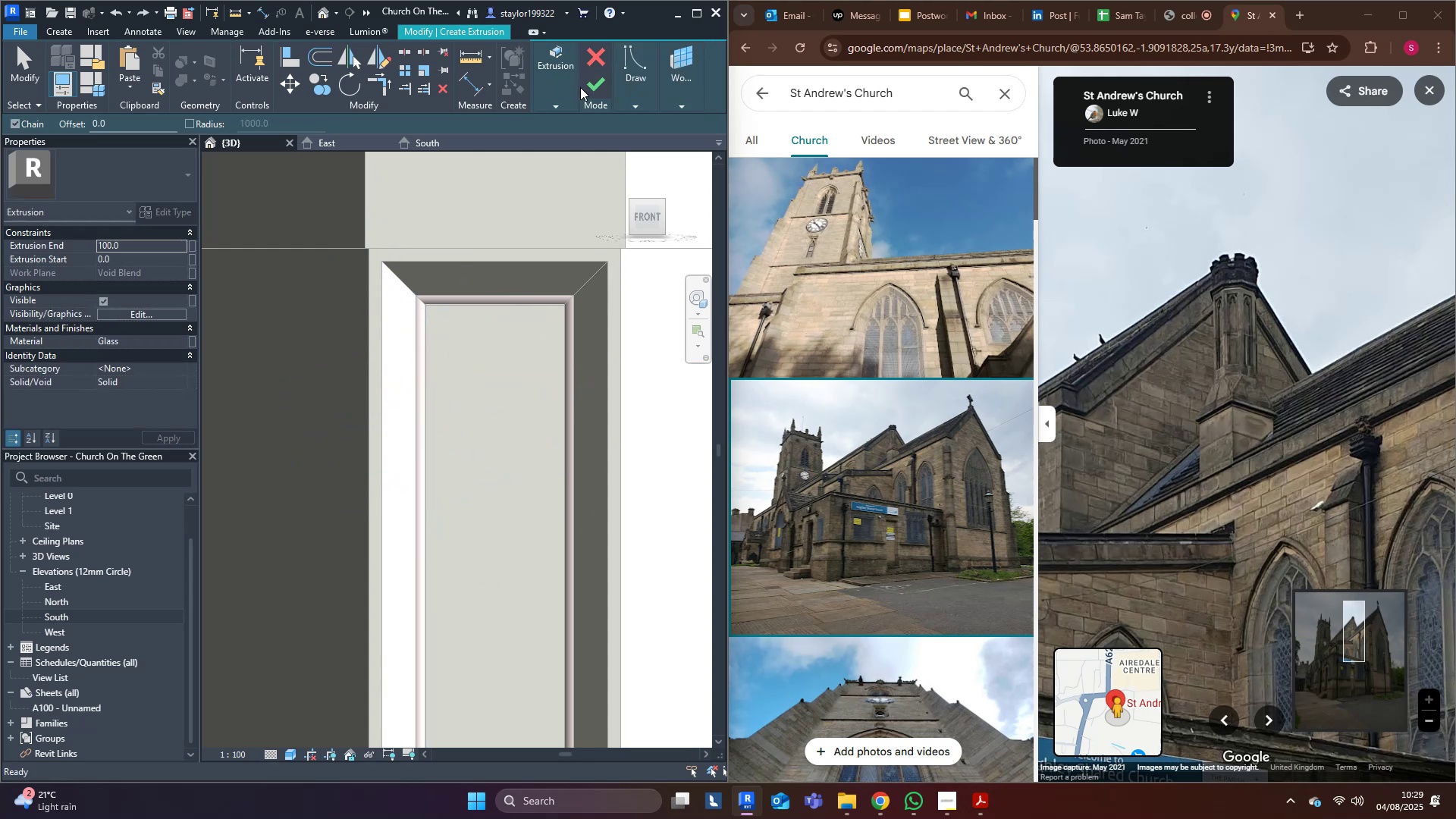 
left_click([639, 66])
 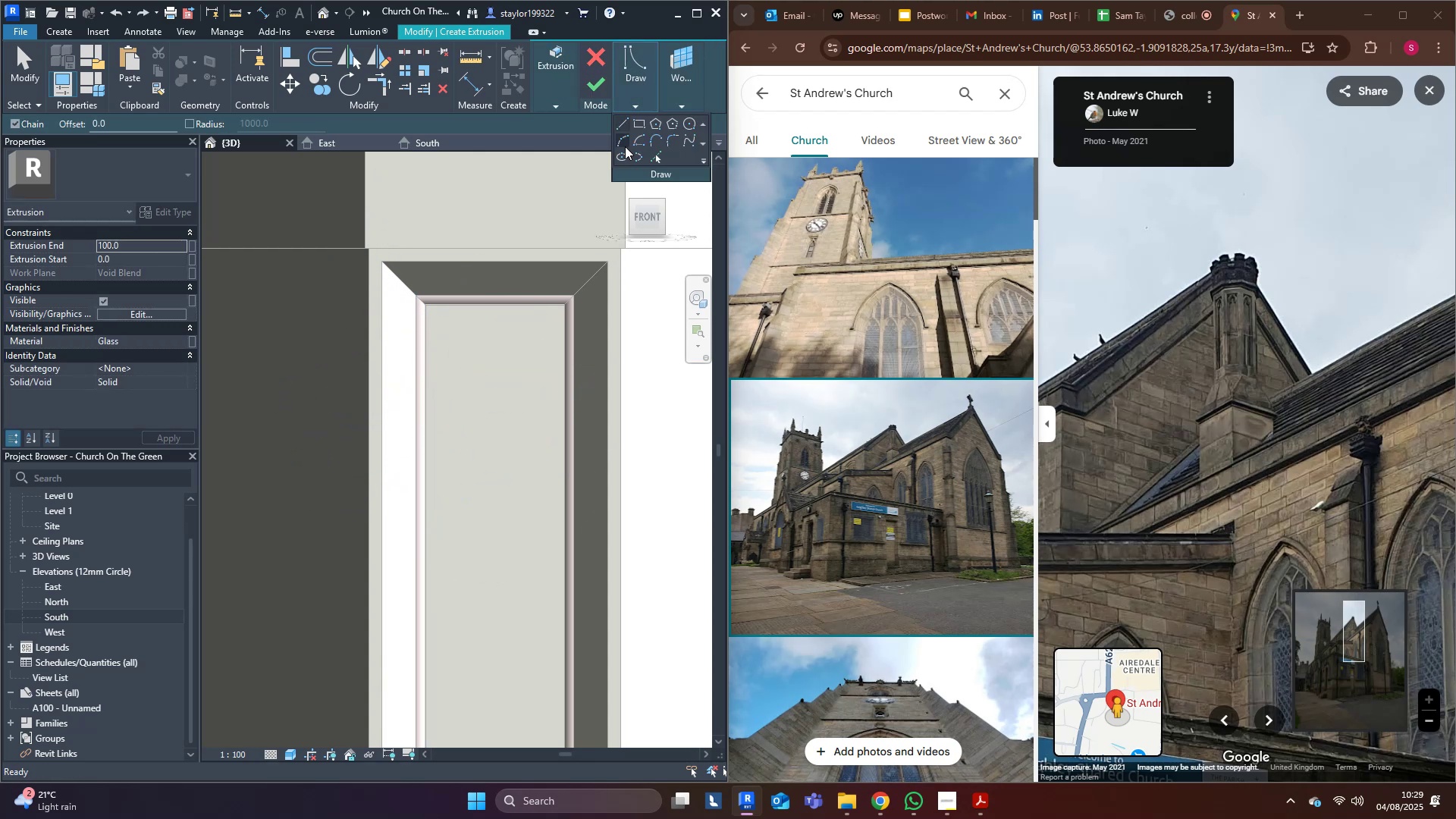 
left_click([623, 140])
 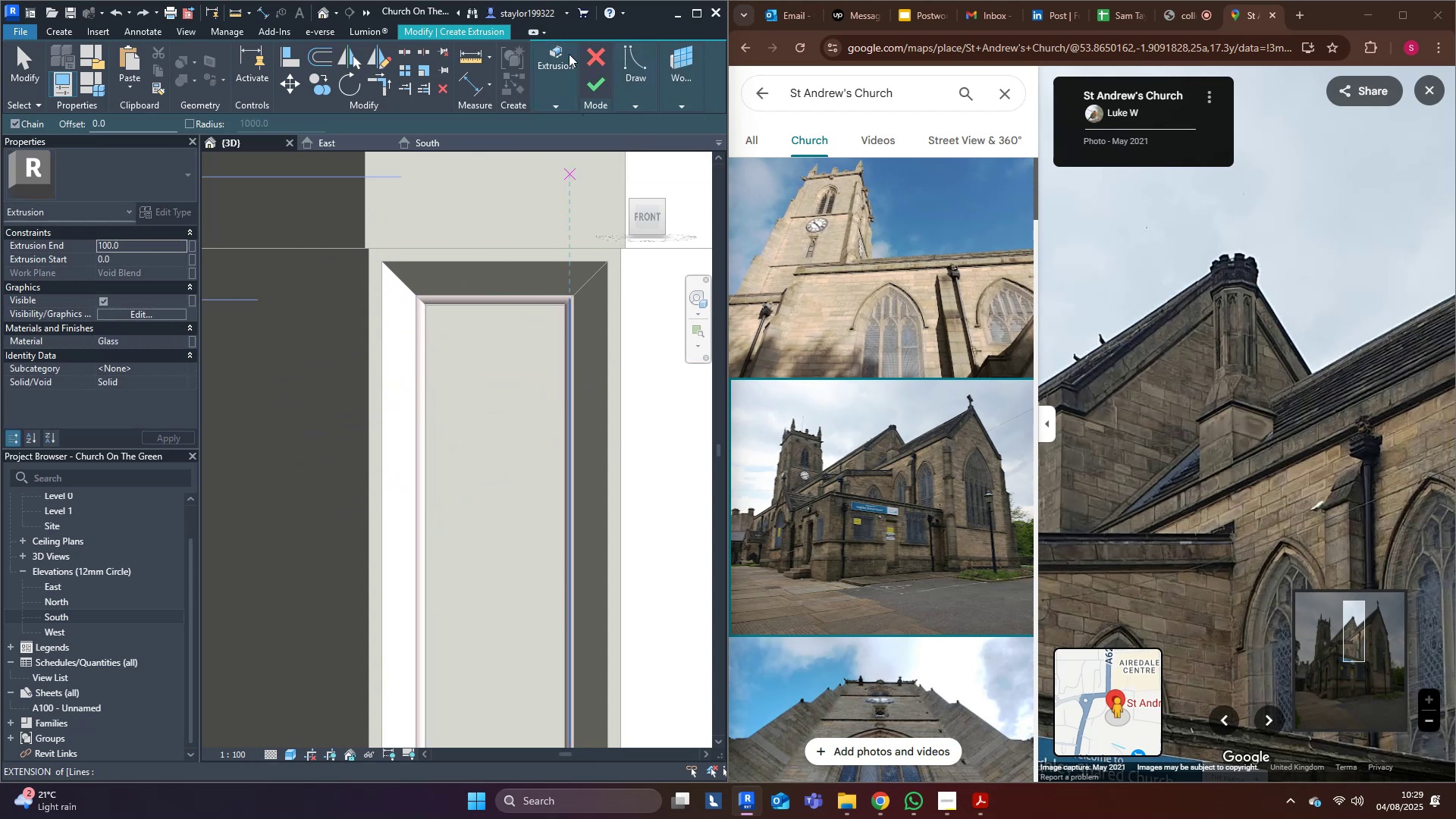 
left_click([631, 58])
 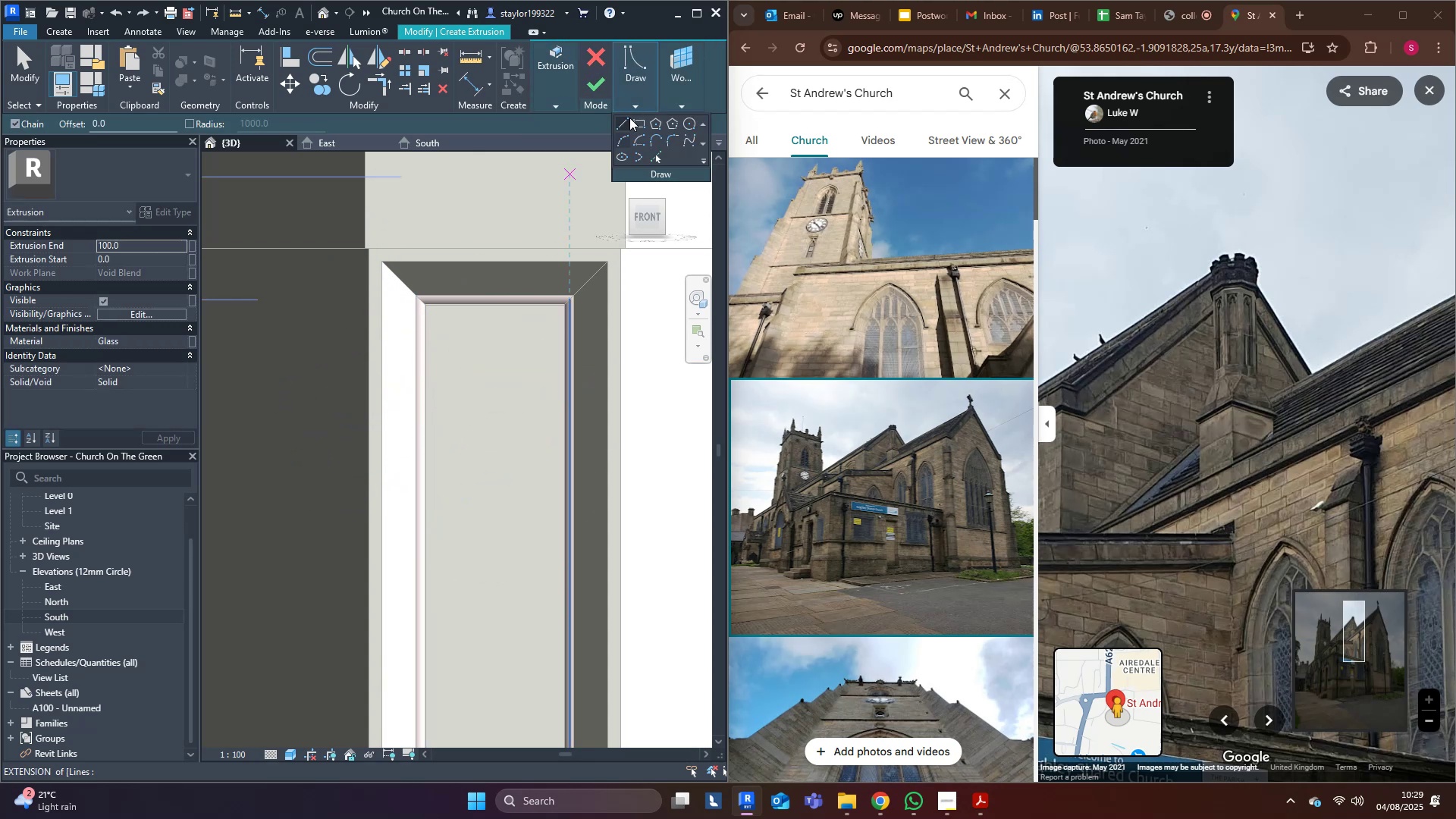 
left_click([629, 121])
 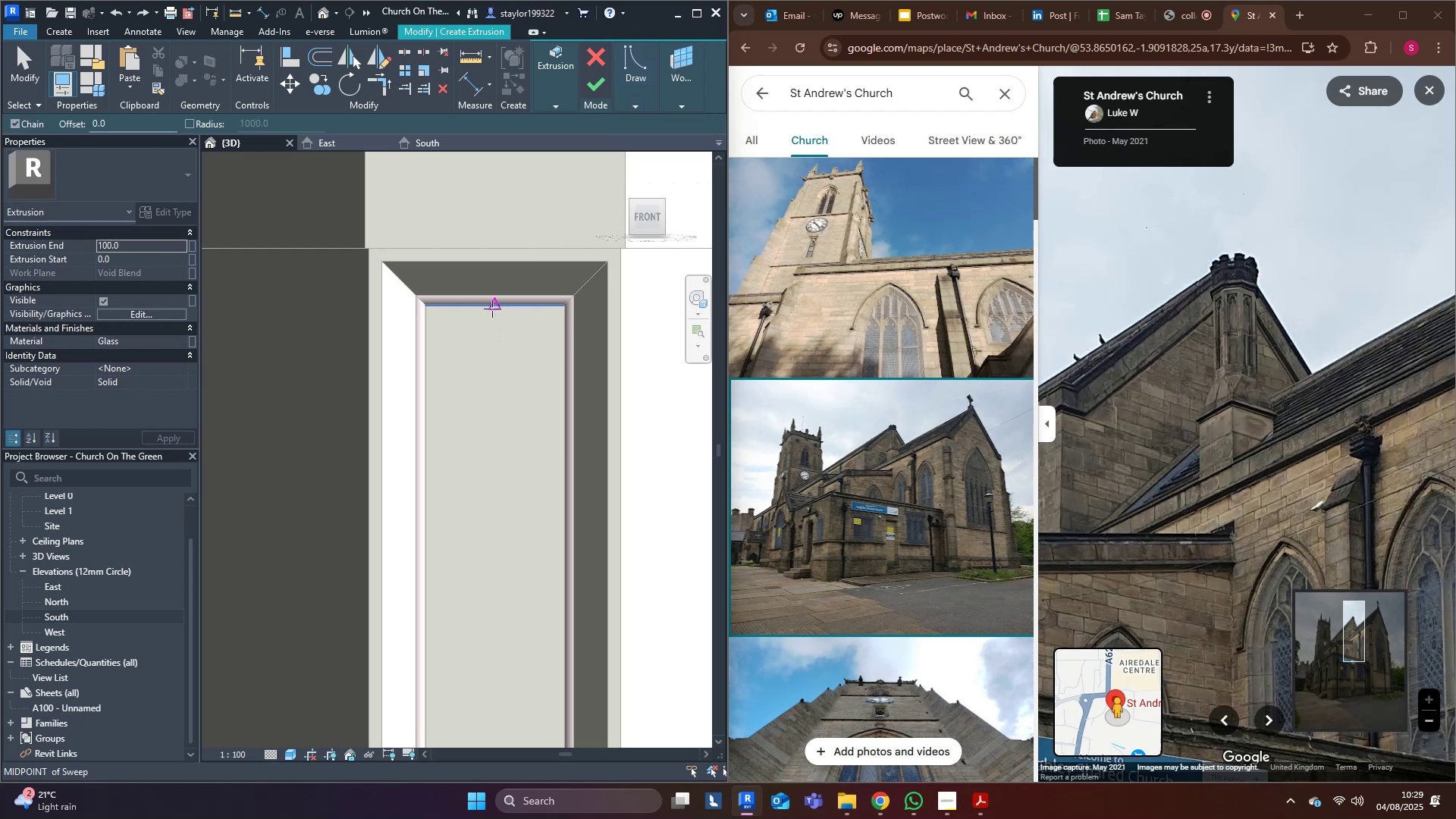 
left_click([492, 309])
 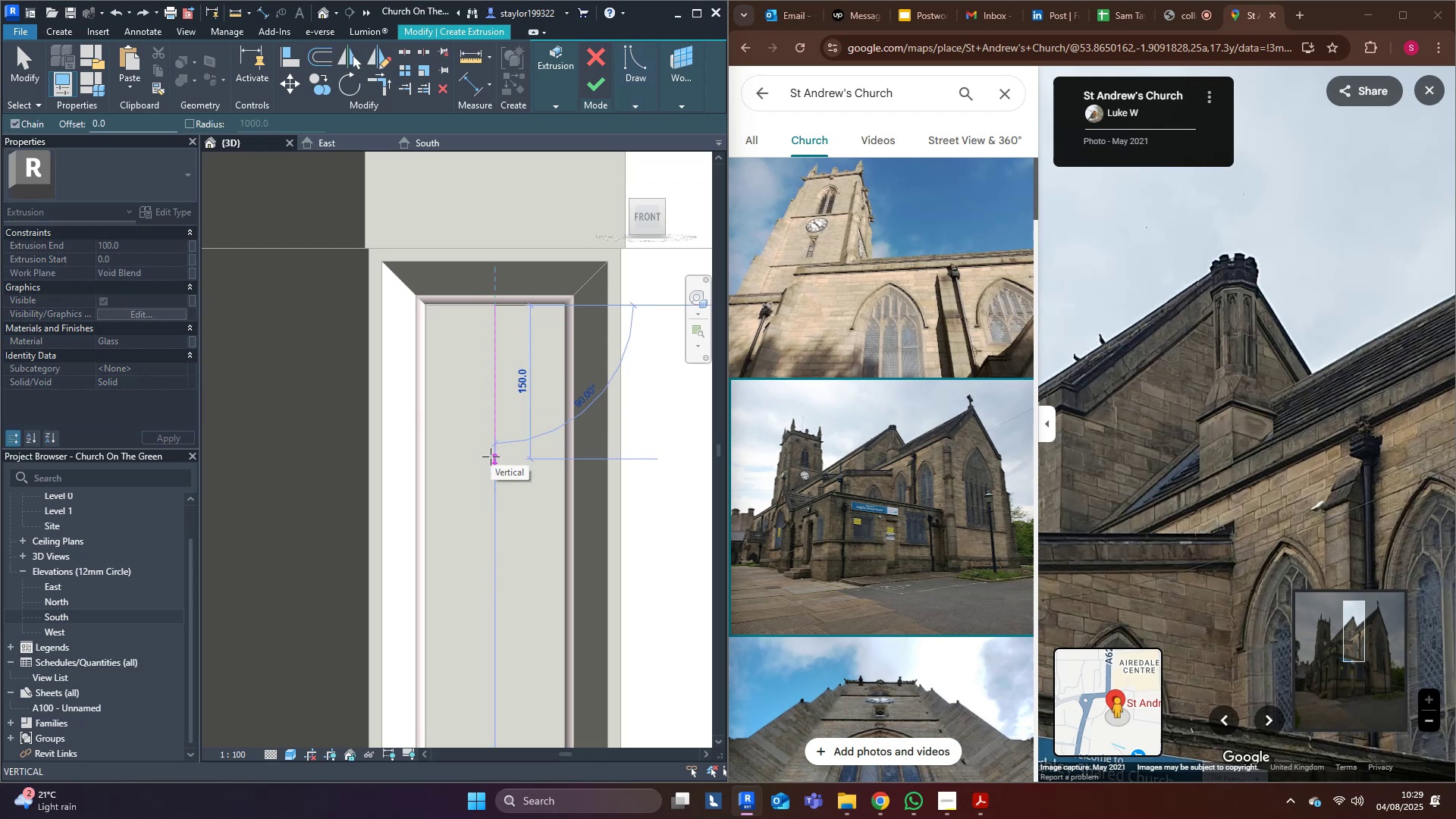 
left_click([491, 457])
 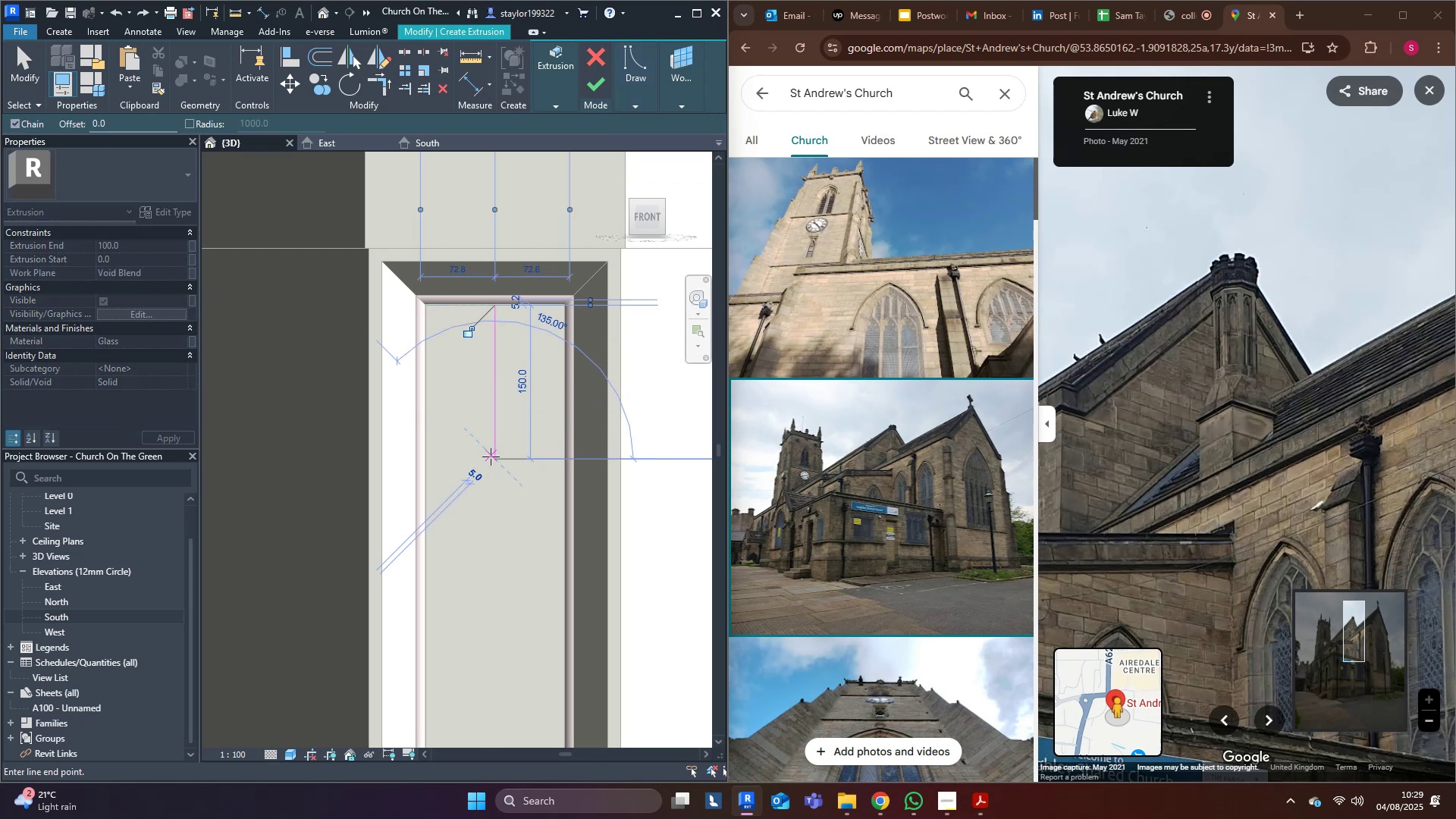 
key(Escape)
 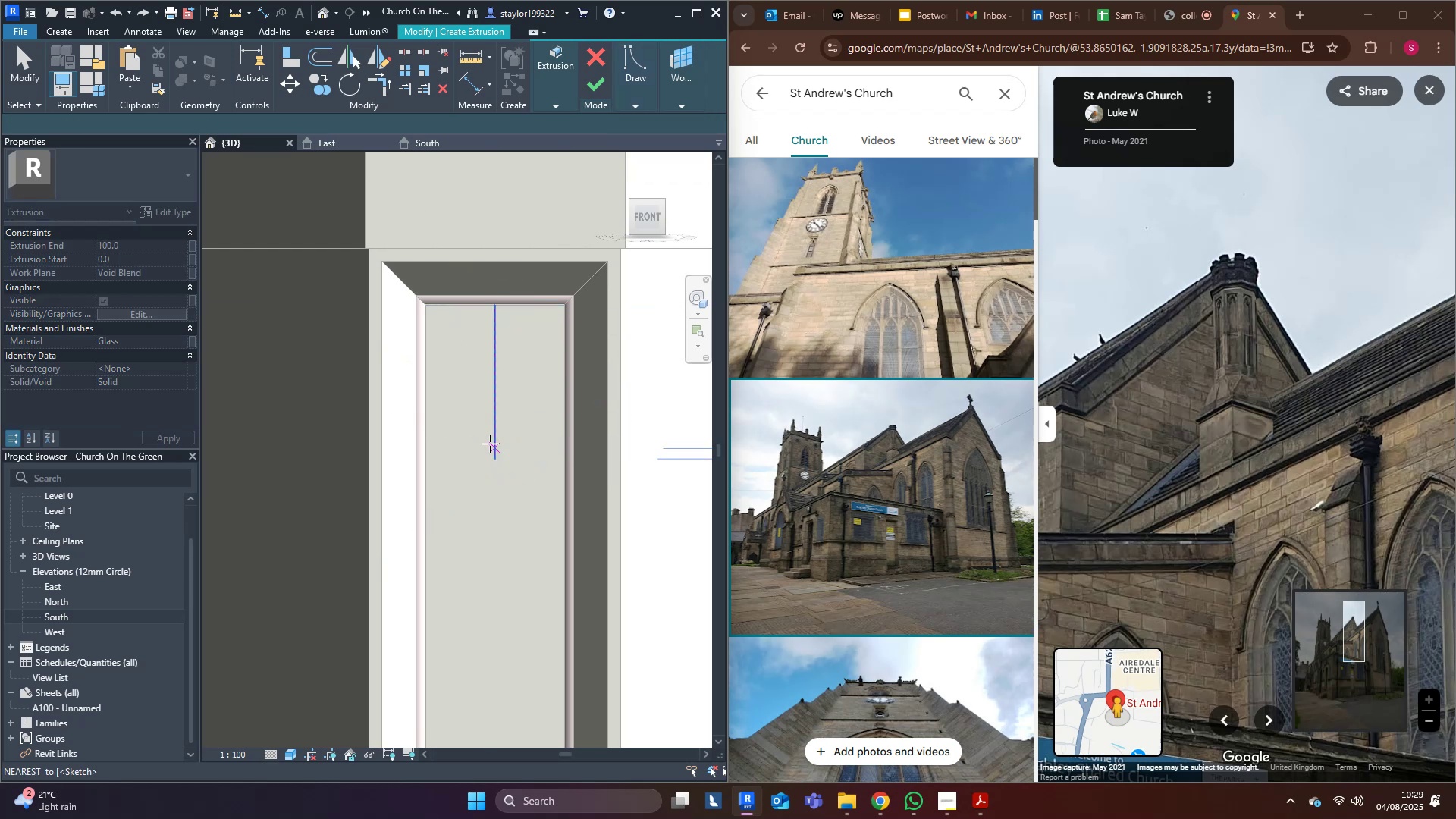 
key(Escape)
 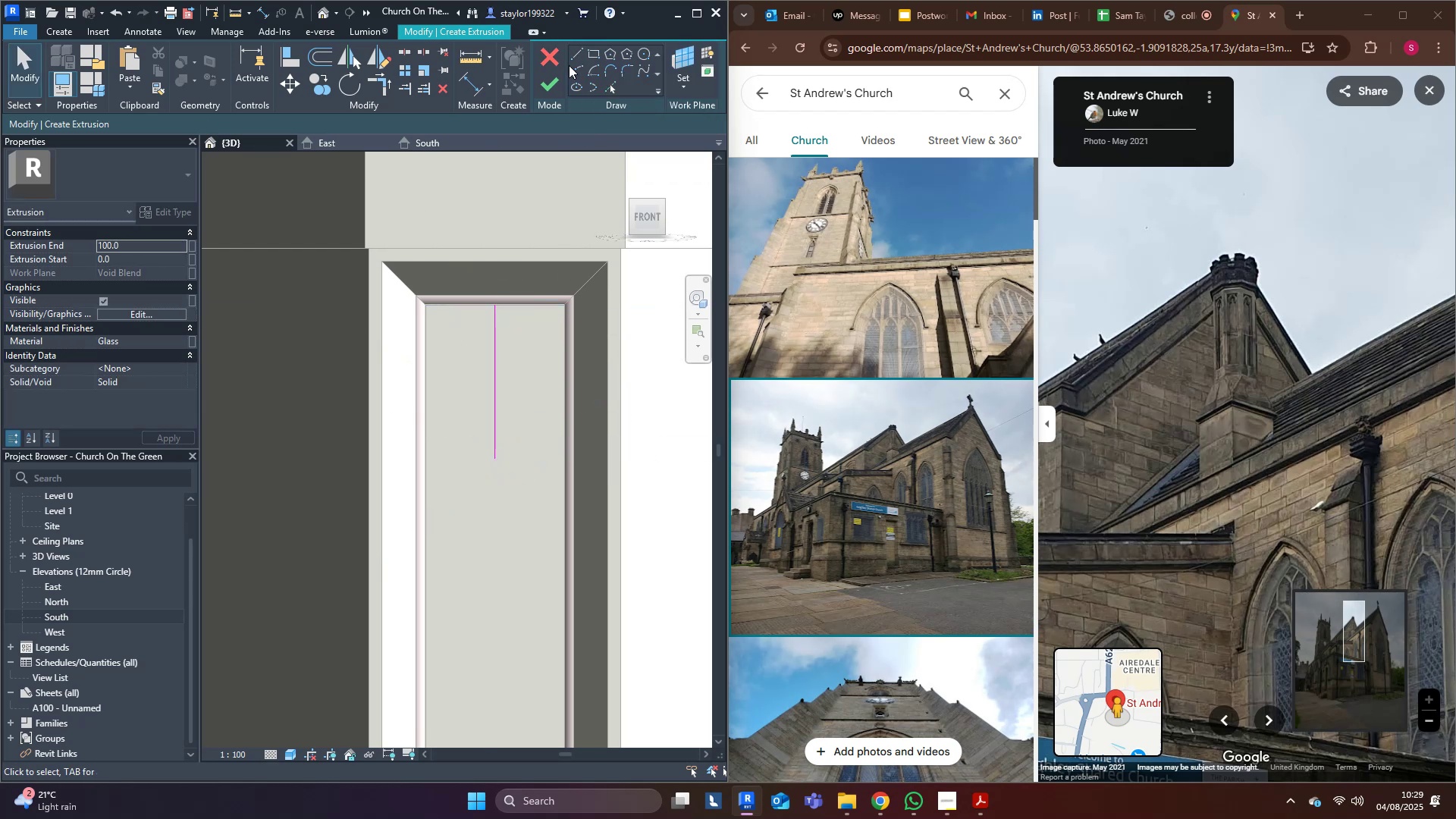 
double_click([579, 69])
 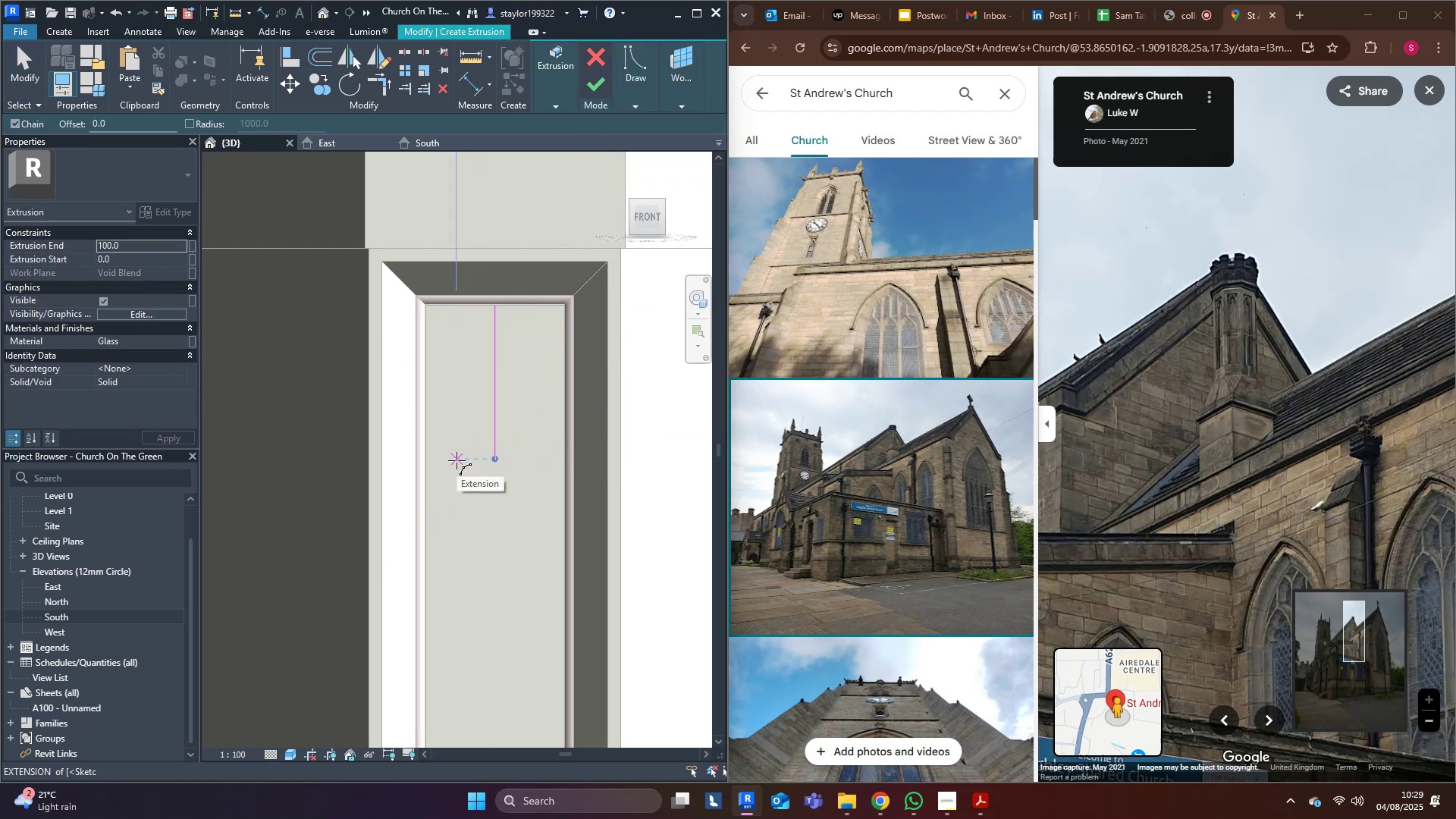 
left_click([457, 460])
 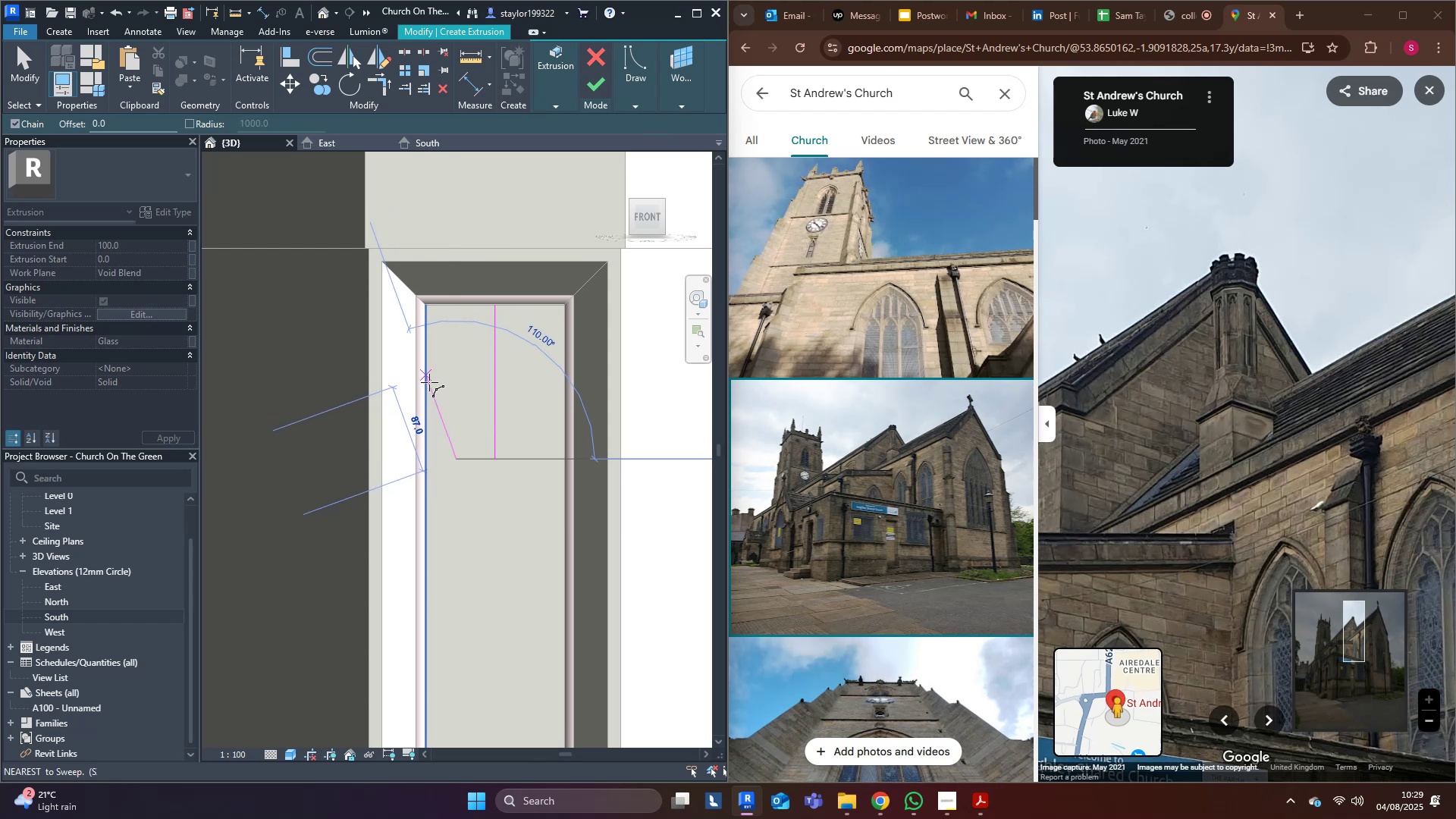 
left_click([429, 381])
 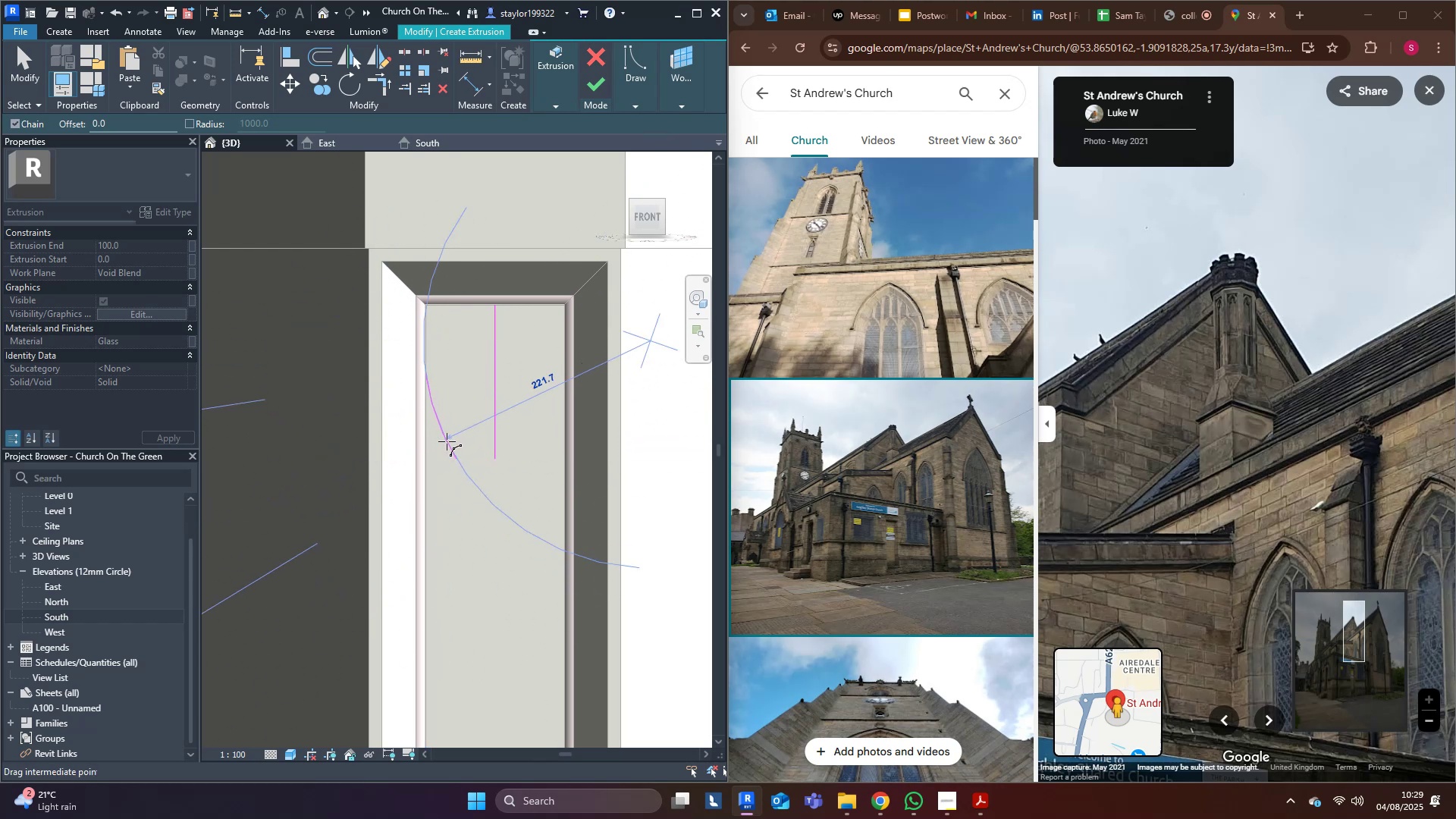 
left_click([447, 441])
 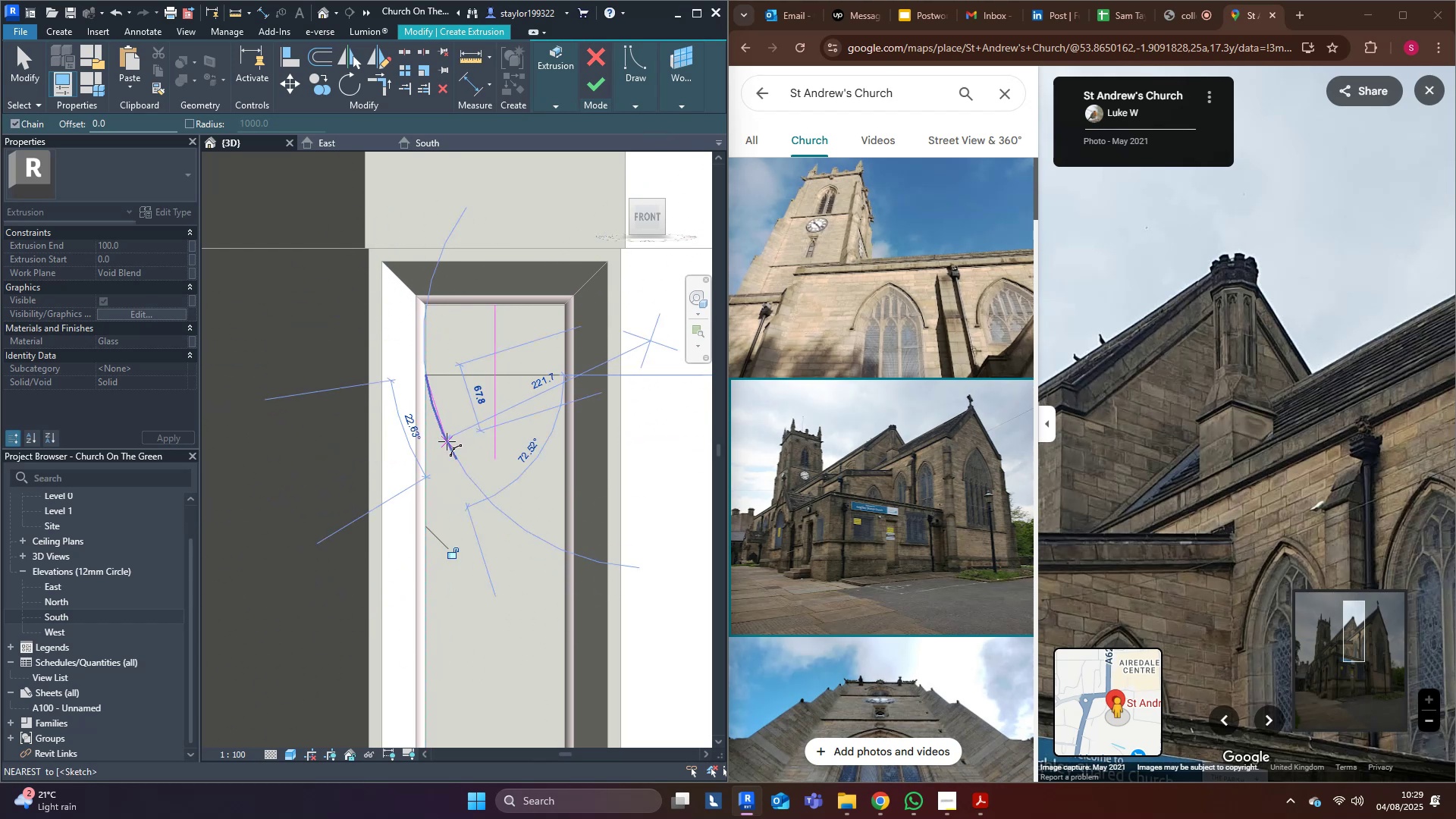 
key(Escape)
 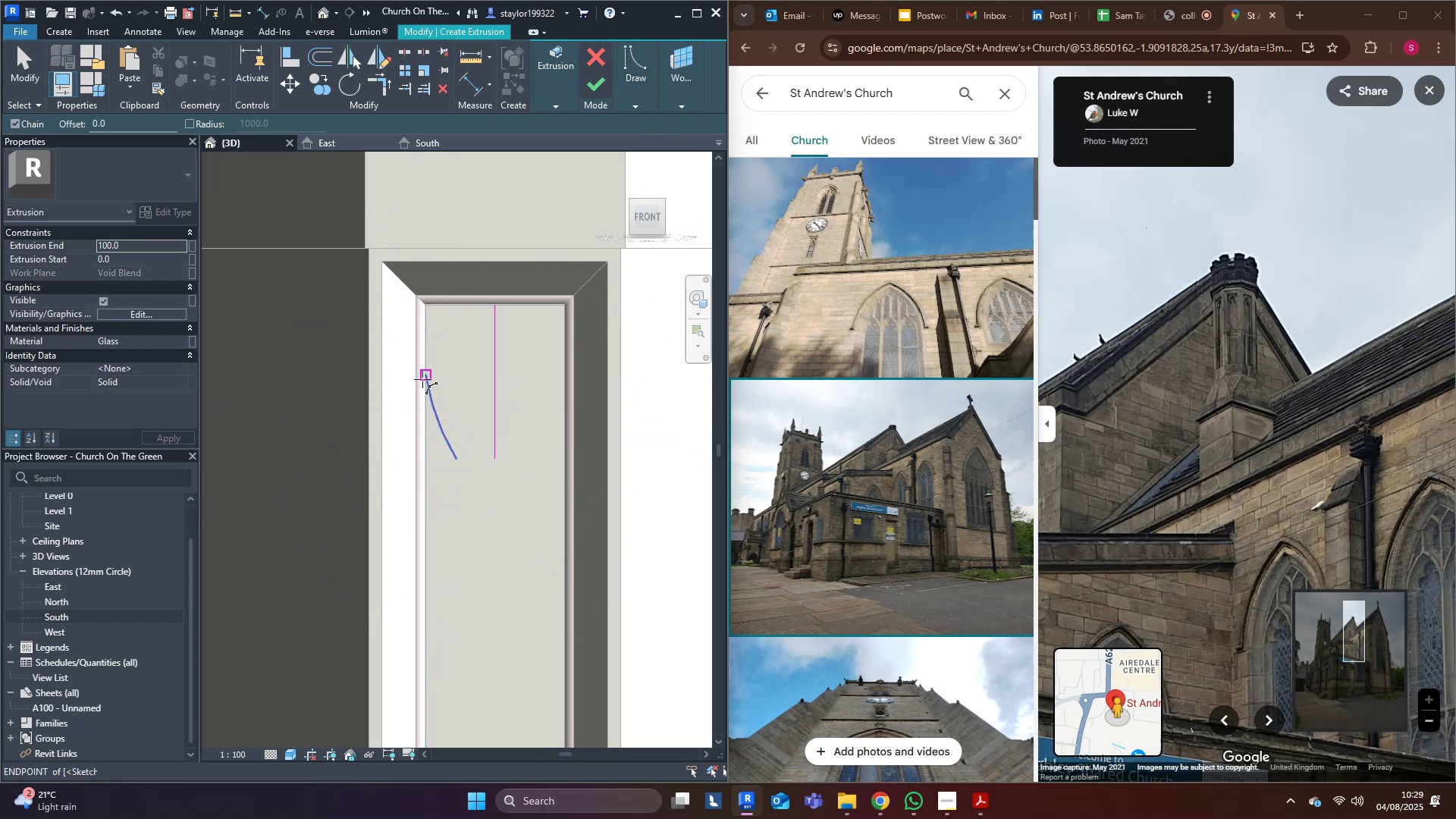 
left_click([422, 379])
 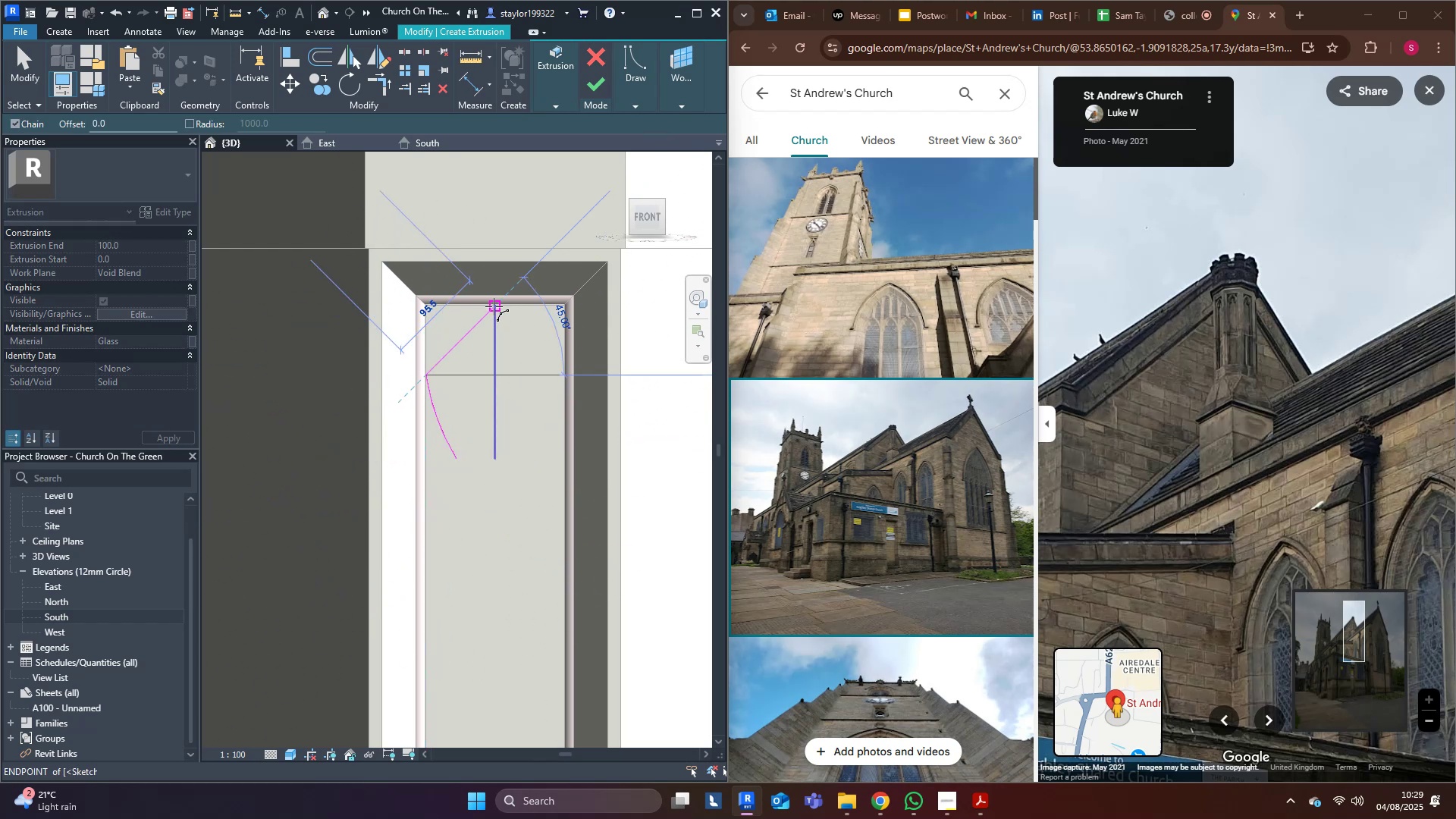 
left_click([494, 306])
 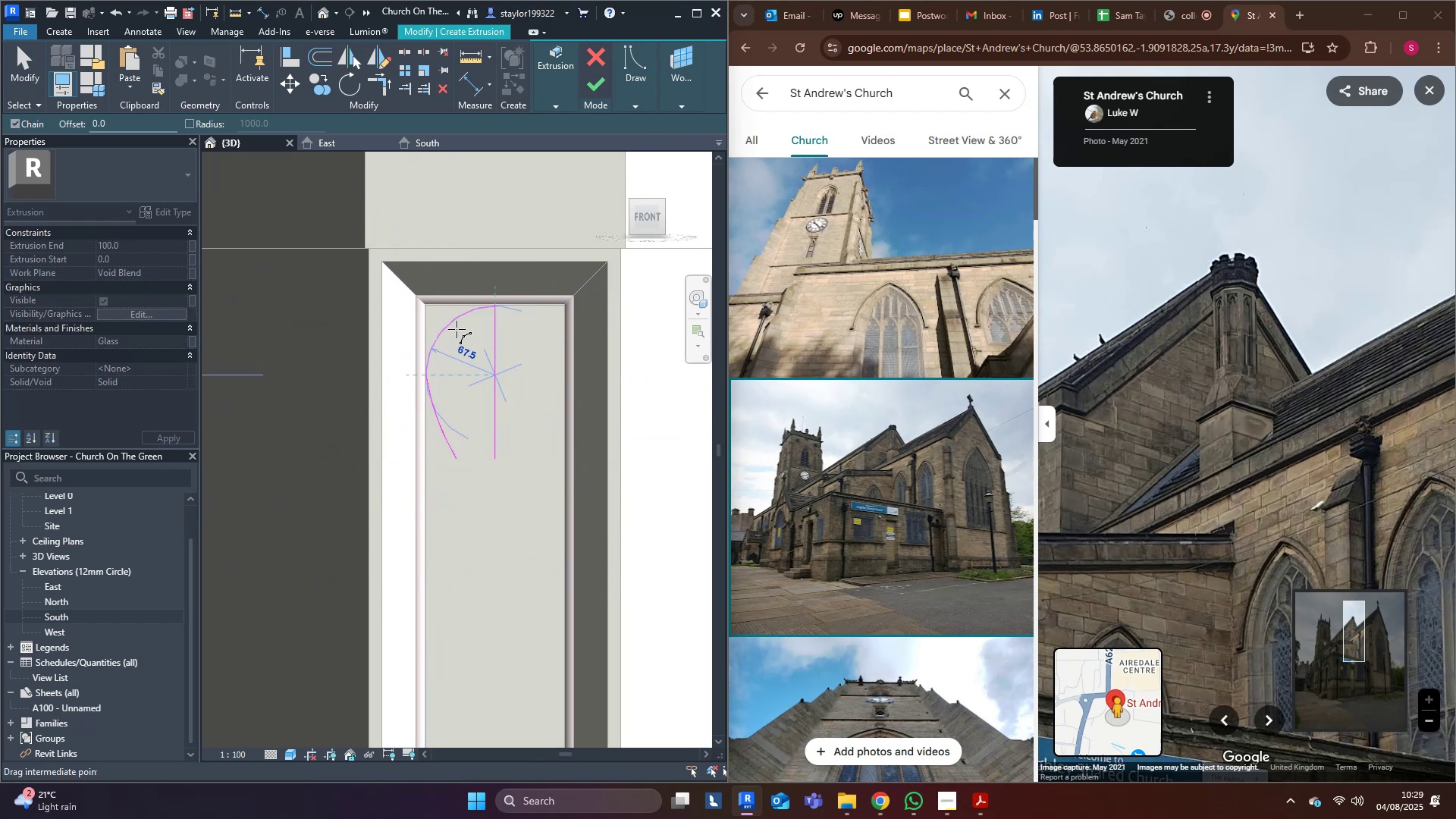 
left_click([457, 331])
 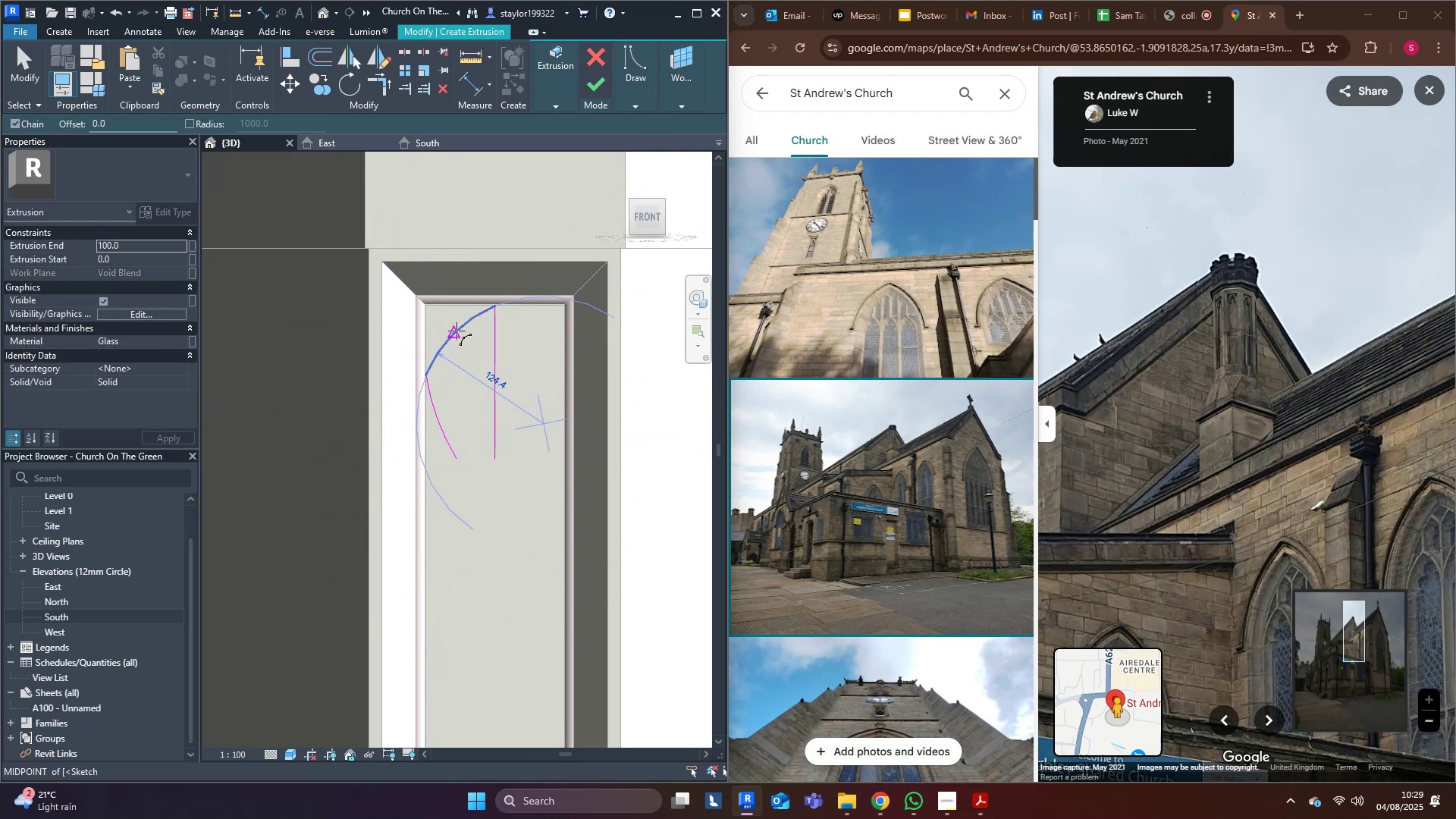 
key(Escape)
 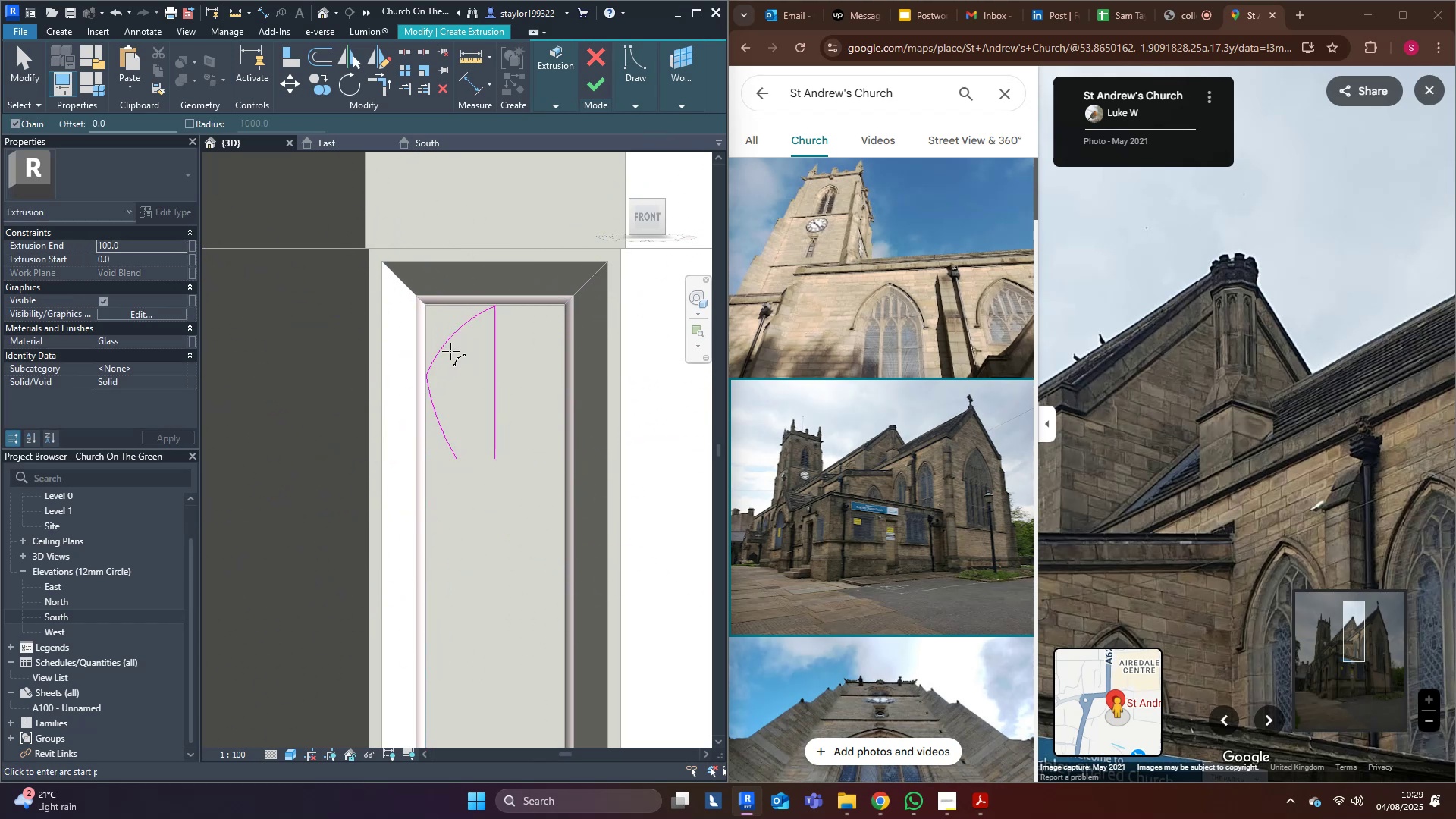 
key(Escape)
 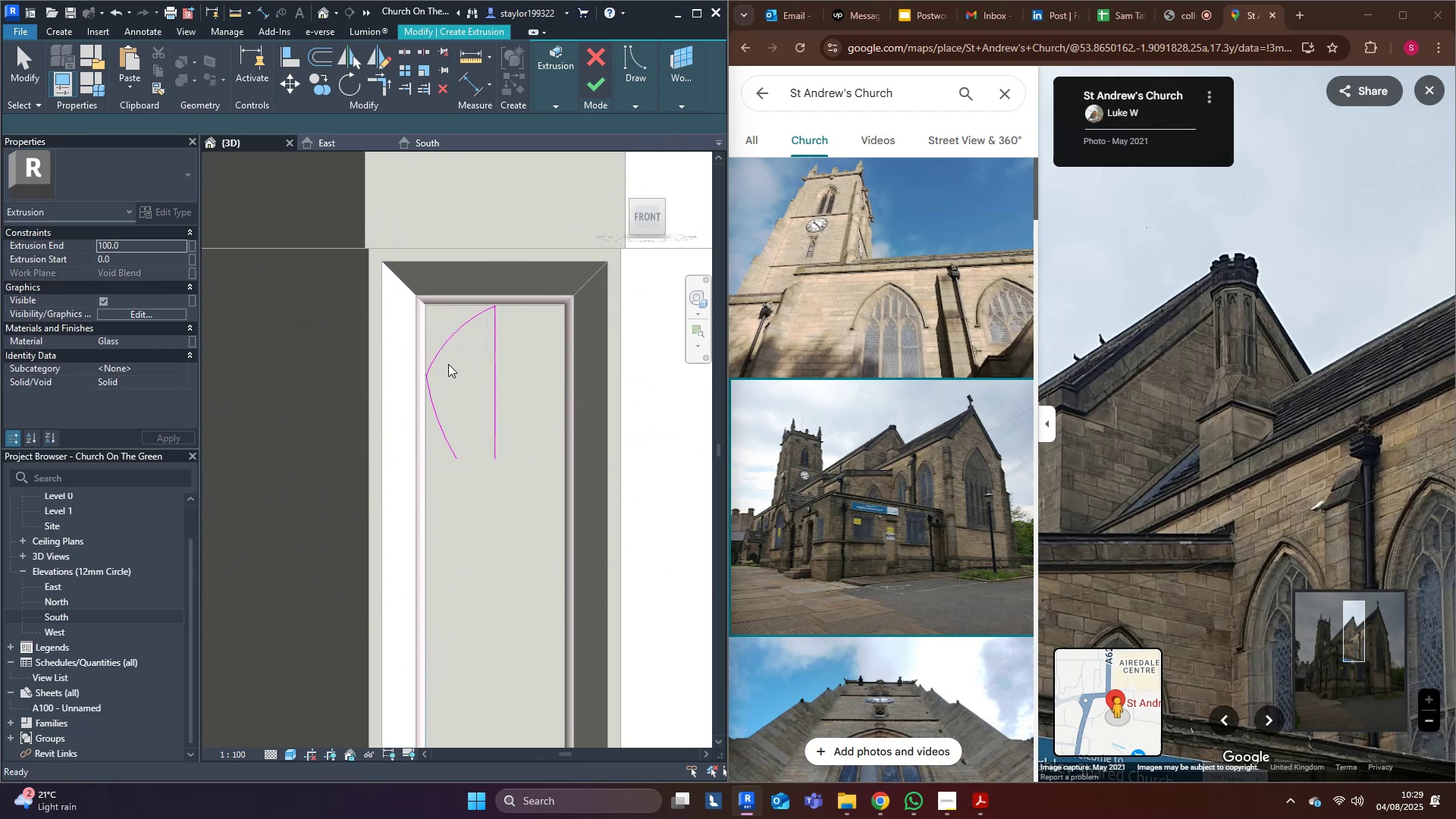 
scroll: coordinate [444, 364], scroll_direction: up, amount: 3.0
 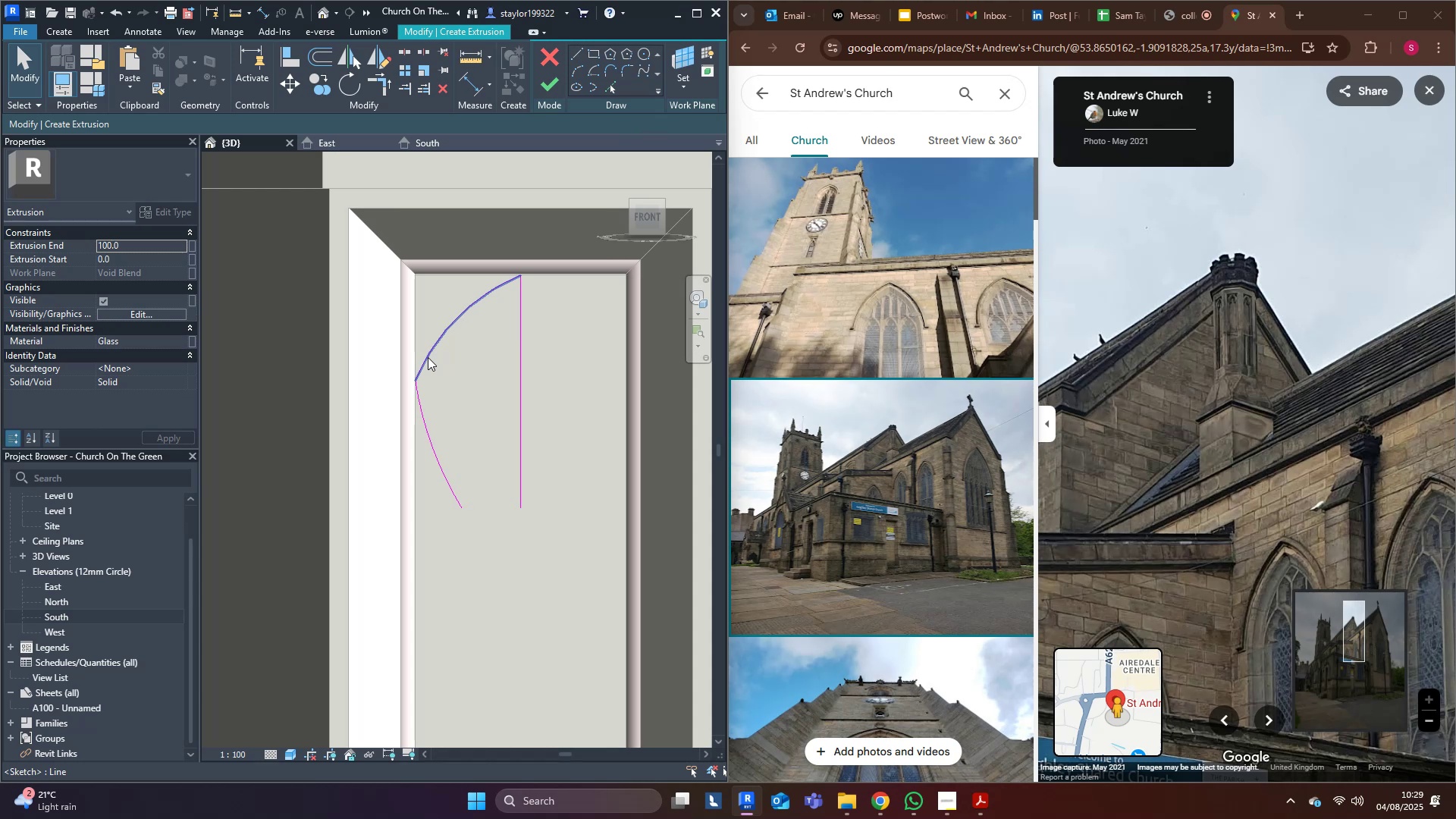 
middle_click([430, 357])
 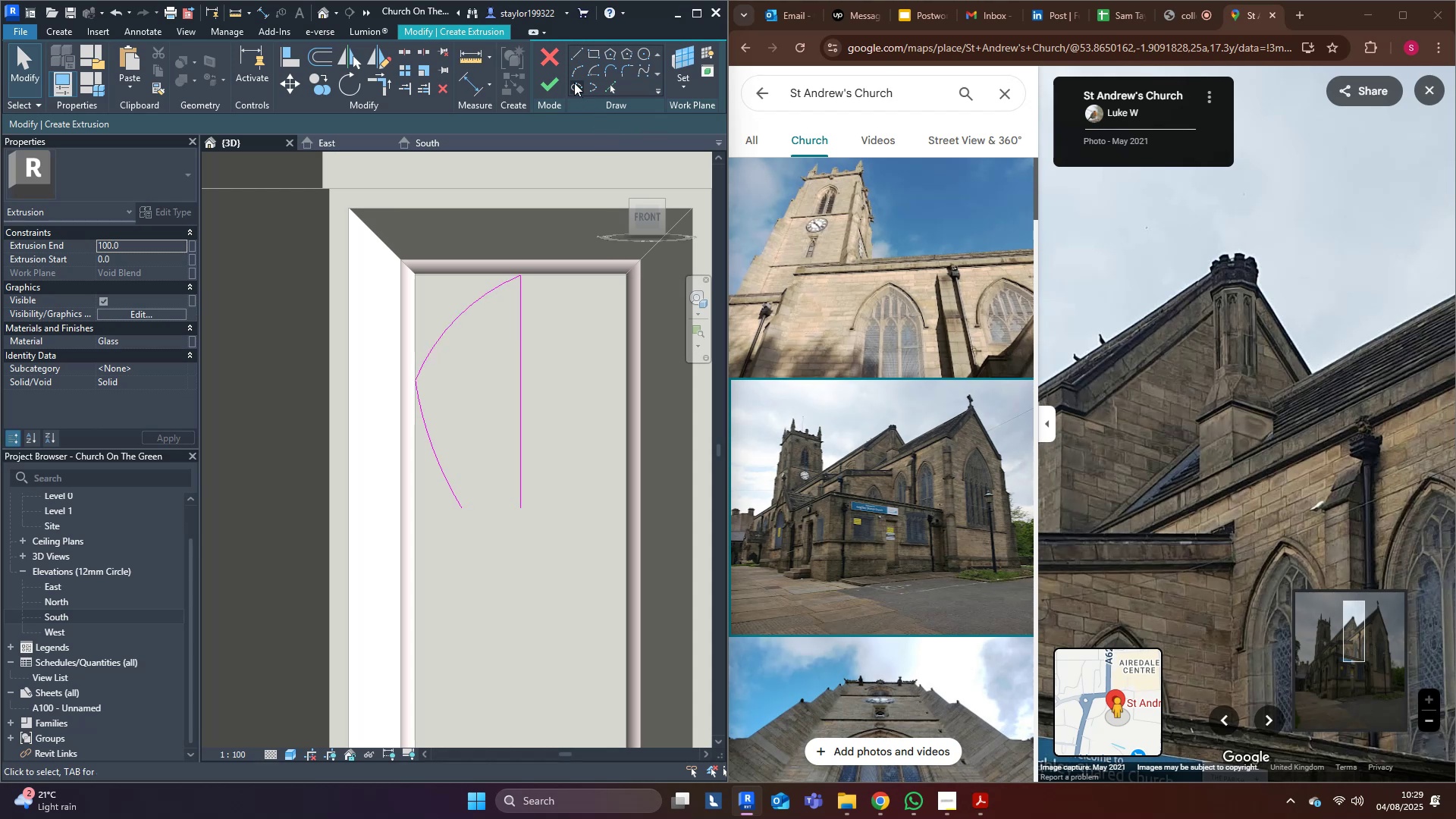 
left_click([573, 72])
 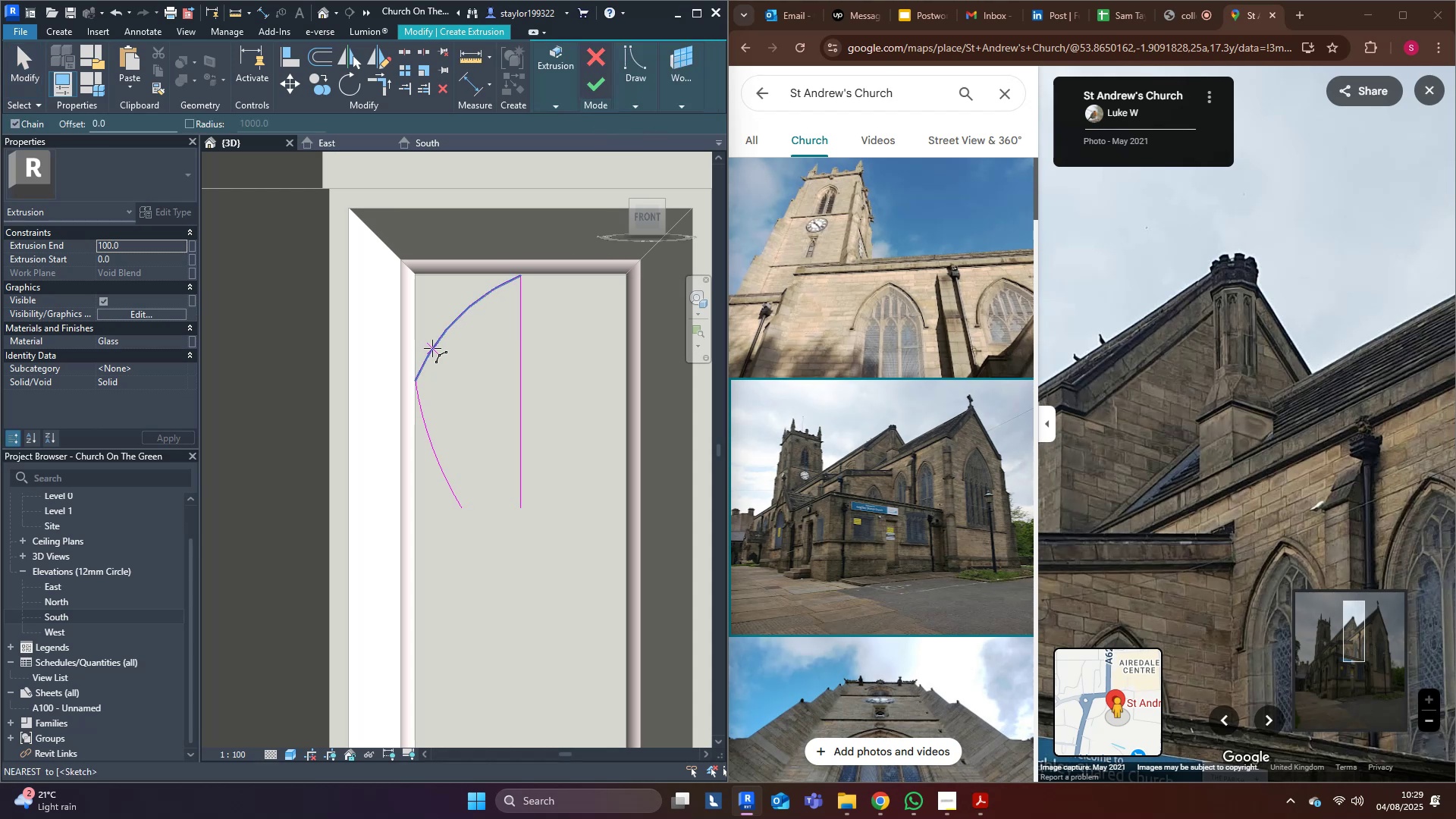 
left_click([432, 349])
 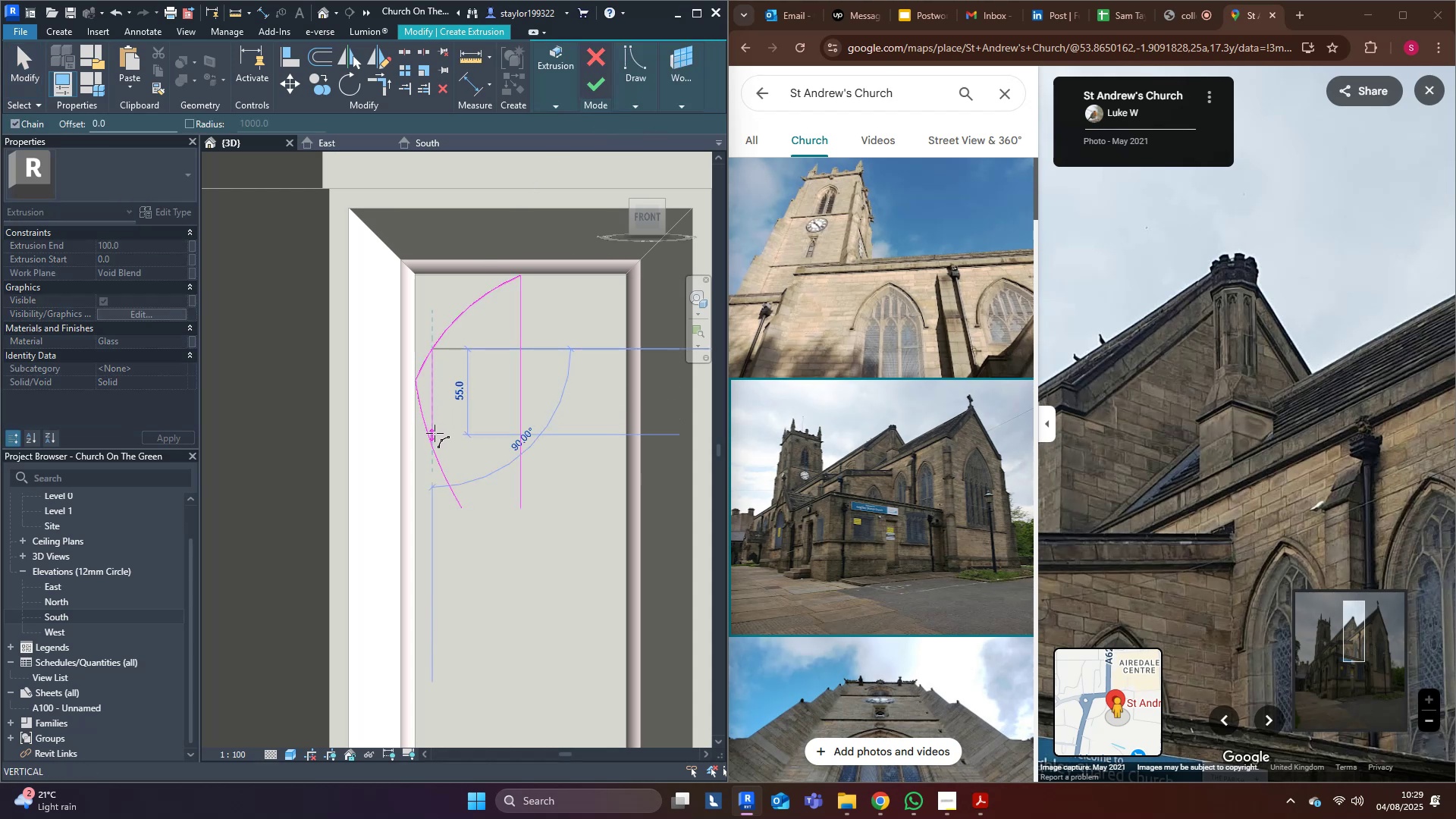 
hold_key(key=Escape, duration=4.45)
 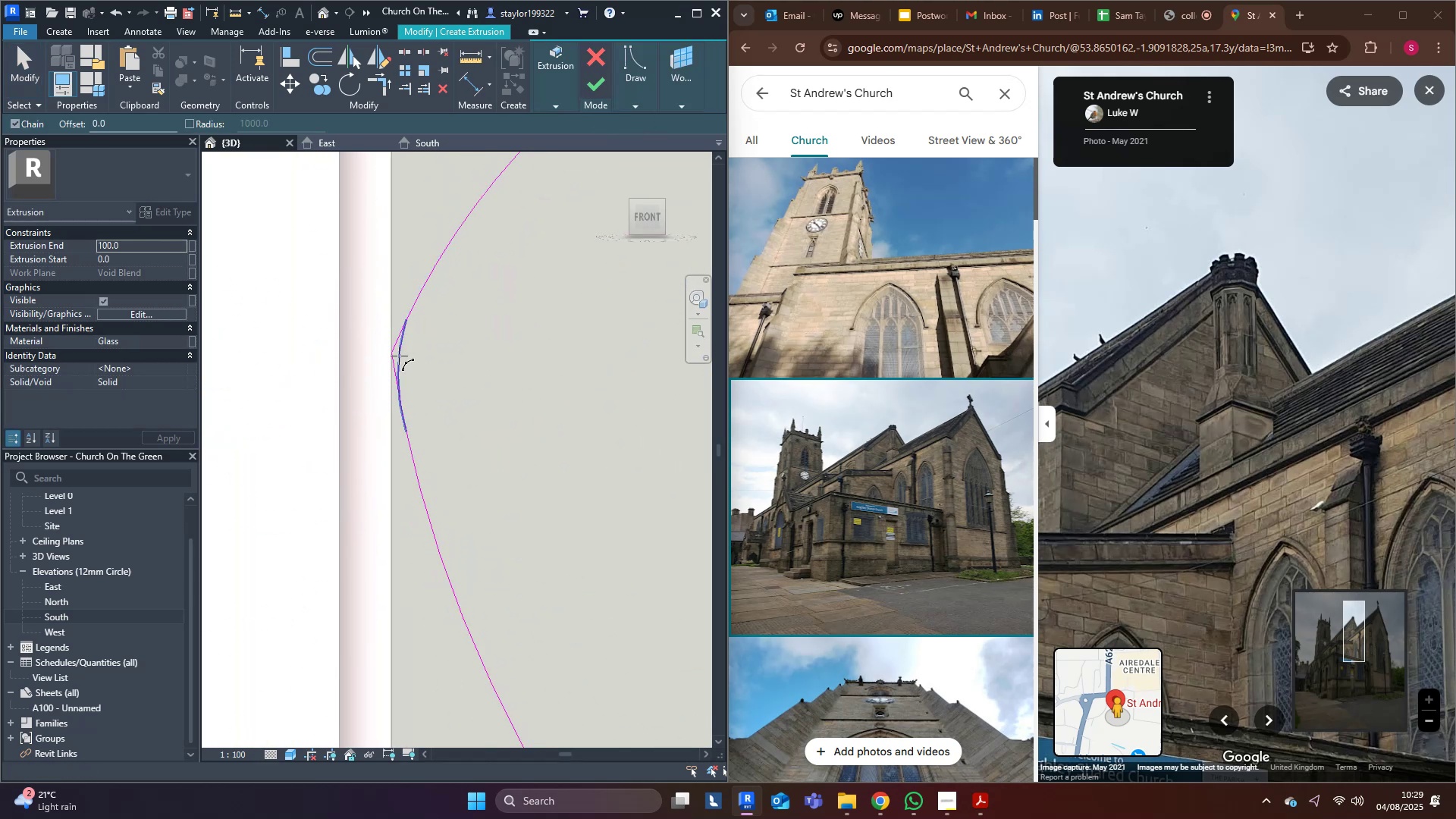 
left_click([423, 372])
 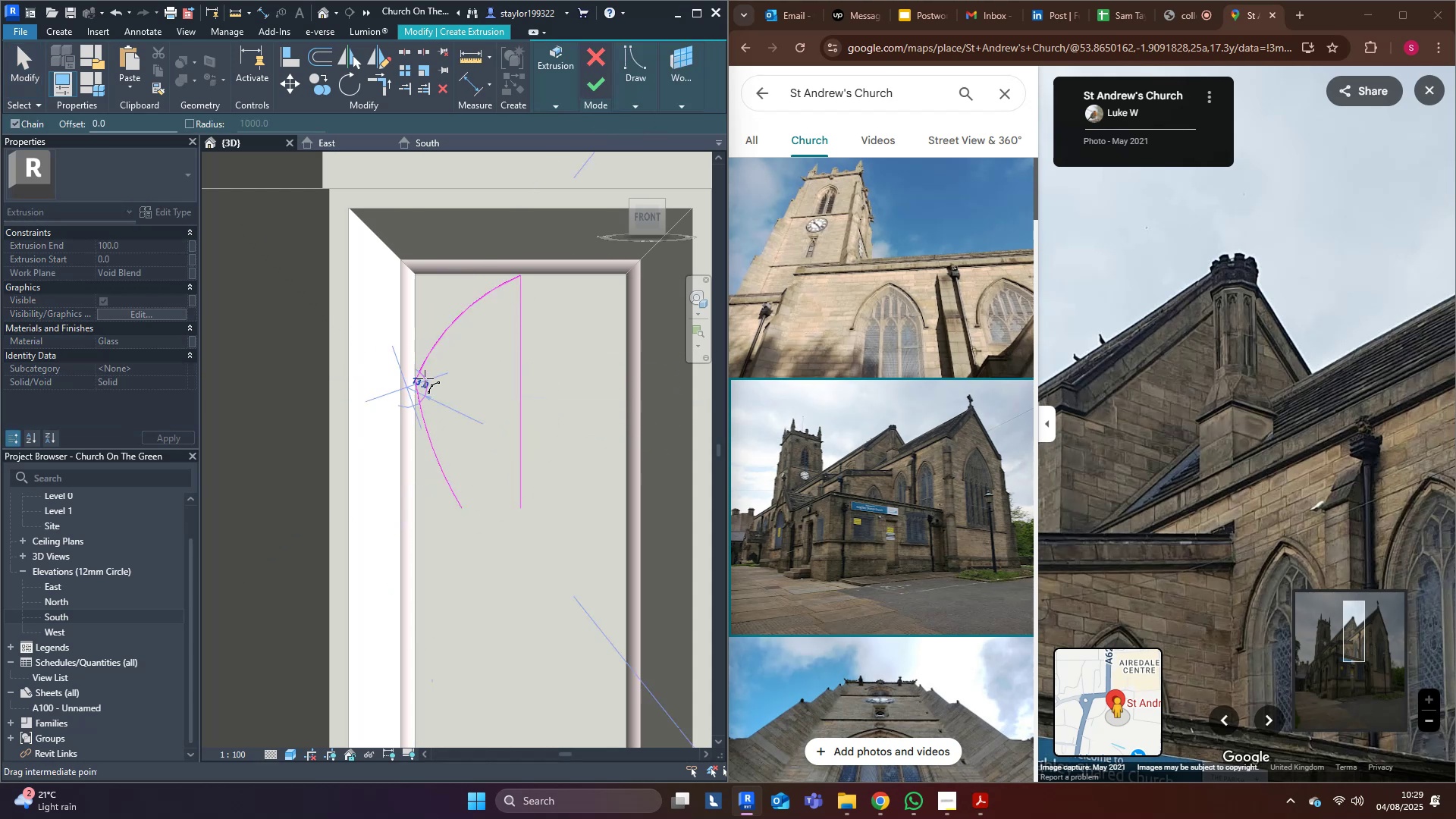 
scroll: coordinate [418, 393], scroll_direction: up, amount: 9.0
 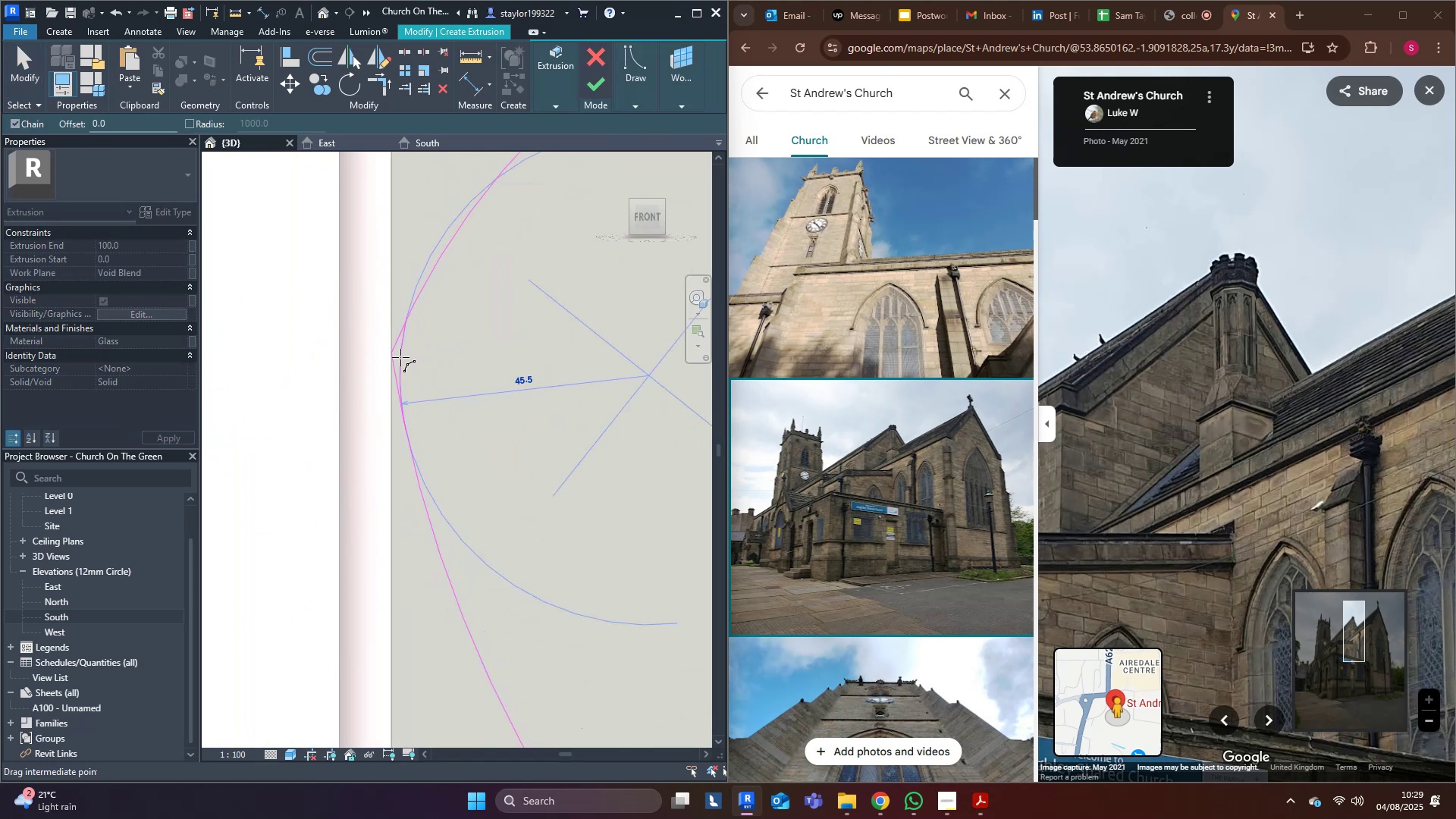 
left_click([399, 356])
 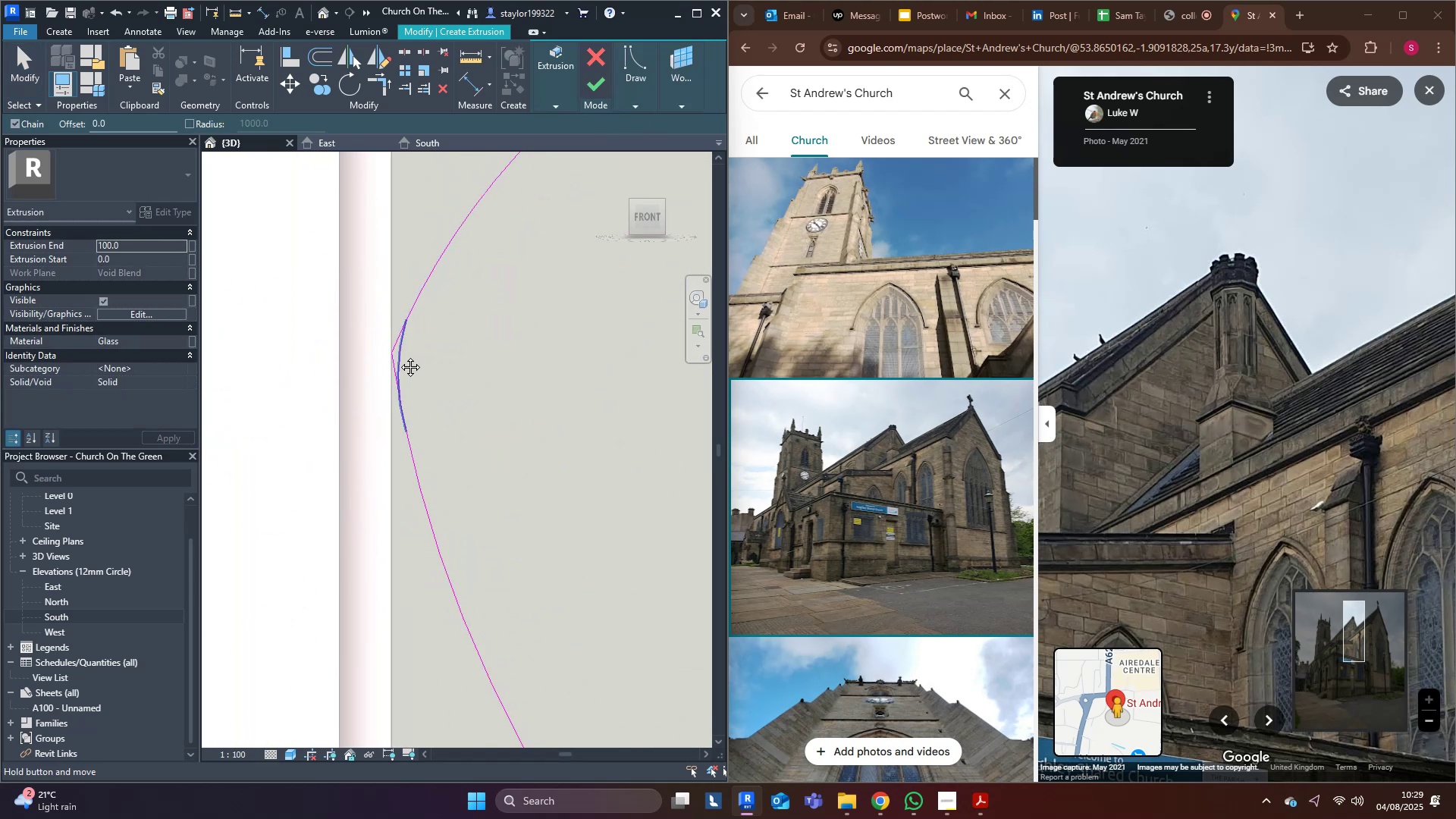 
middle_click([399, 356])
 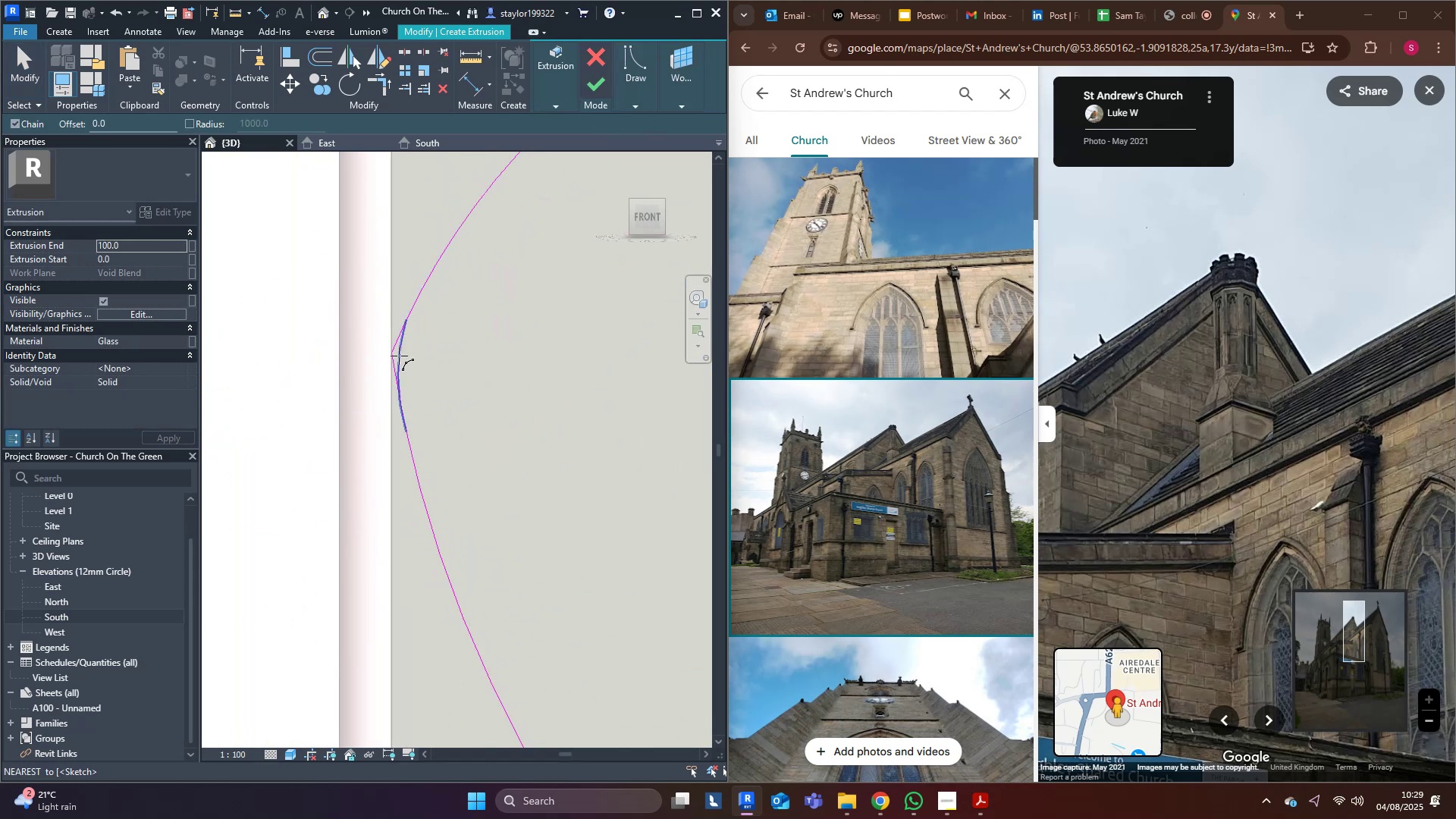 
type(rte)
 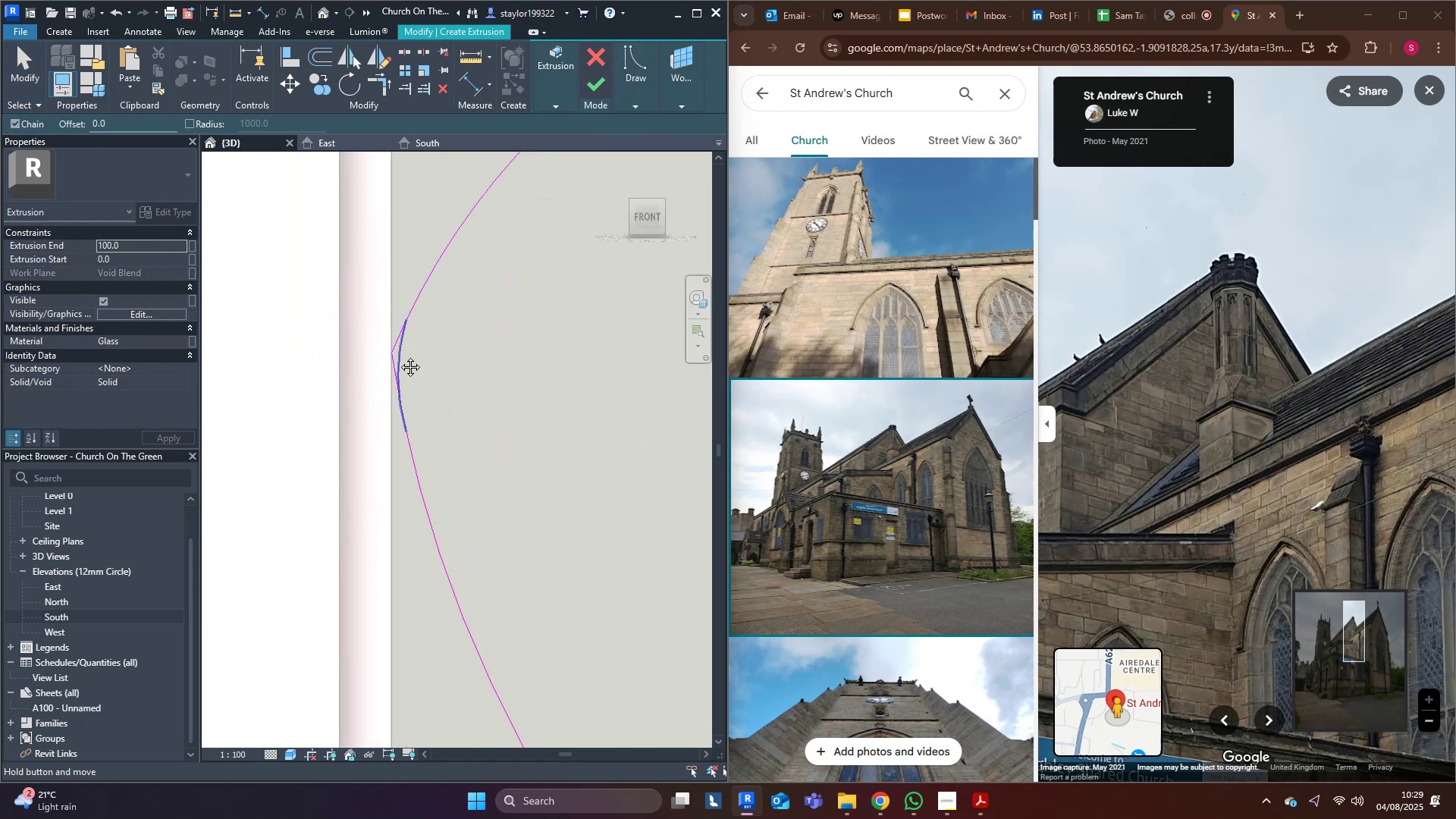 
middle_click([399, 356])
 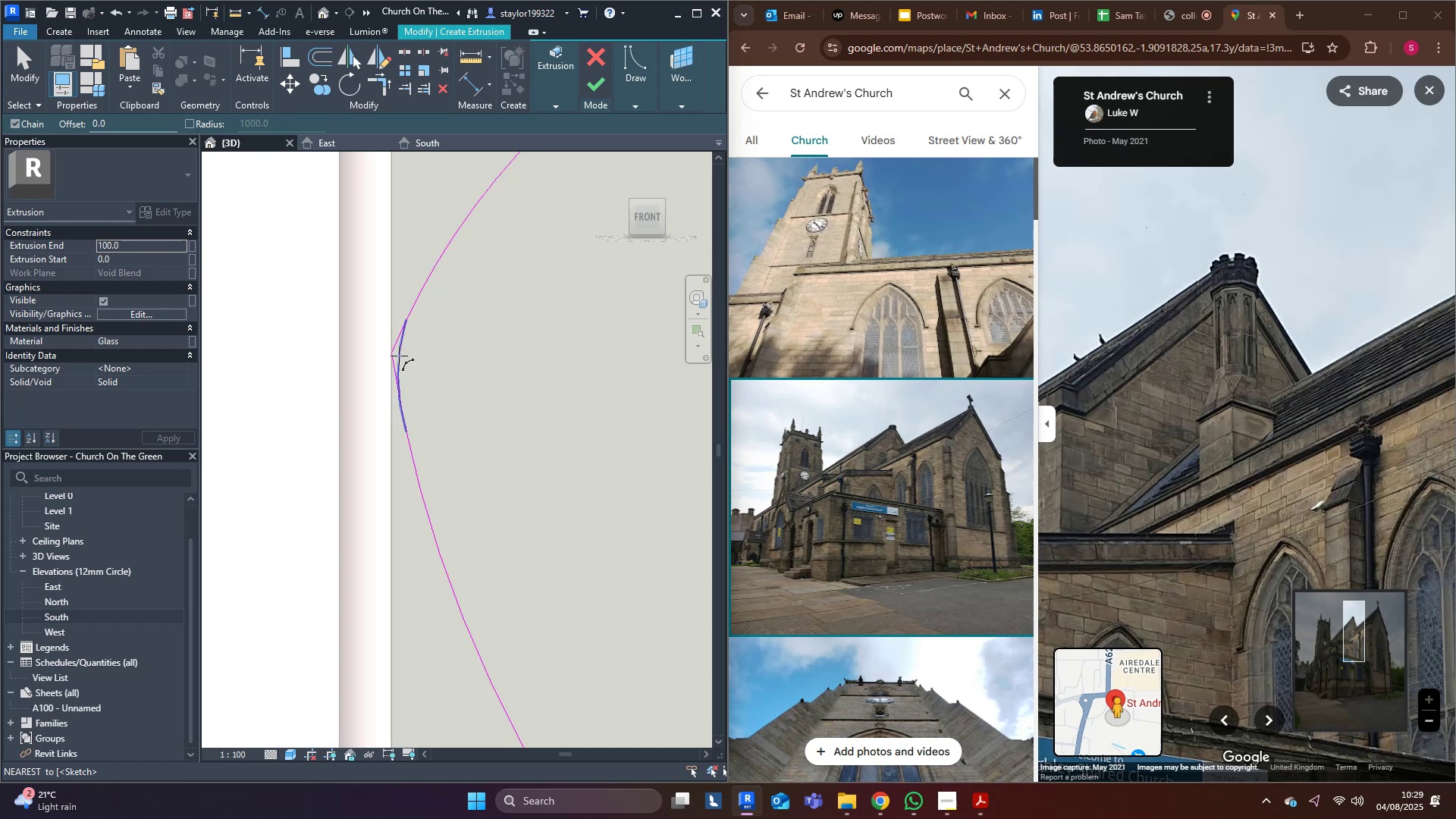 
key(T)
 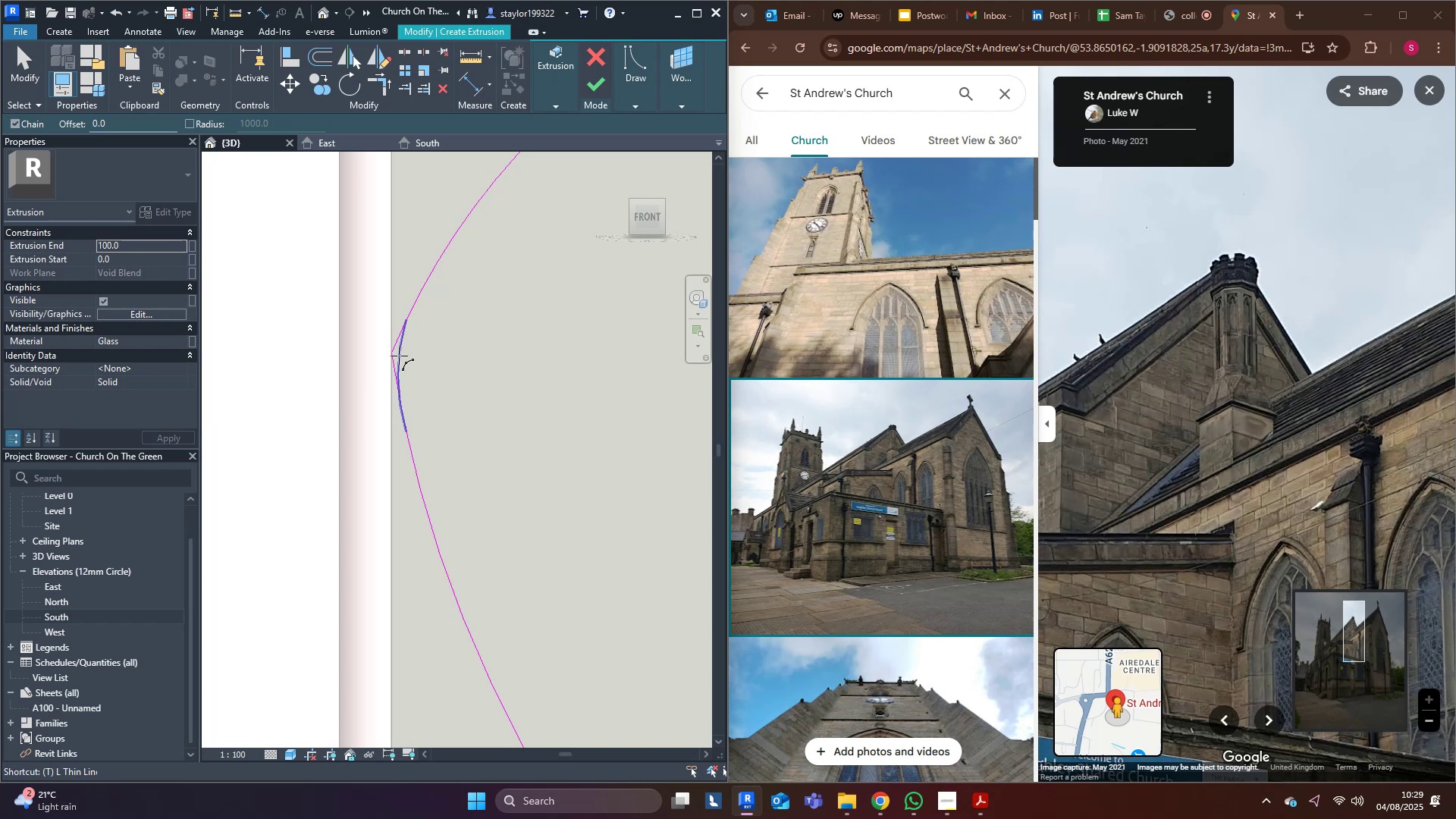 
hold_key(key=R, duration=28.08)
 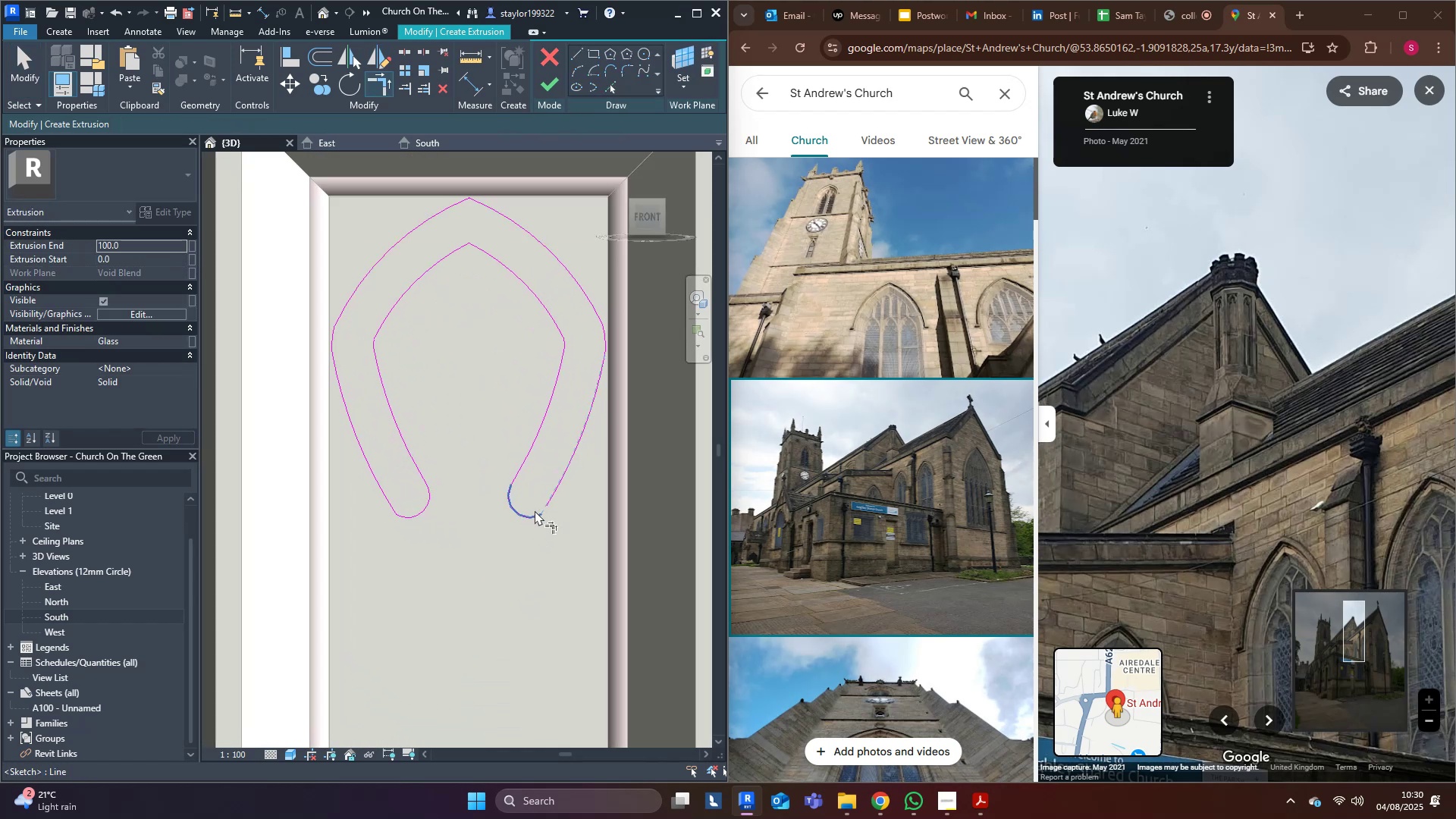 
double_click([426, 294])
 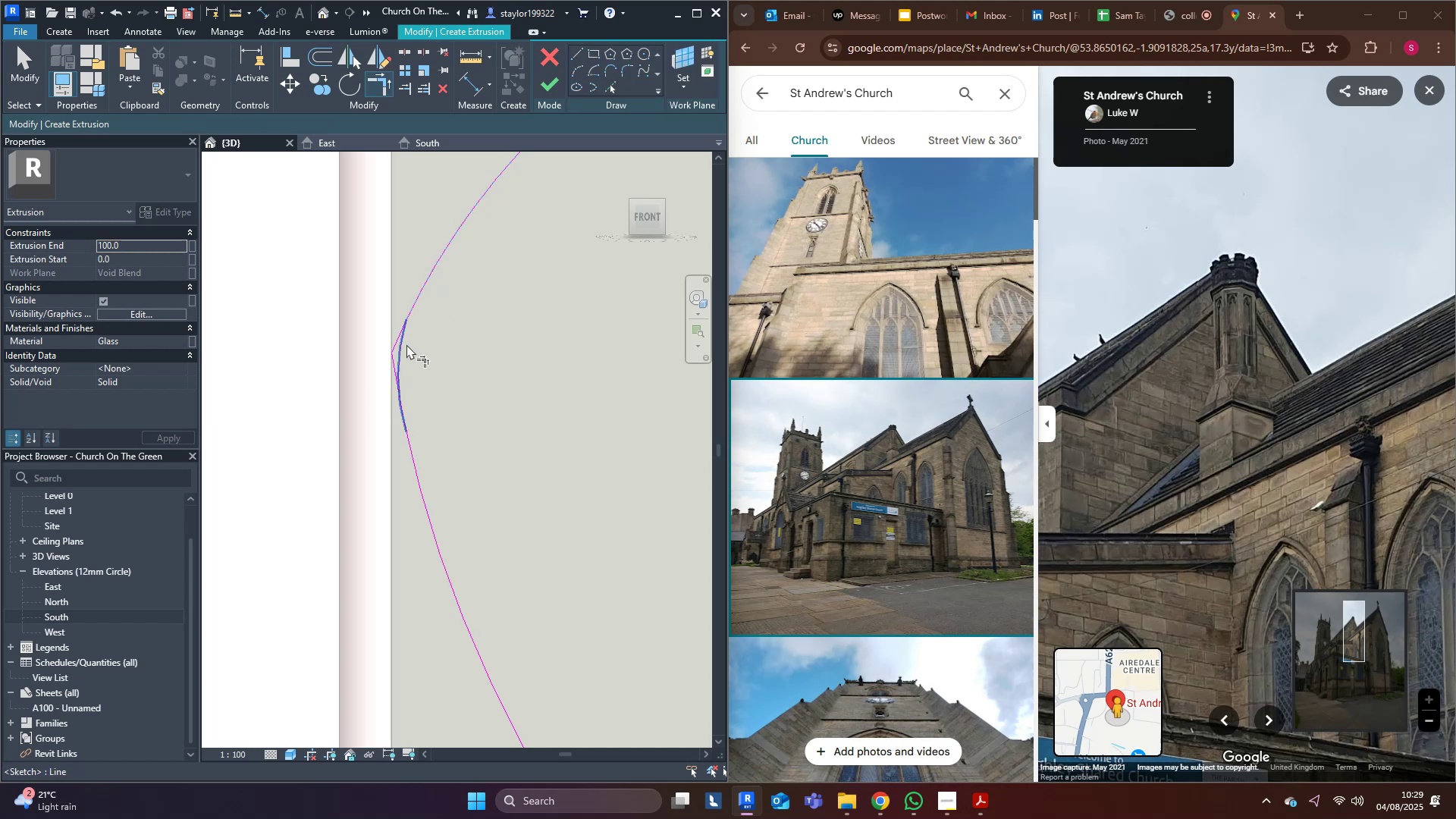 
triple_click([400, 345])
 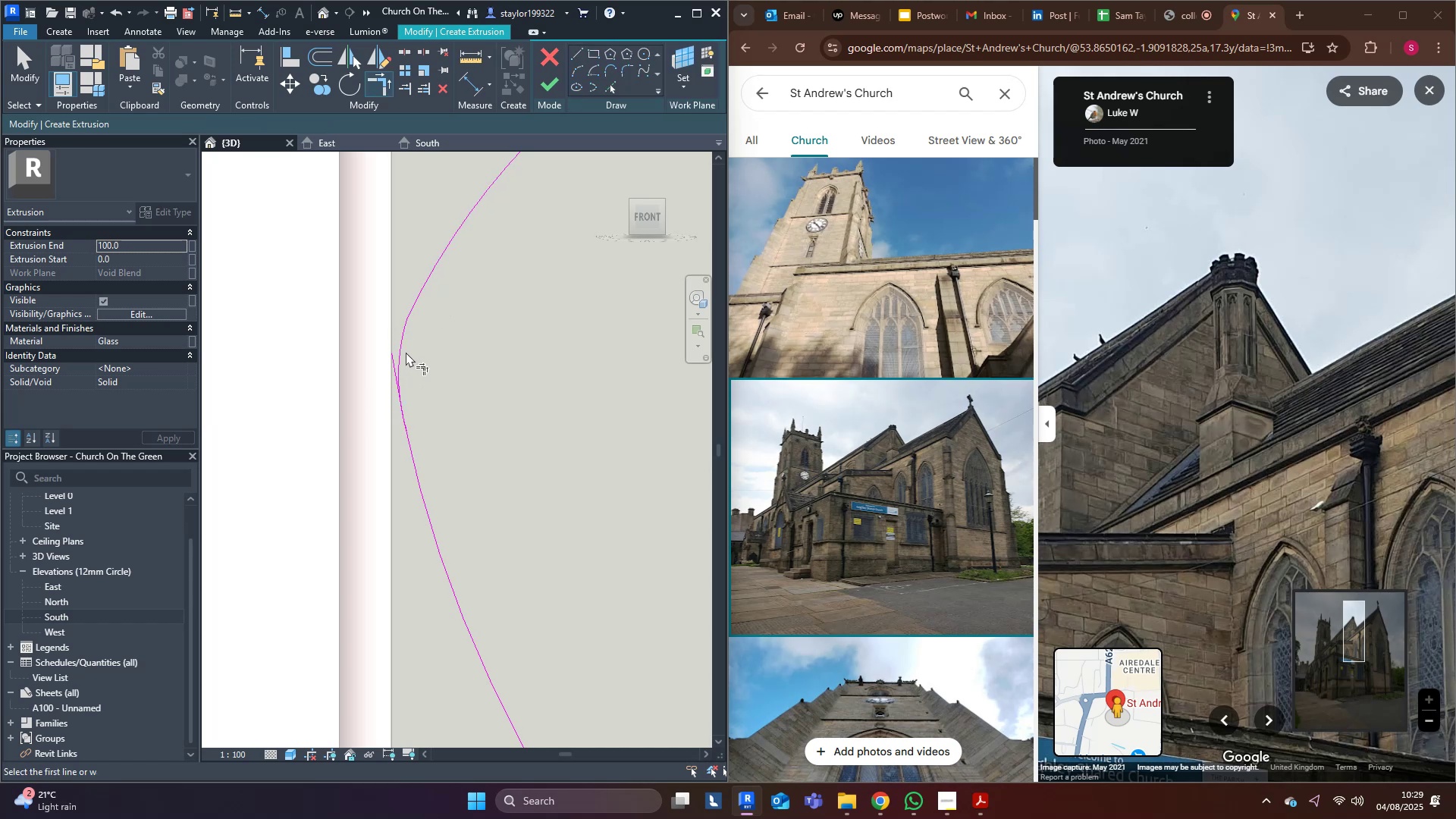 
triple_click([406, 352])
 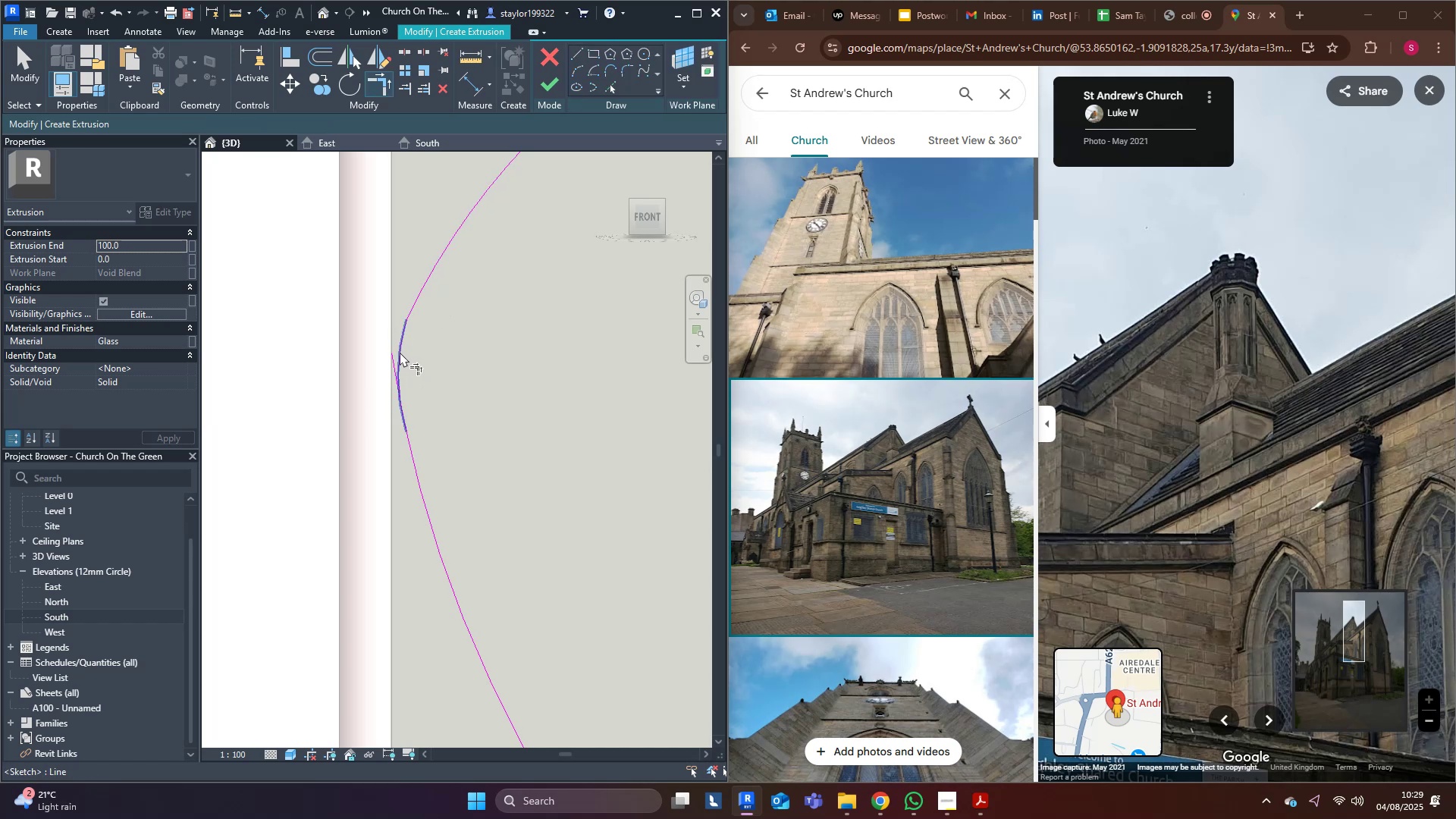 
triple_click([400, 352])
 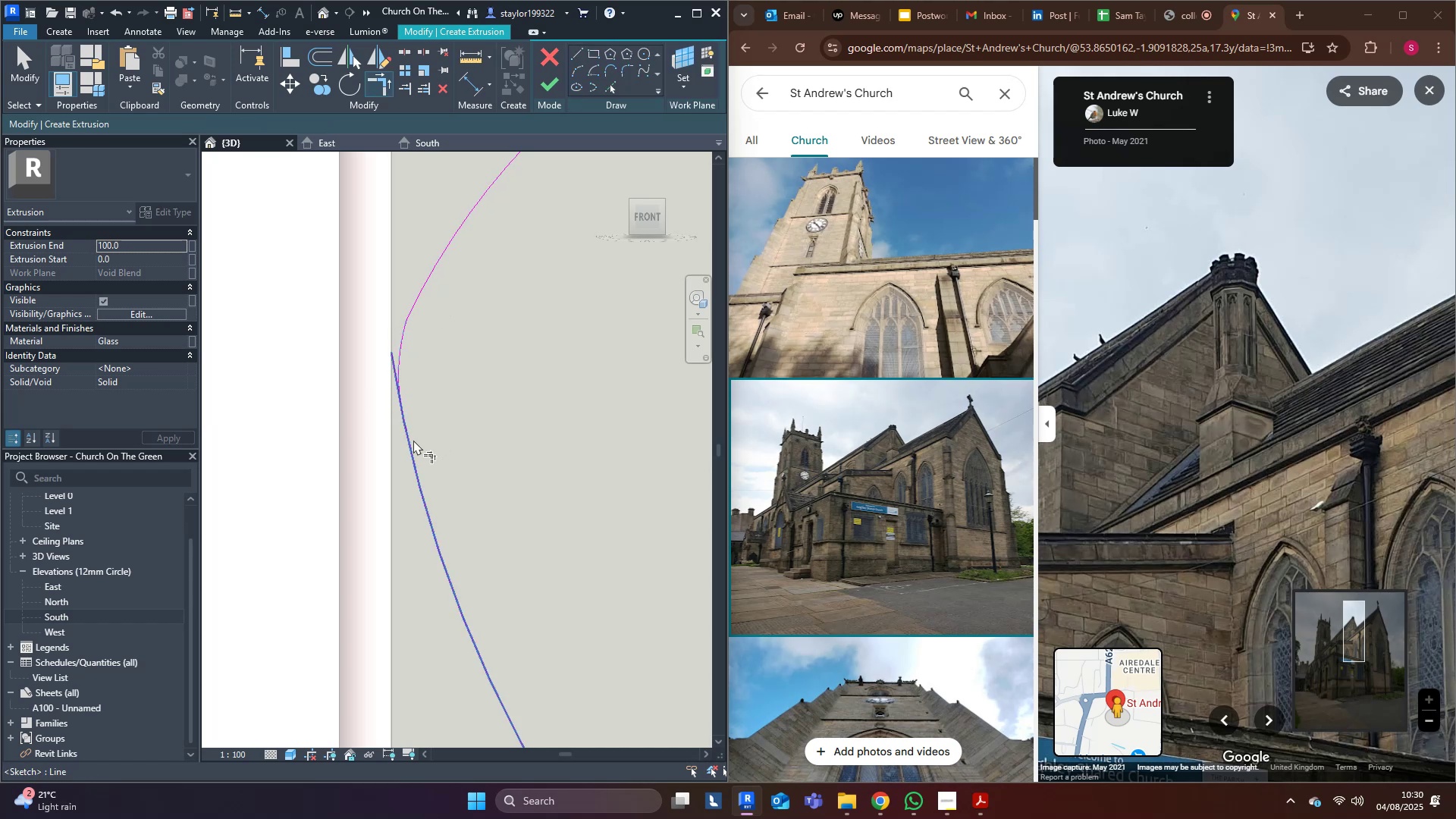 
left_click([413, 440])
 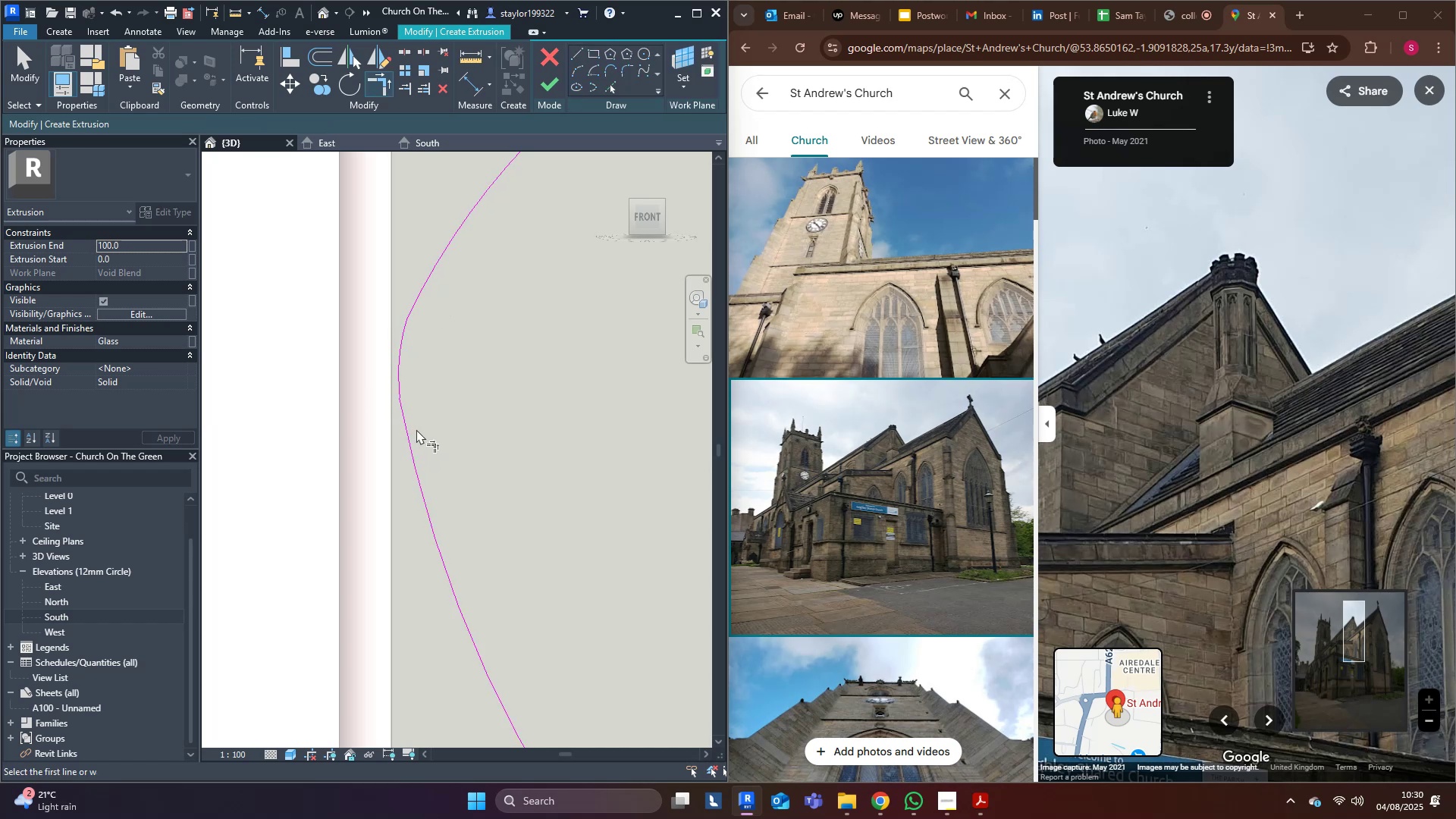 
scroll: coordinate [416, 429], scroll_direction: down, amount: 11.0
 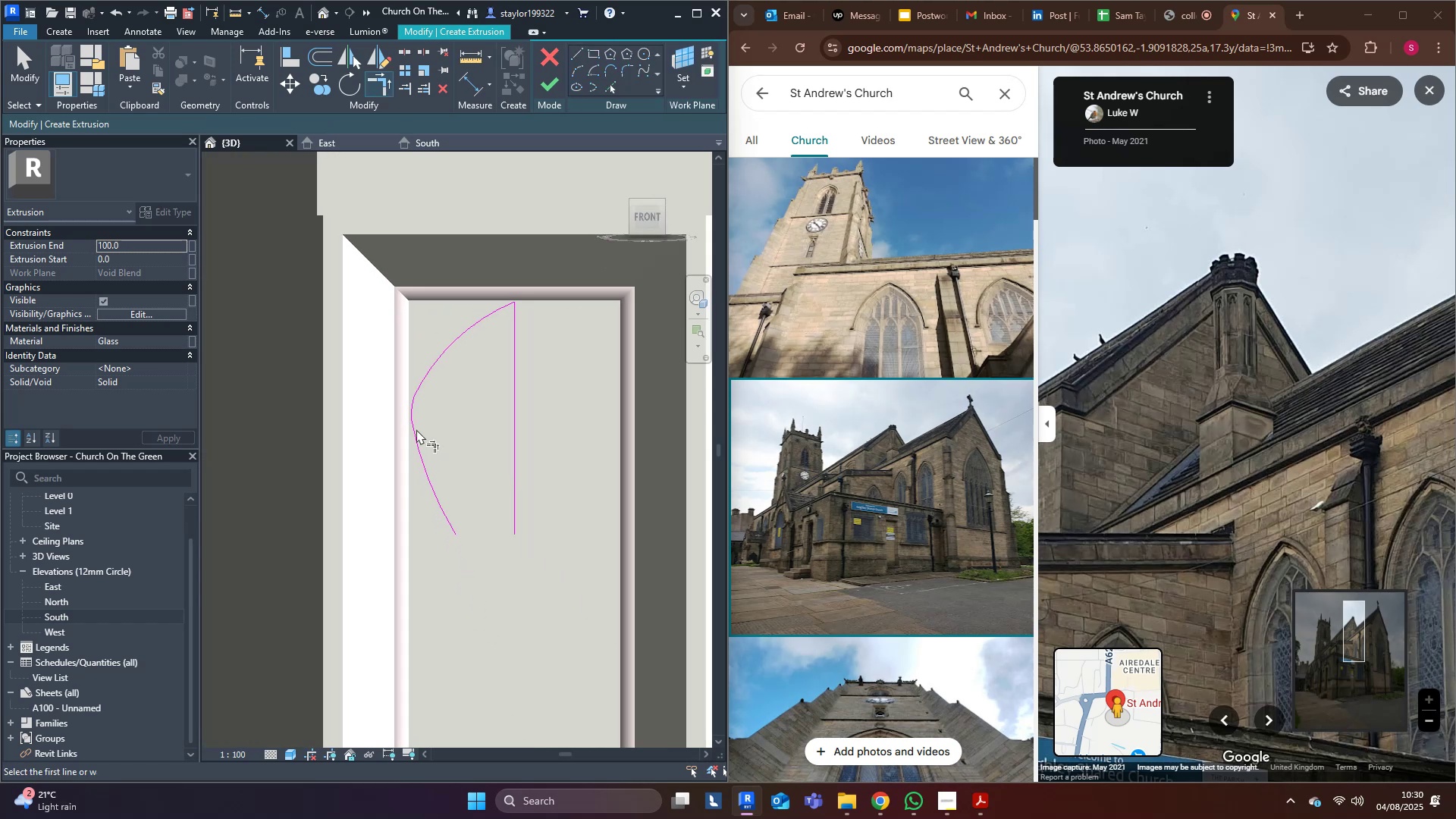 
type(ns)
 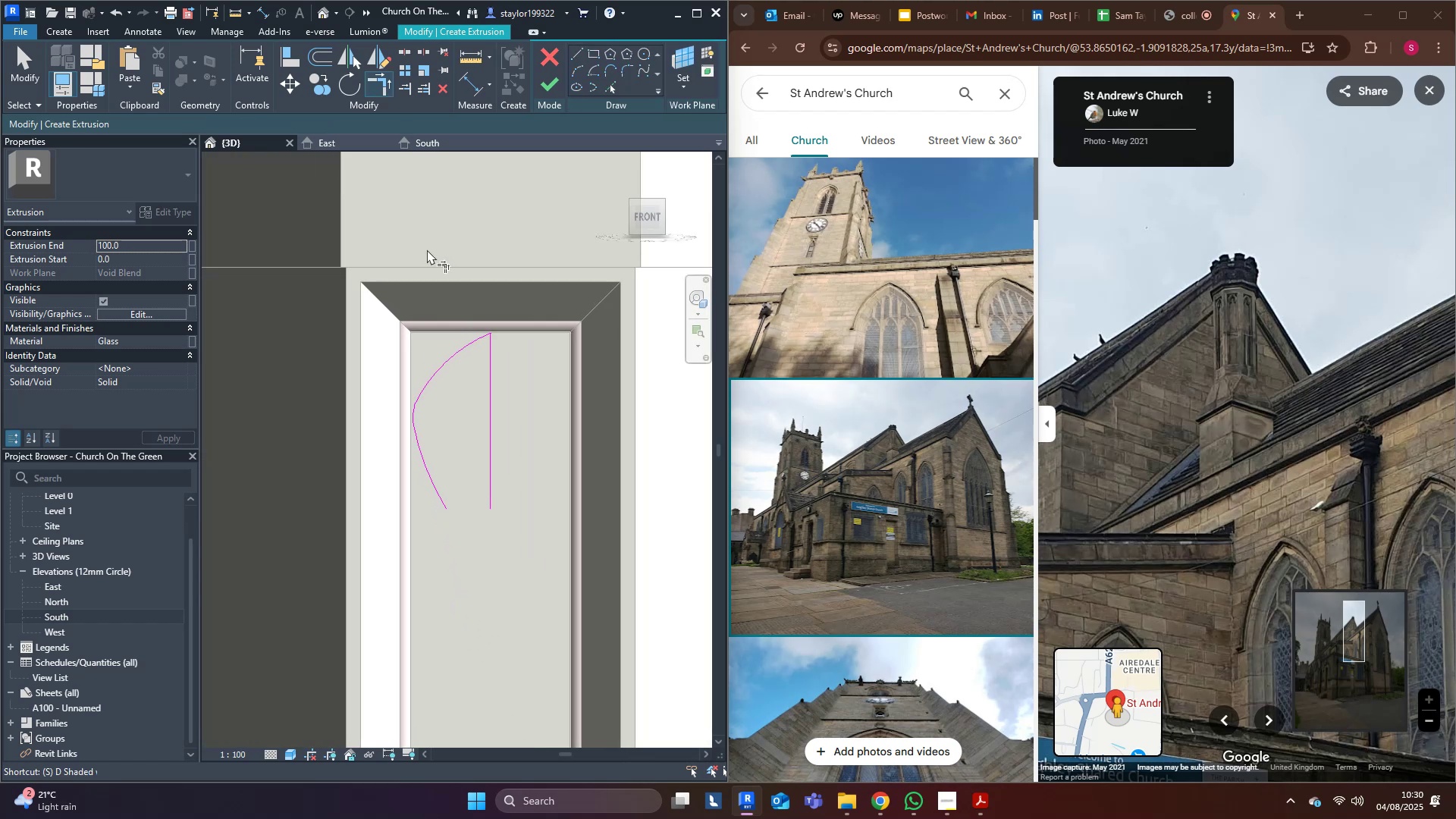 
middle_click([425, 253])
 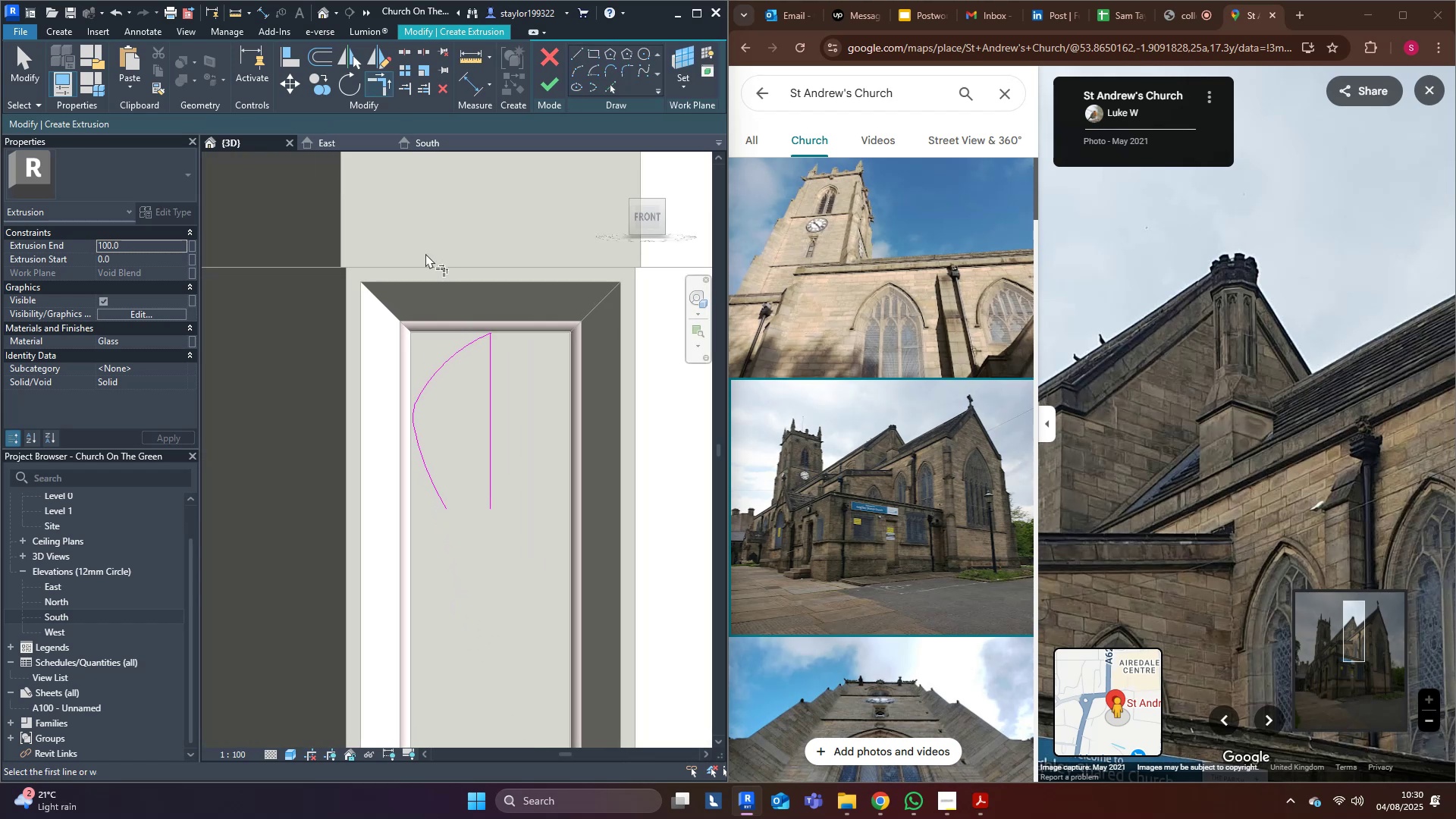 
type(mddm)
 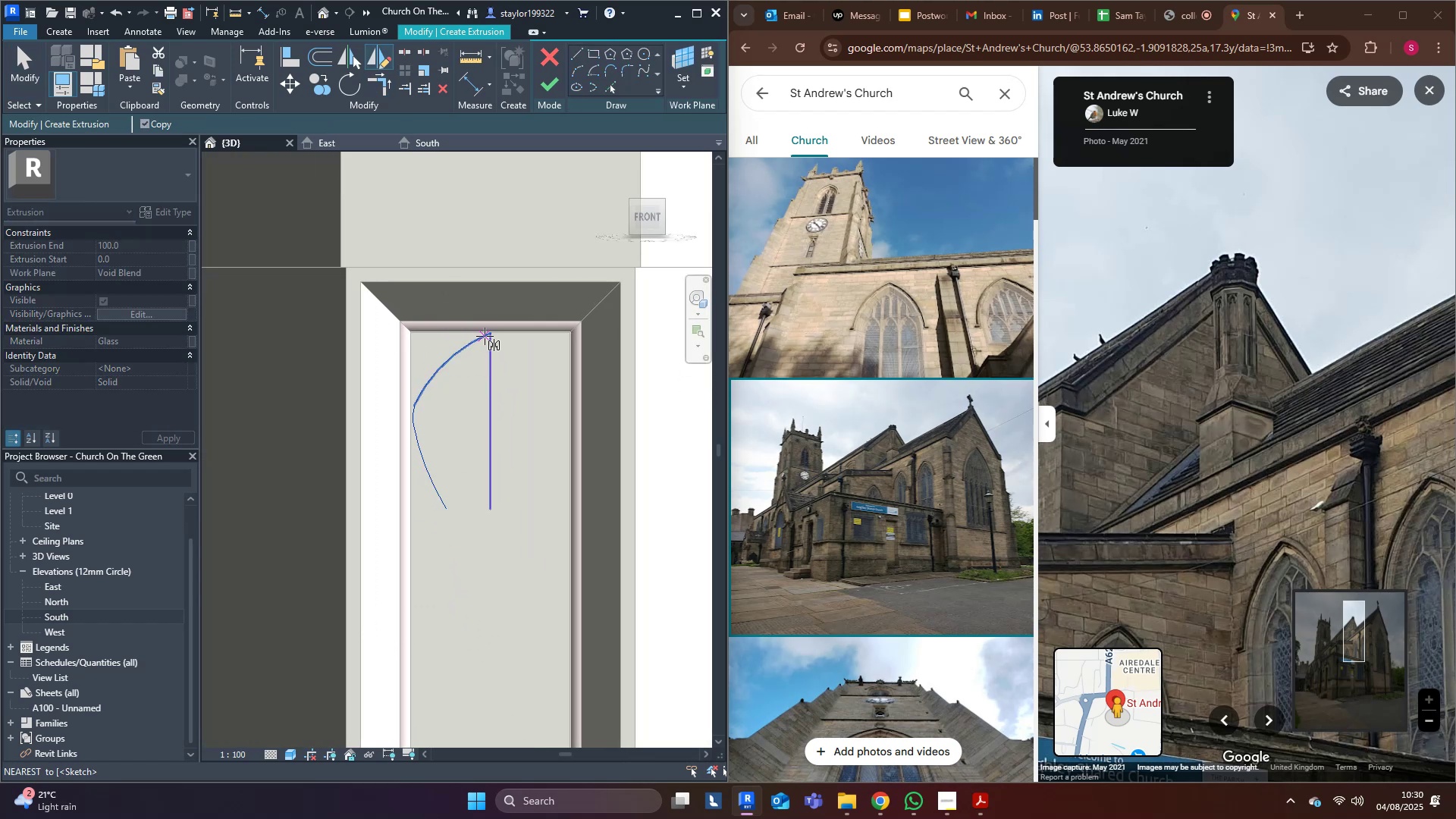 
left_click_drag(start_coordinate=[443, 274], to_coordinate=[375, 645])
 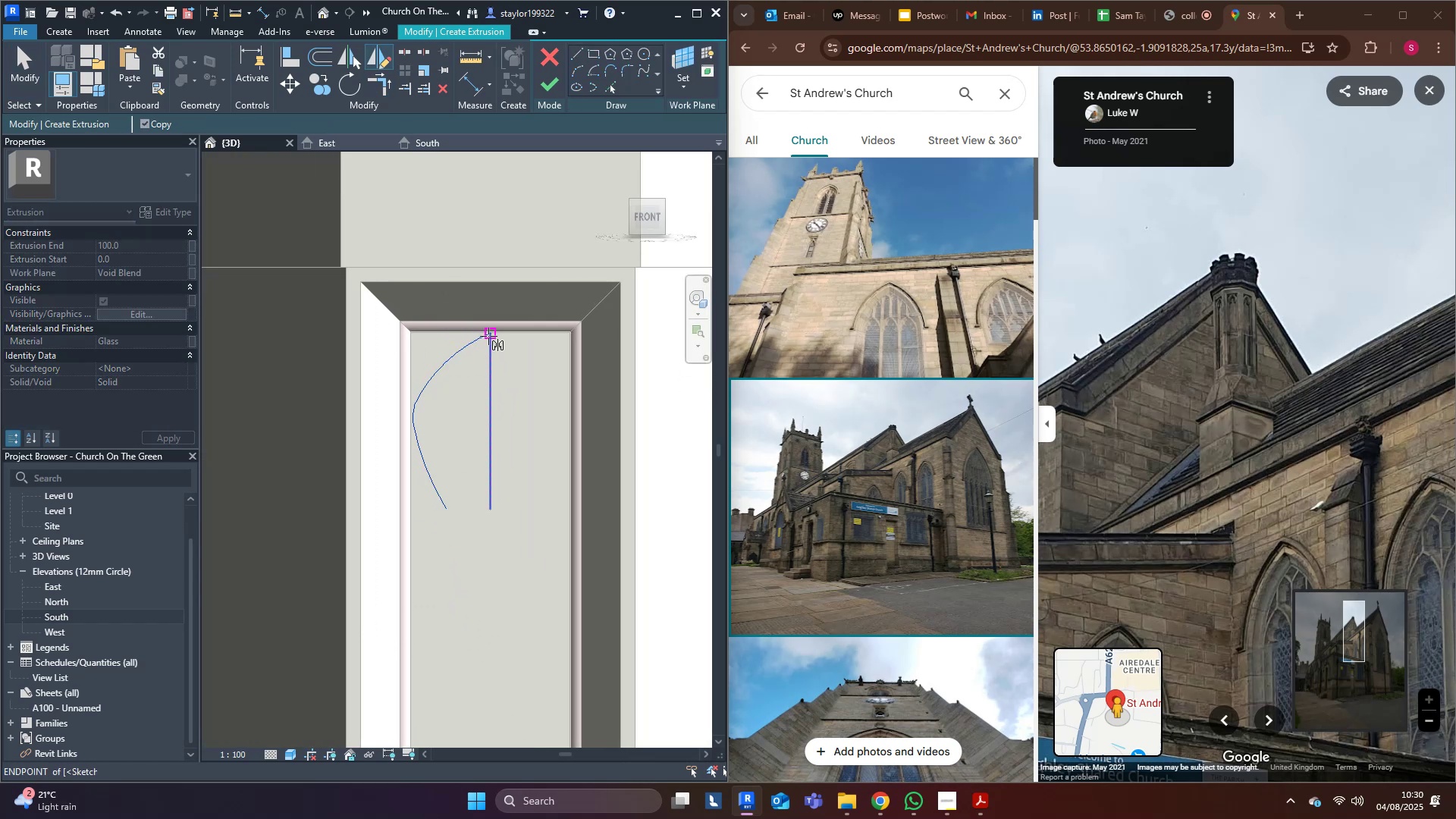 
left_click([488, 336])
 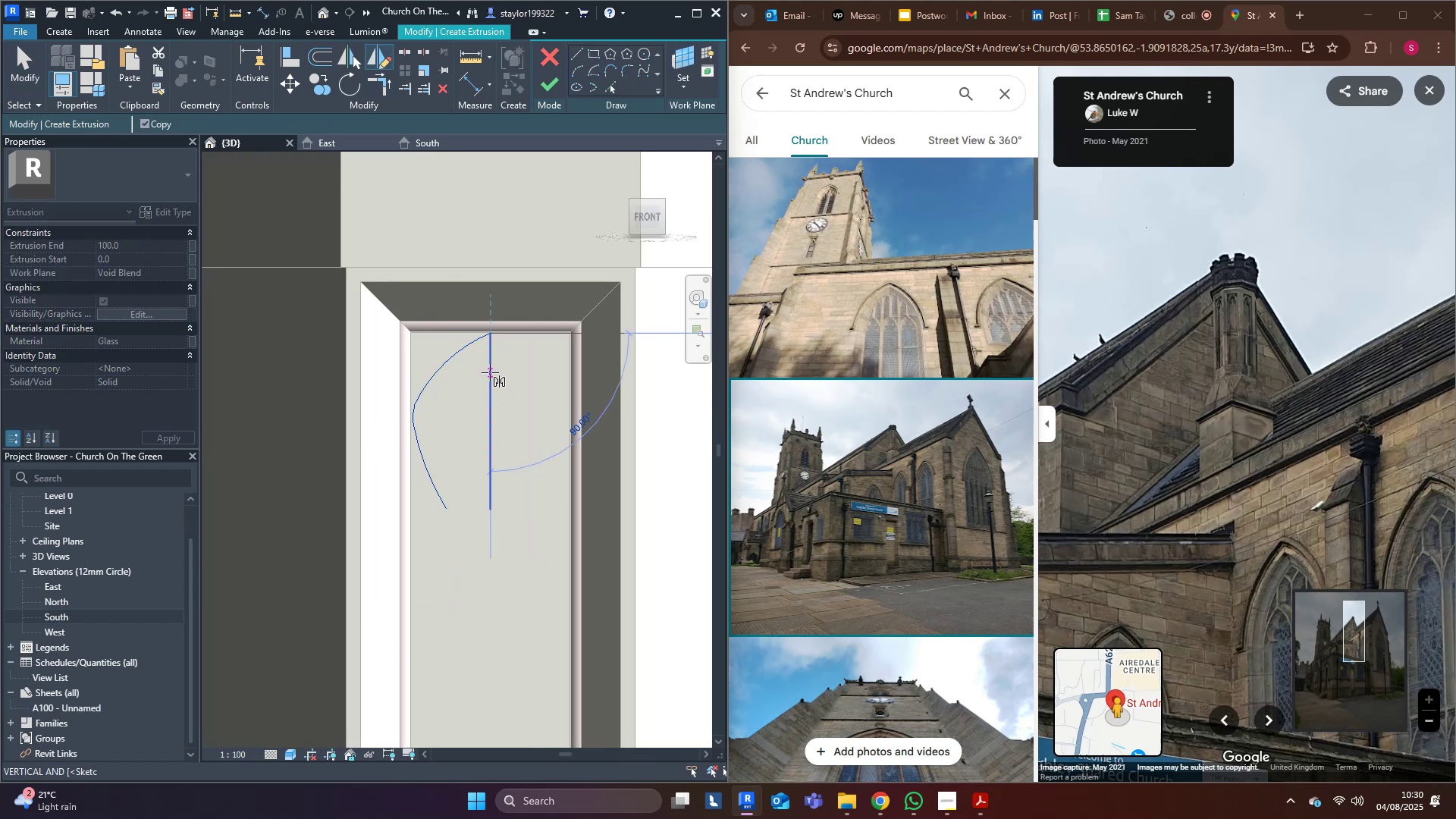 
left_click([490, 372])
 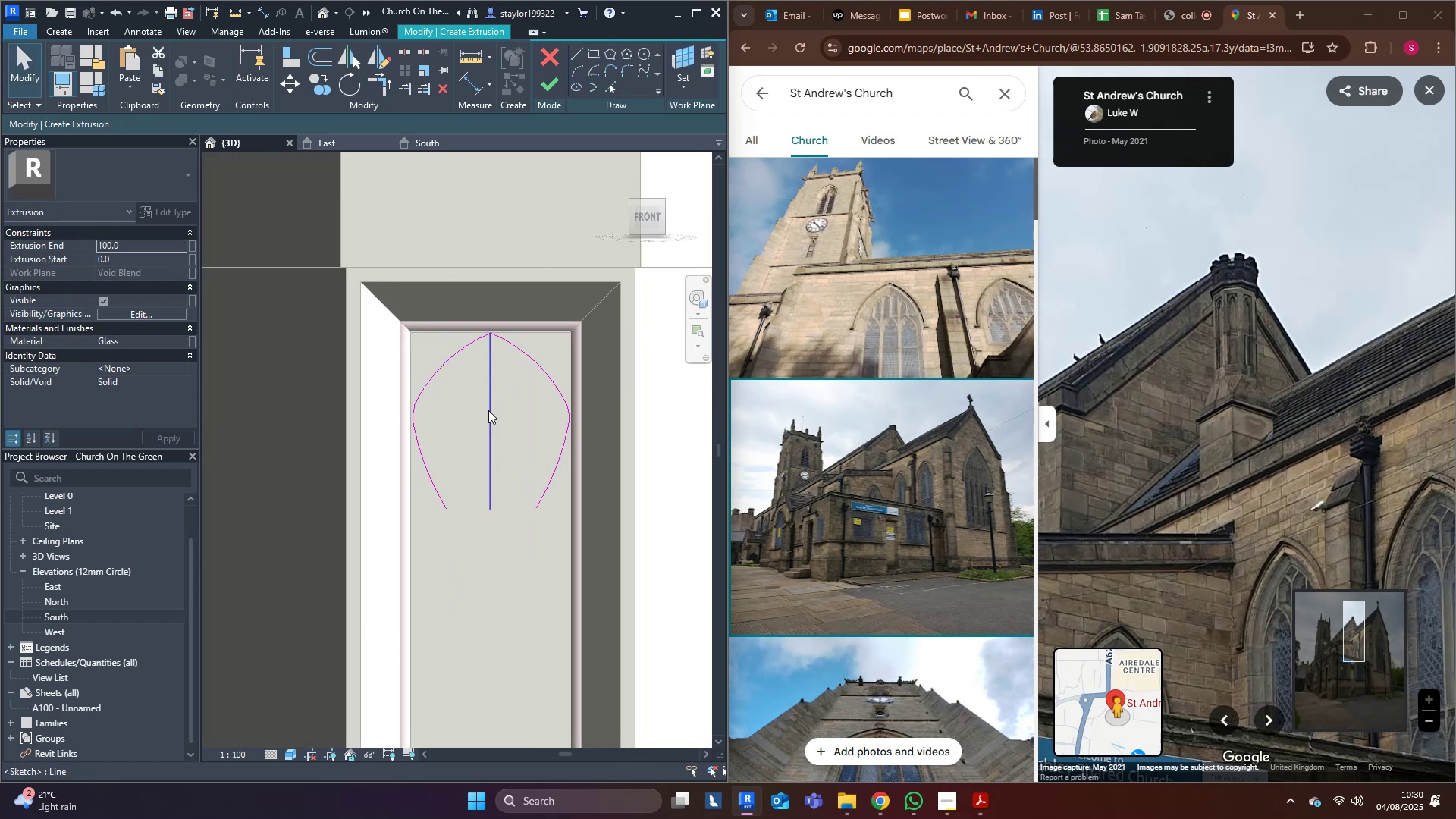 
left_click_drag(start_coordinate=[515, 388], to_coordinate=[469, 425])
 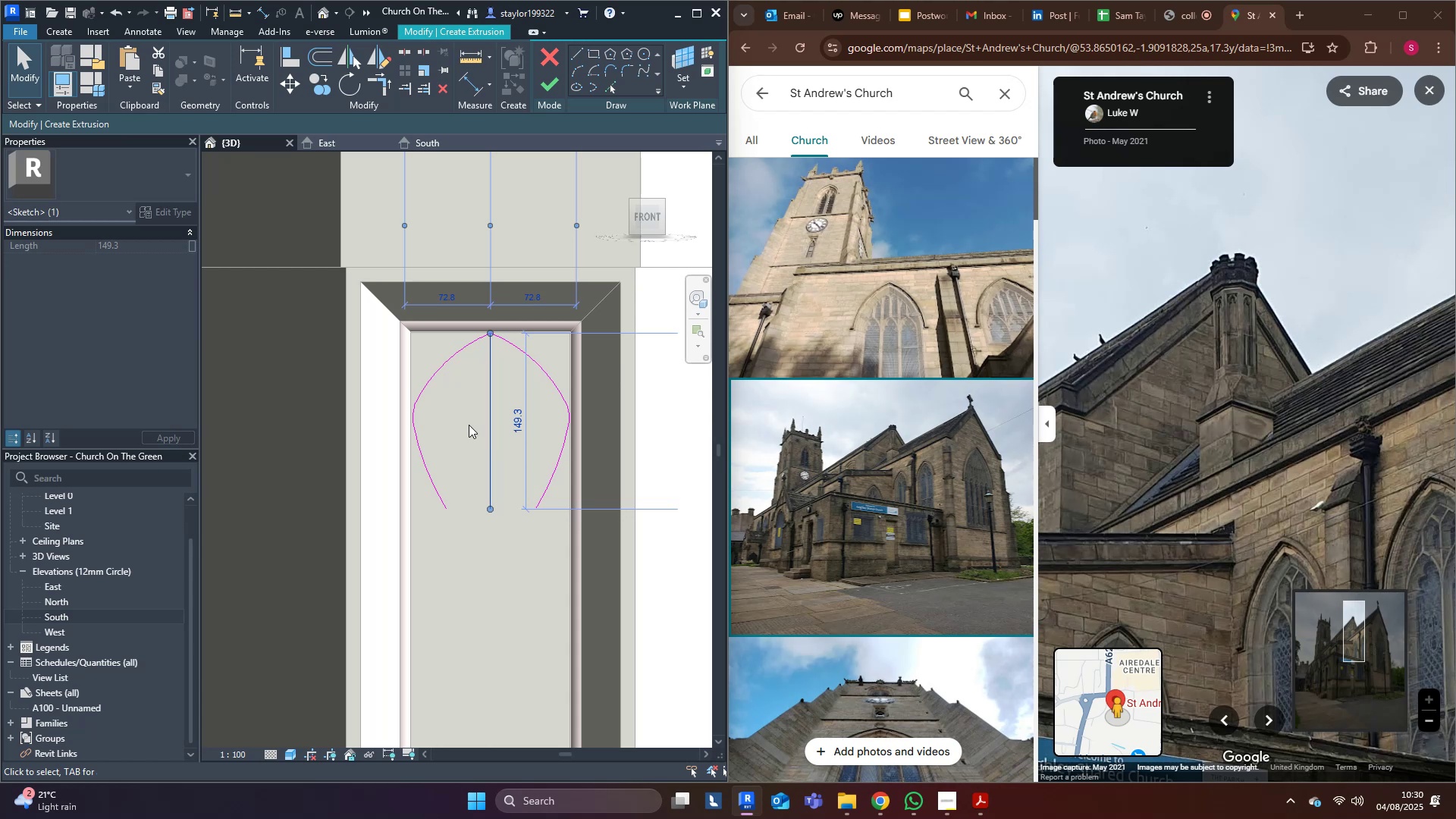 
key(Delete)
 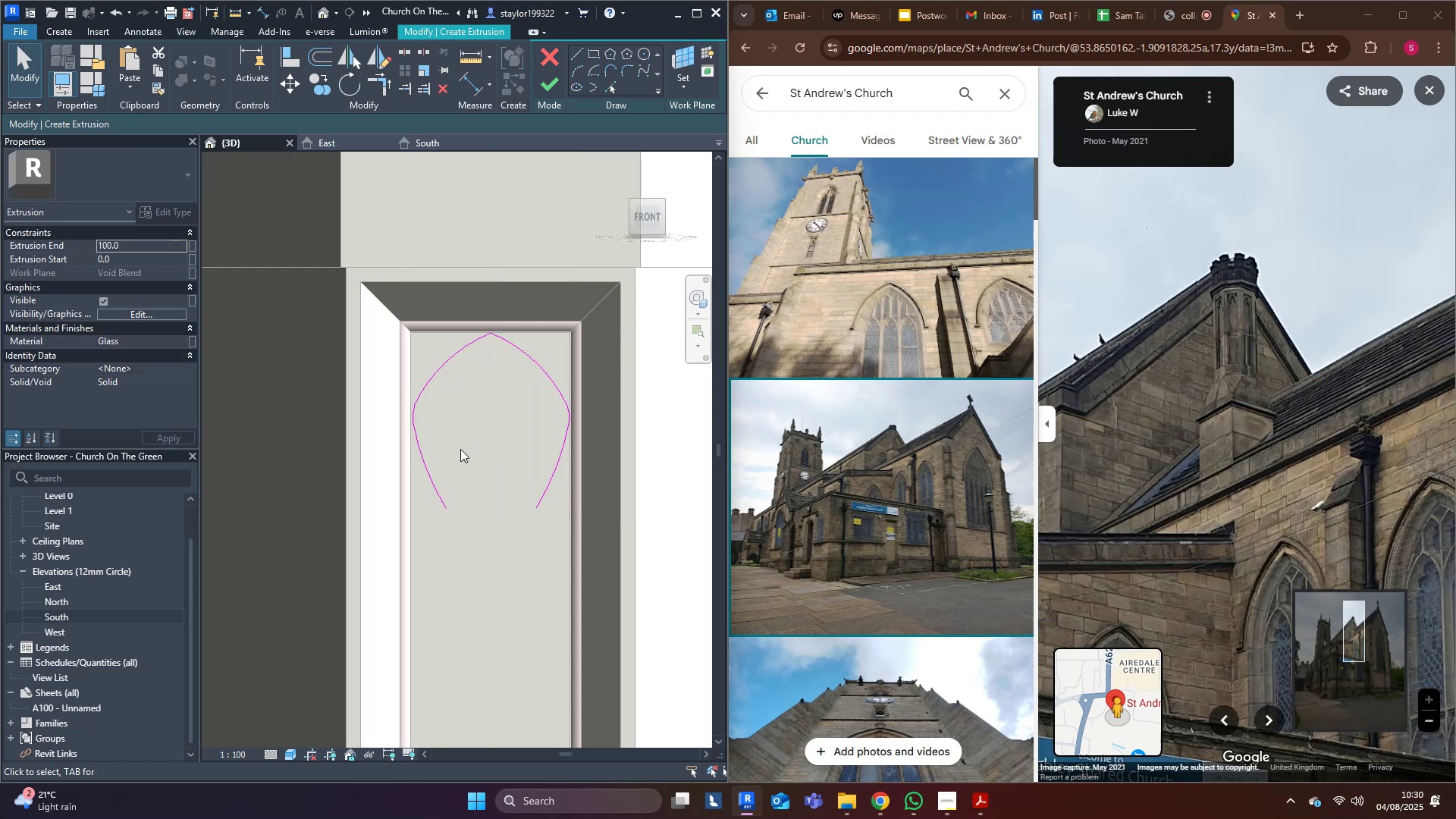 
middle_click([460, 449])
 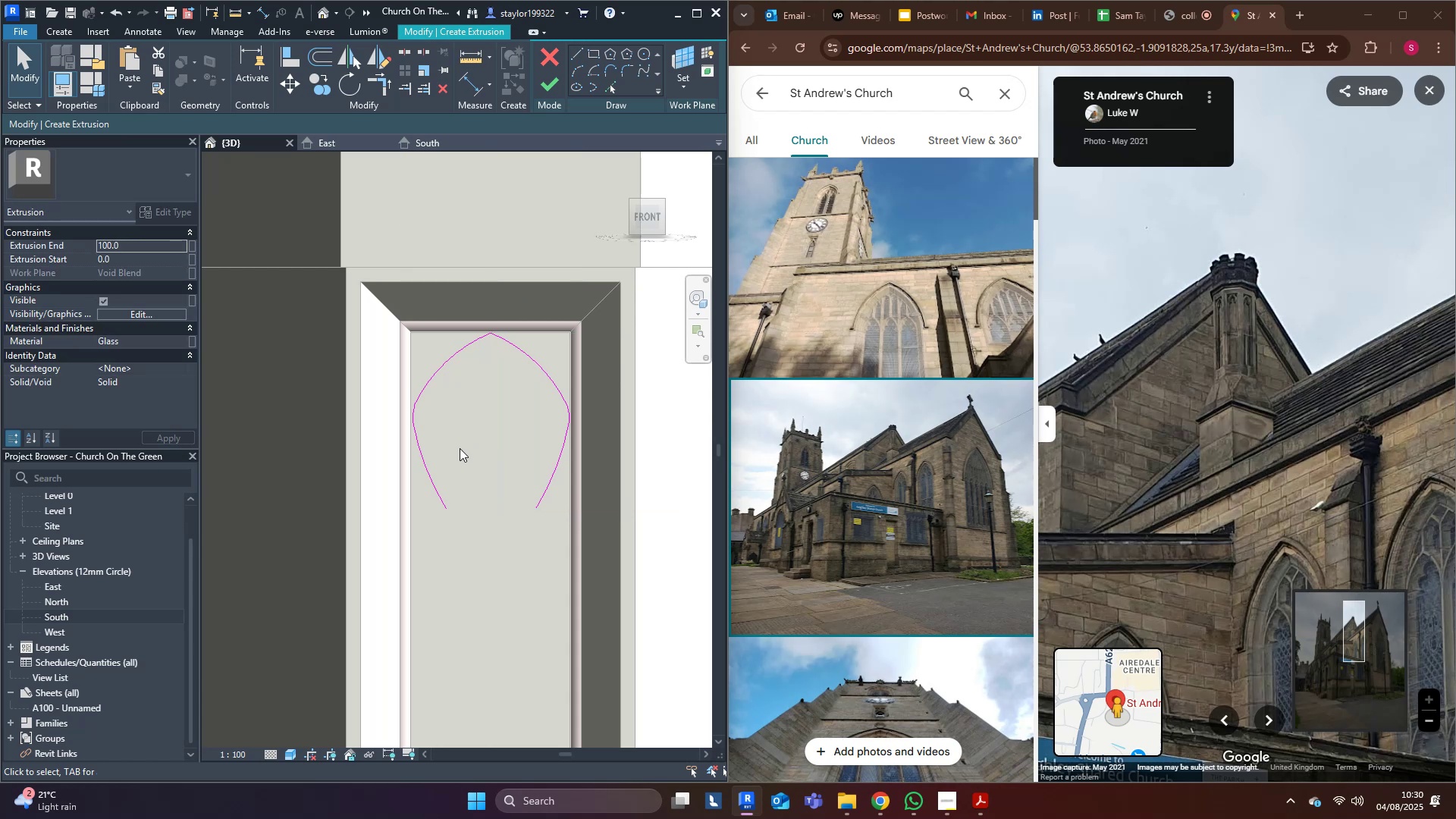 
type(of)
key(Tab)
type(2)
 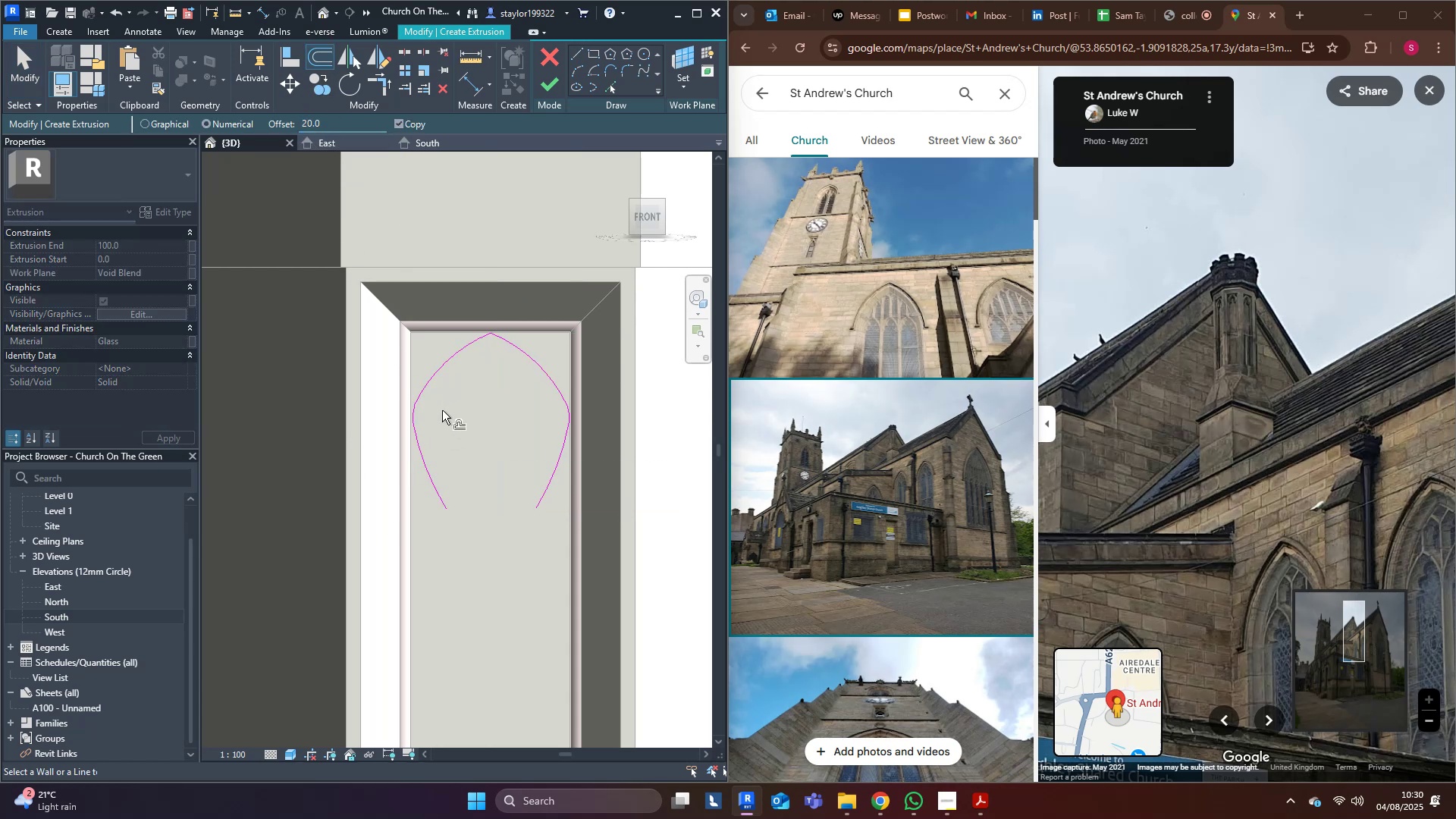 
left_click_drag(start_coordinate=[308, 123], to_coordinate=[275, 124])
 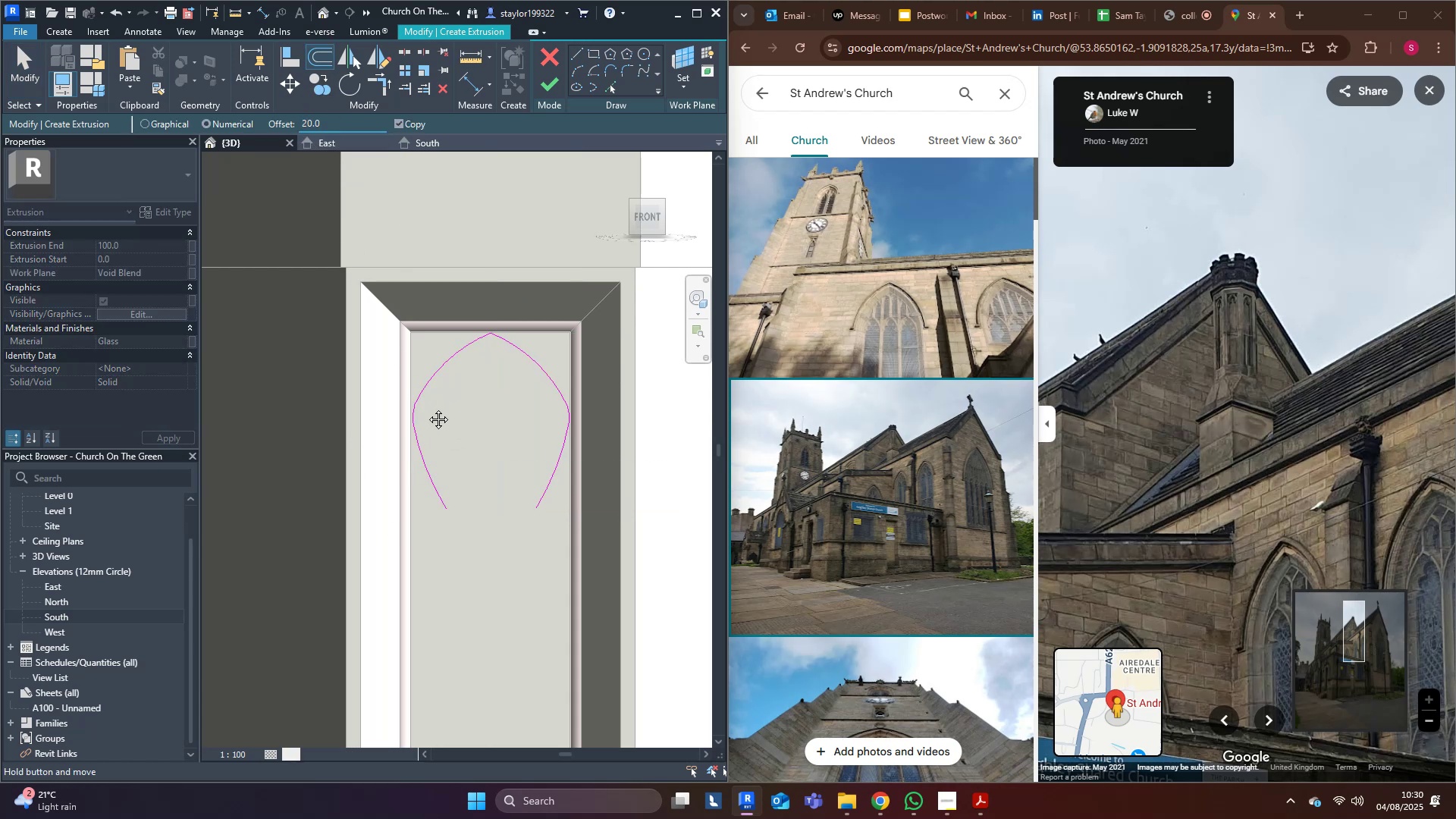 
middle_click([427, 408])
 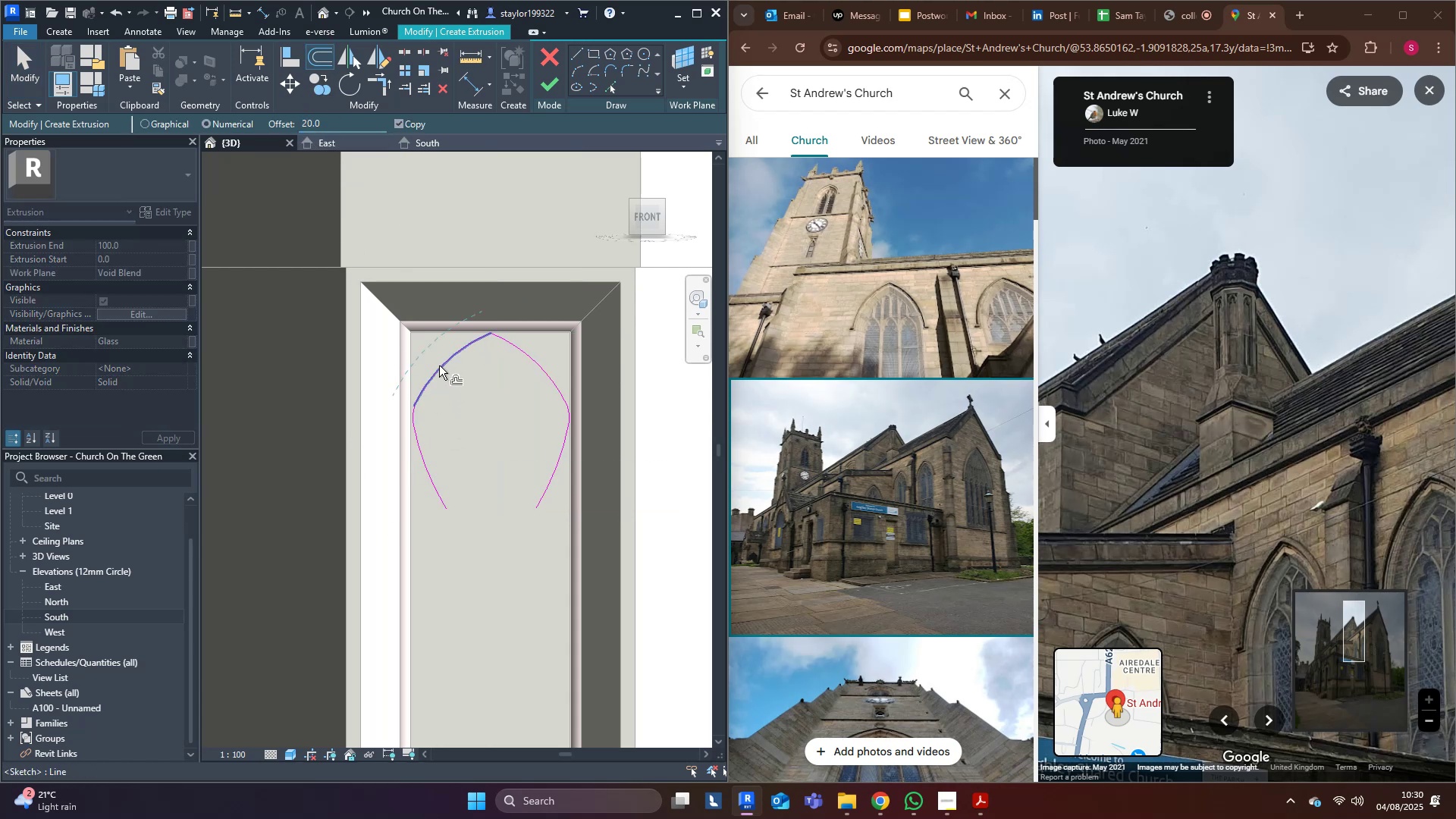 
key(Tab)
 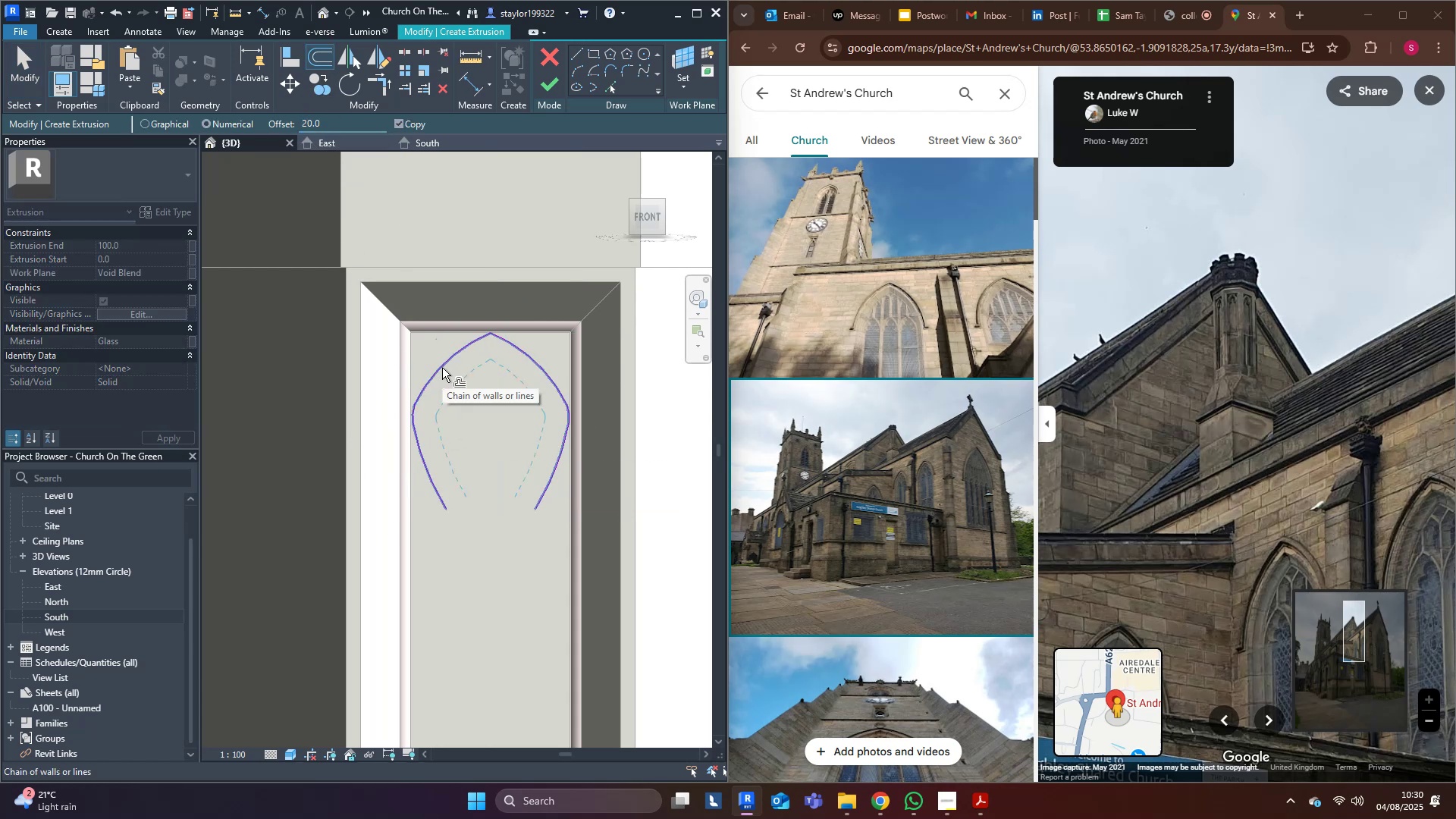 
left_click([442, 368])
 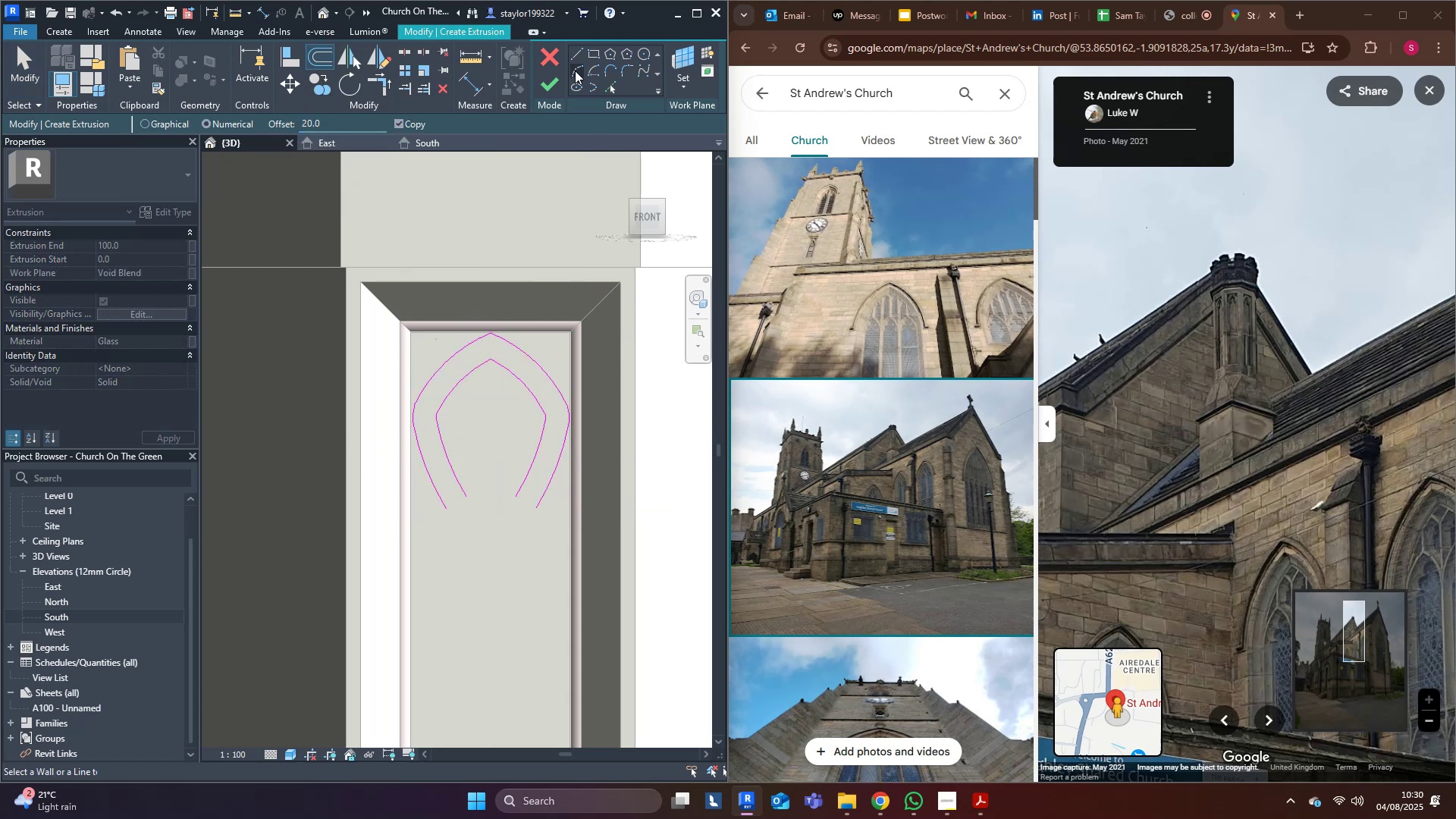 
left_click([576, 71])
 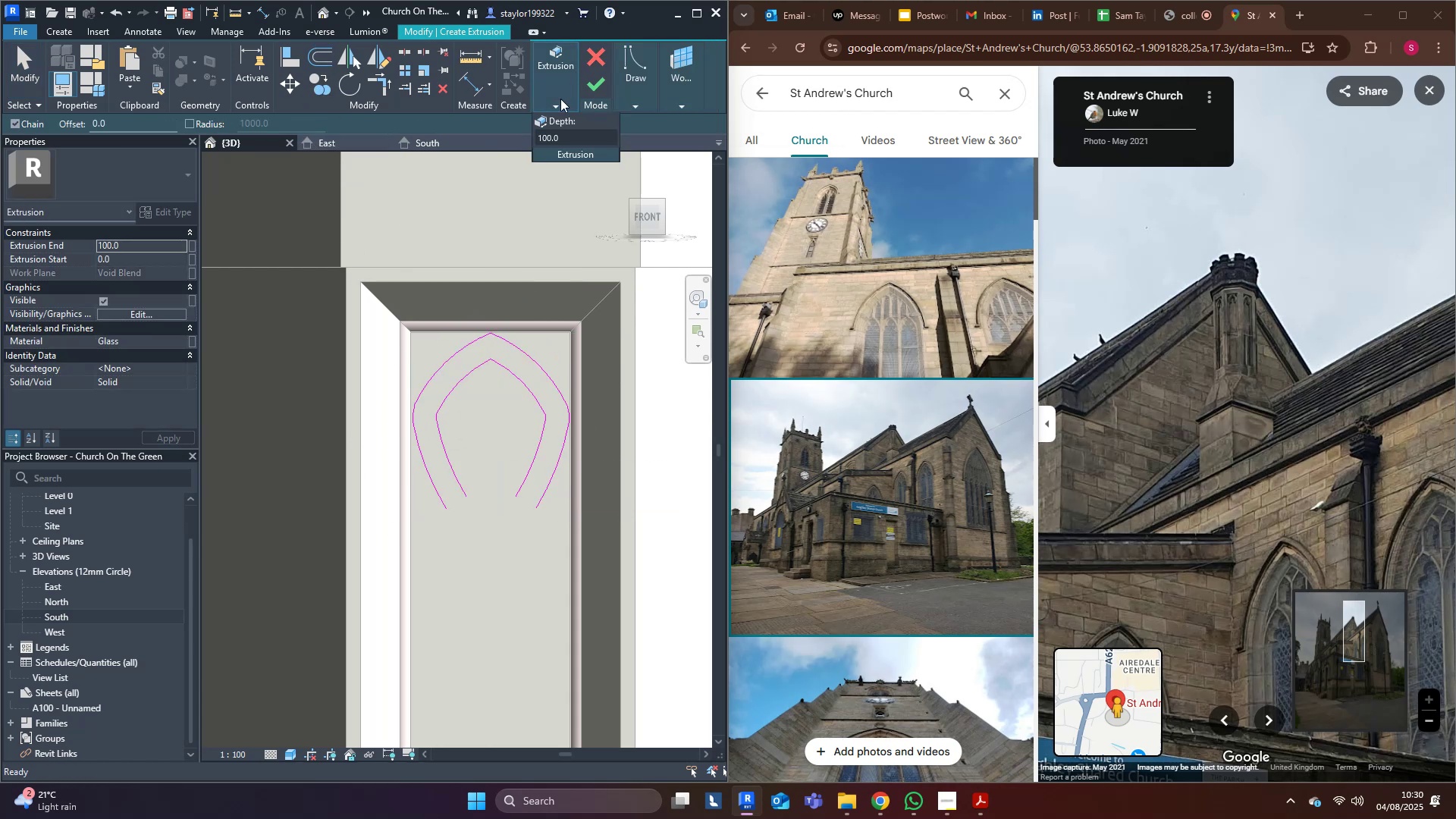 
scroll: coordinate [487, 519], scroll_direction: up, amount: 1.0
 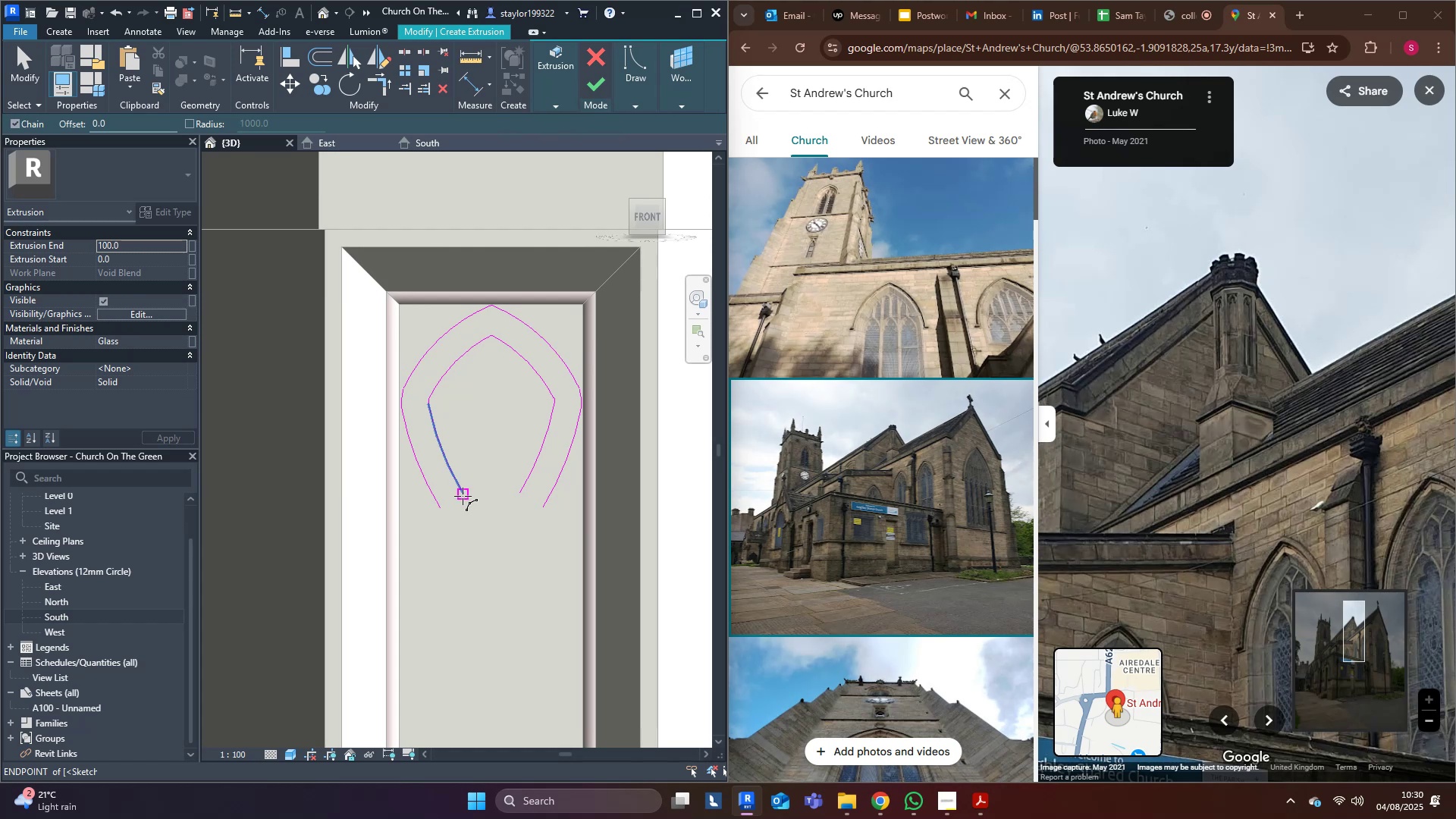 
left_click([463, 496])
 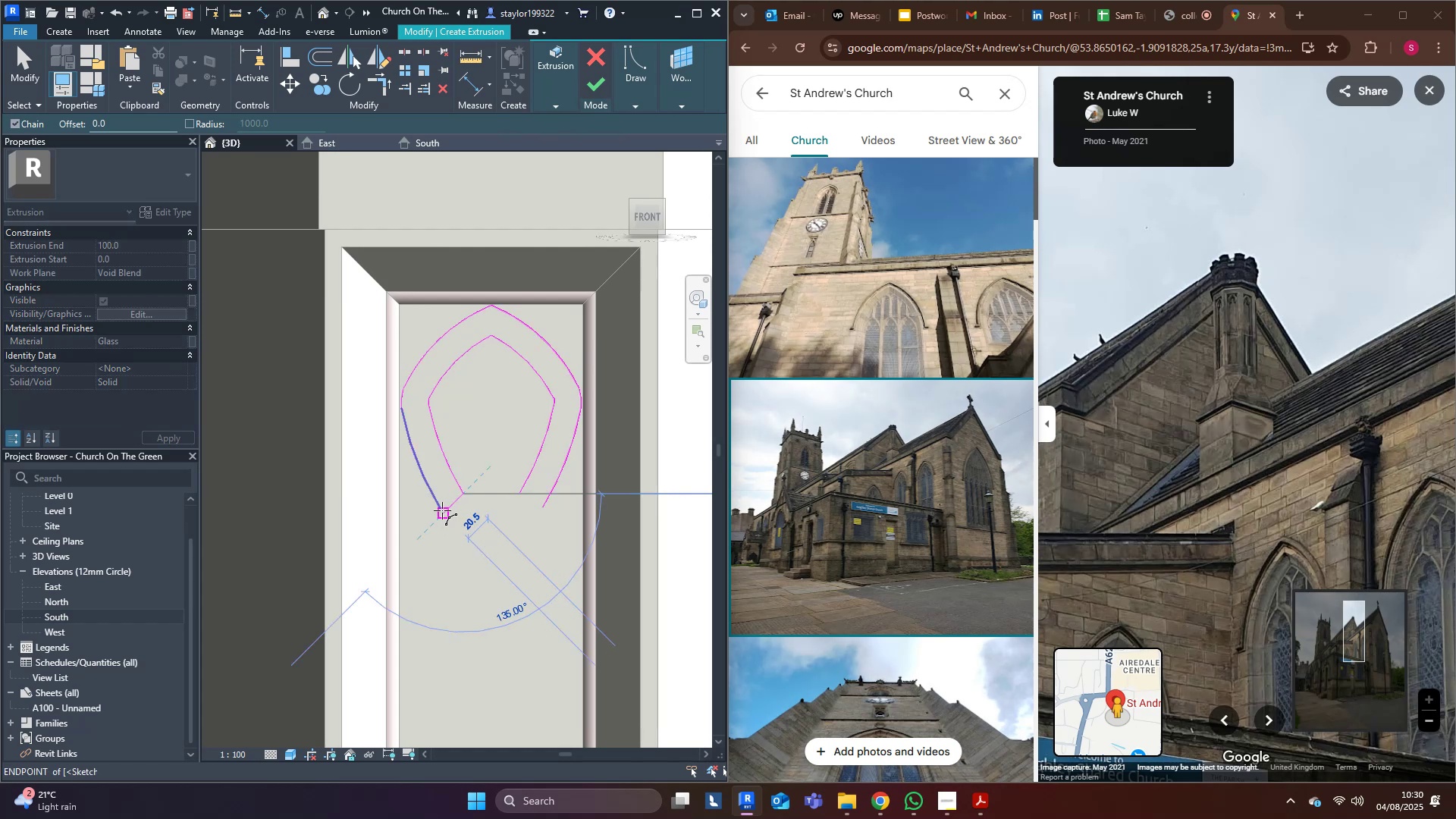 
left_click([442, 510])
 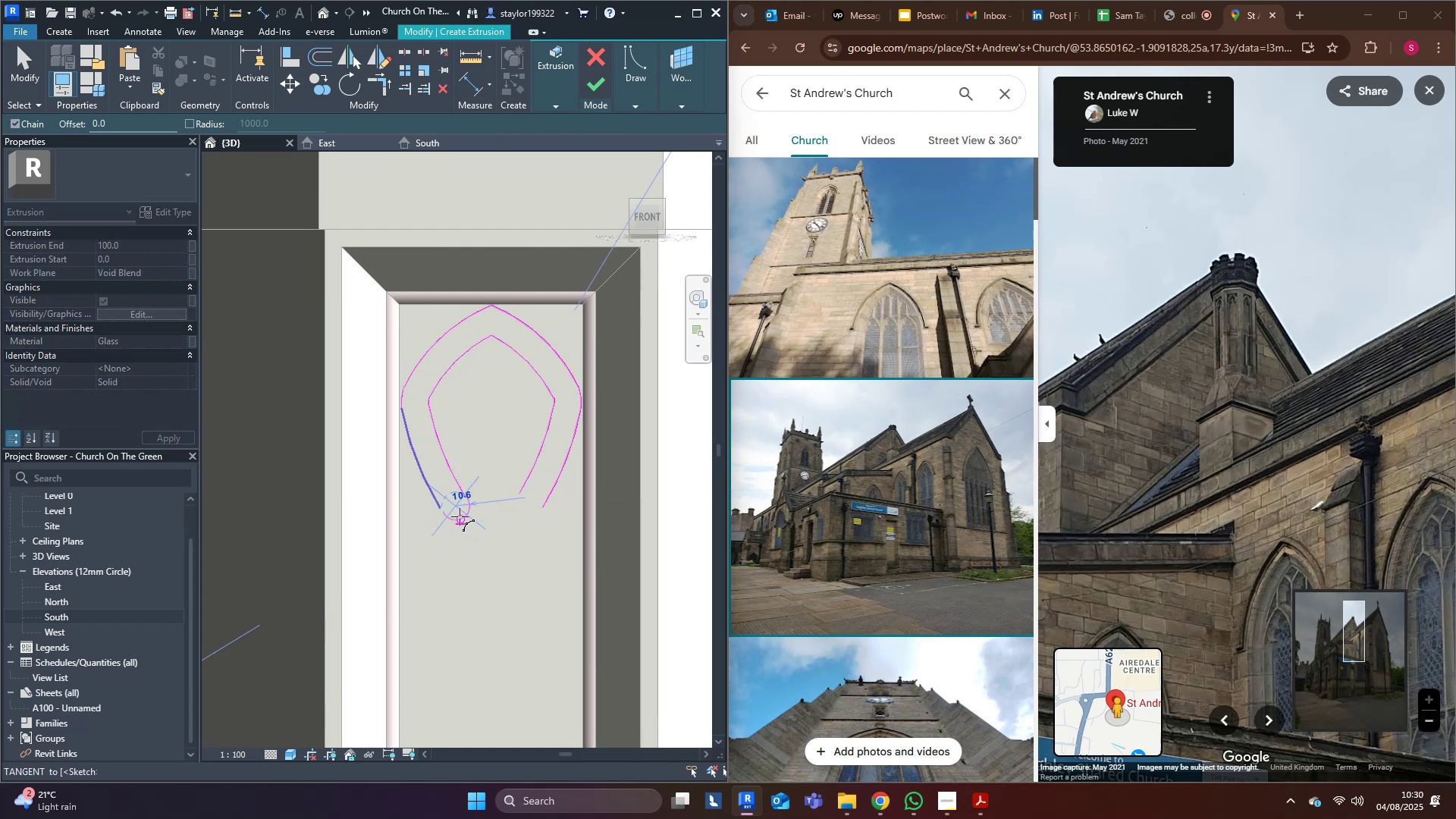 
left_click([459, 516])
 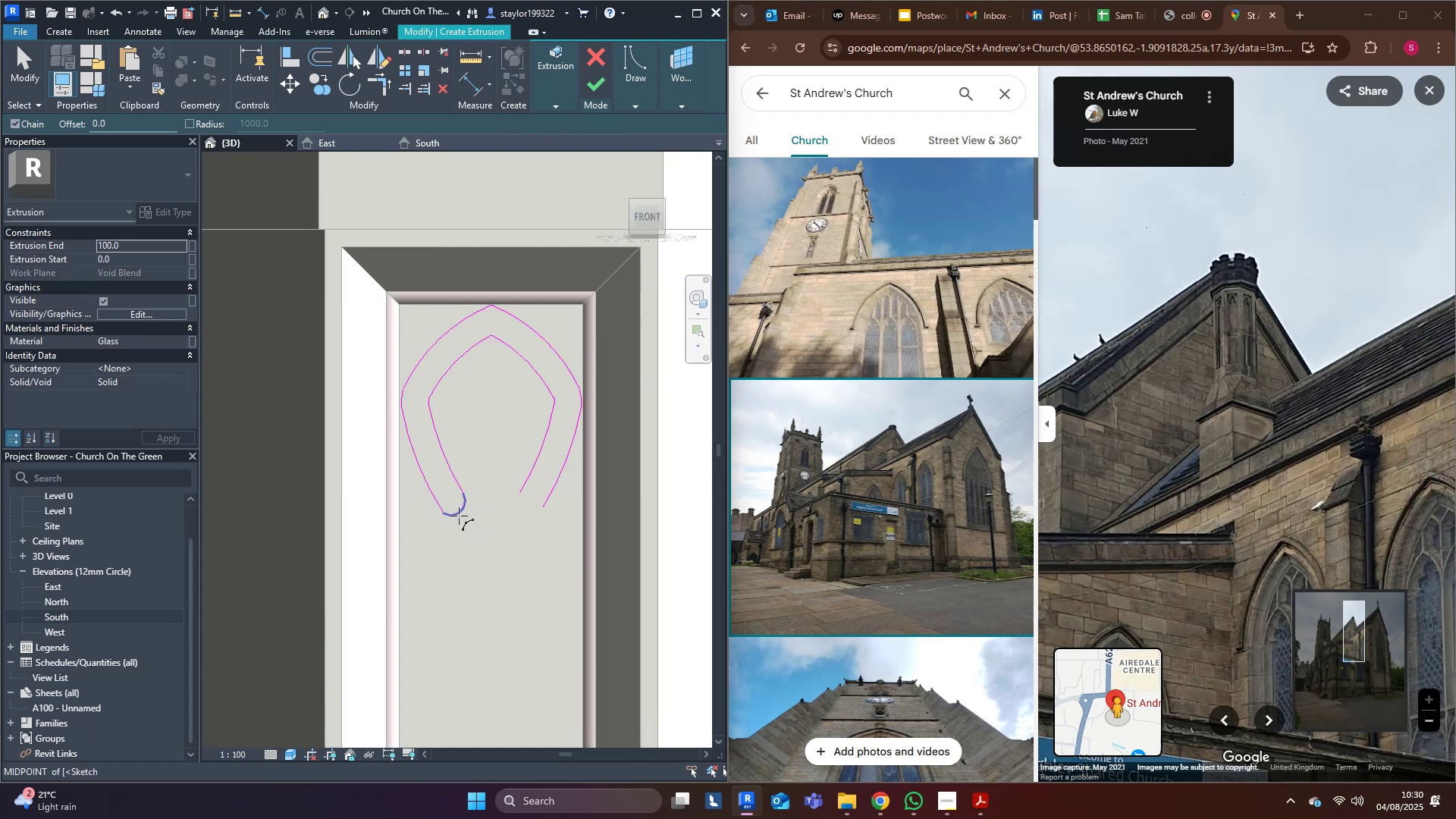 
key(Escape)
 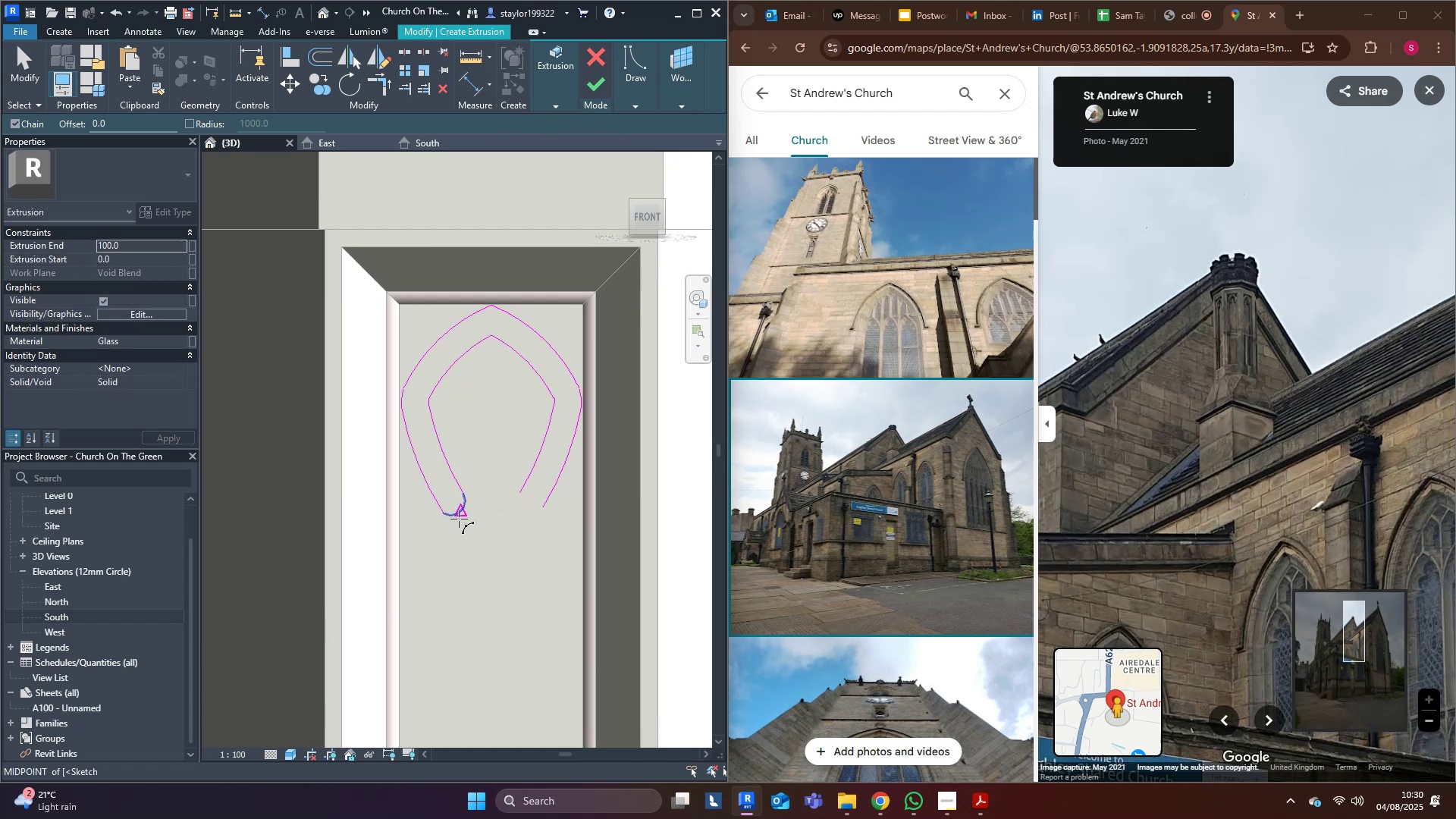 
key(Escape)
 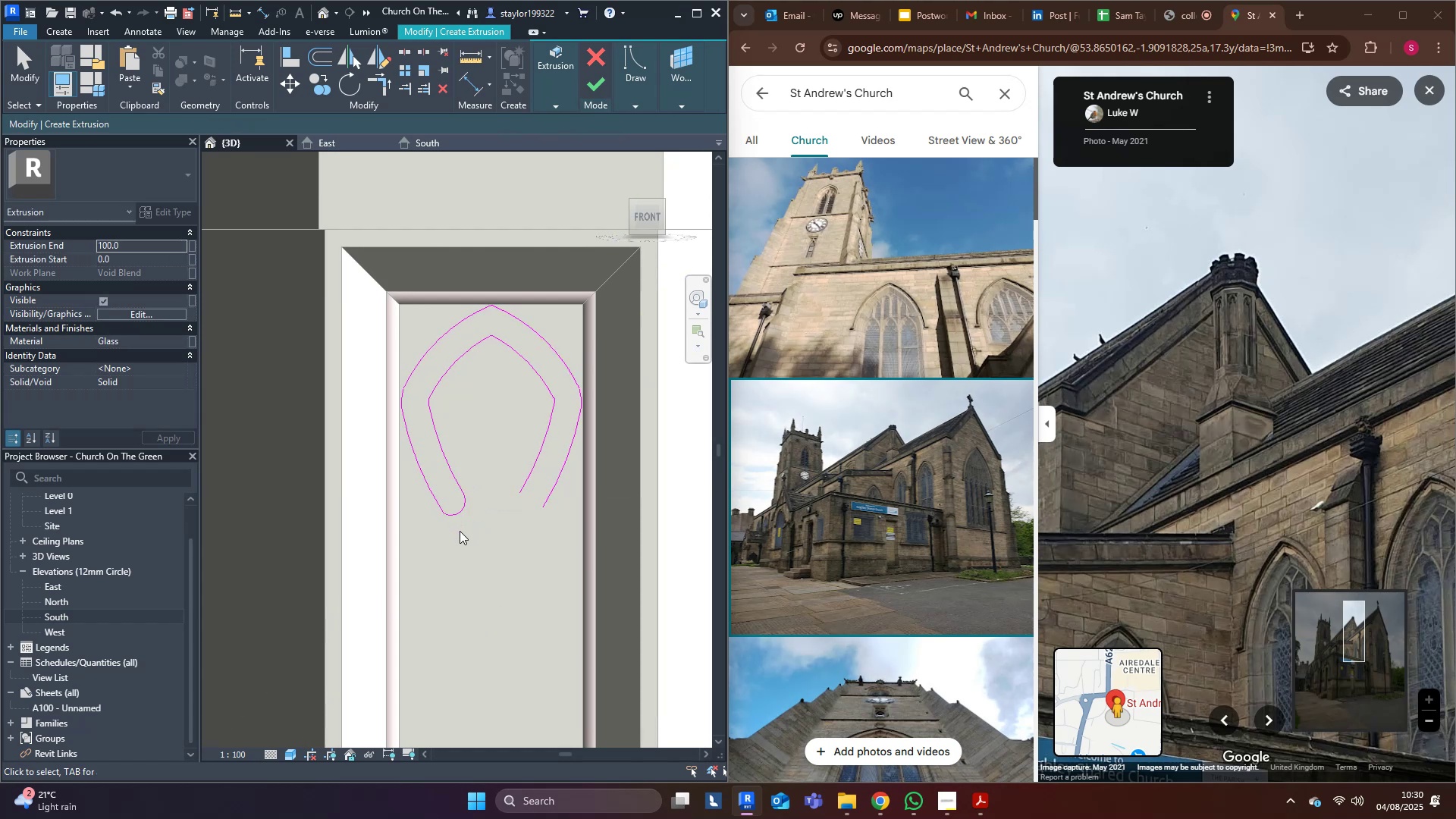 
key(Escape)
 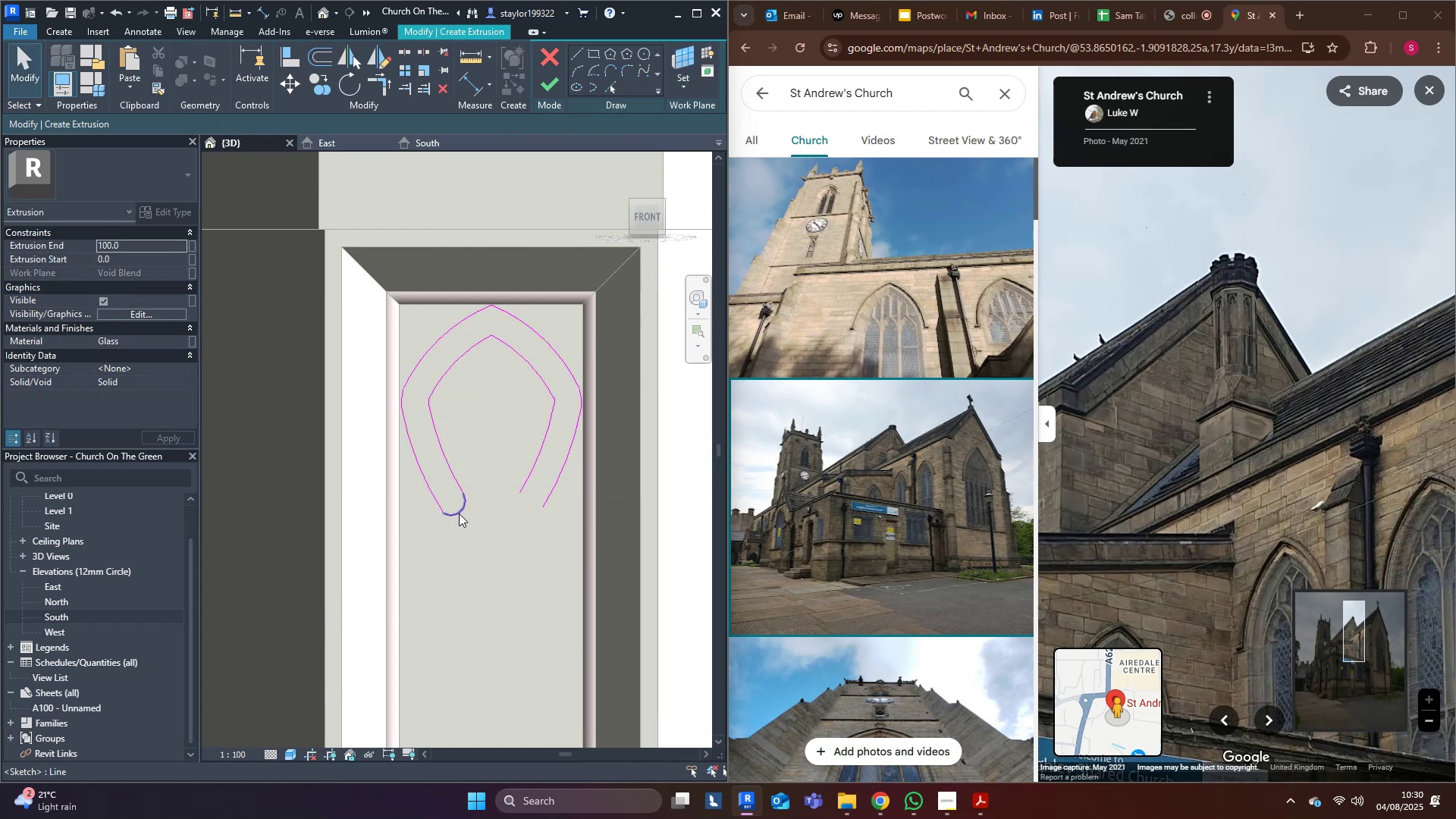 
left_click([459, 512])
 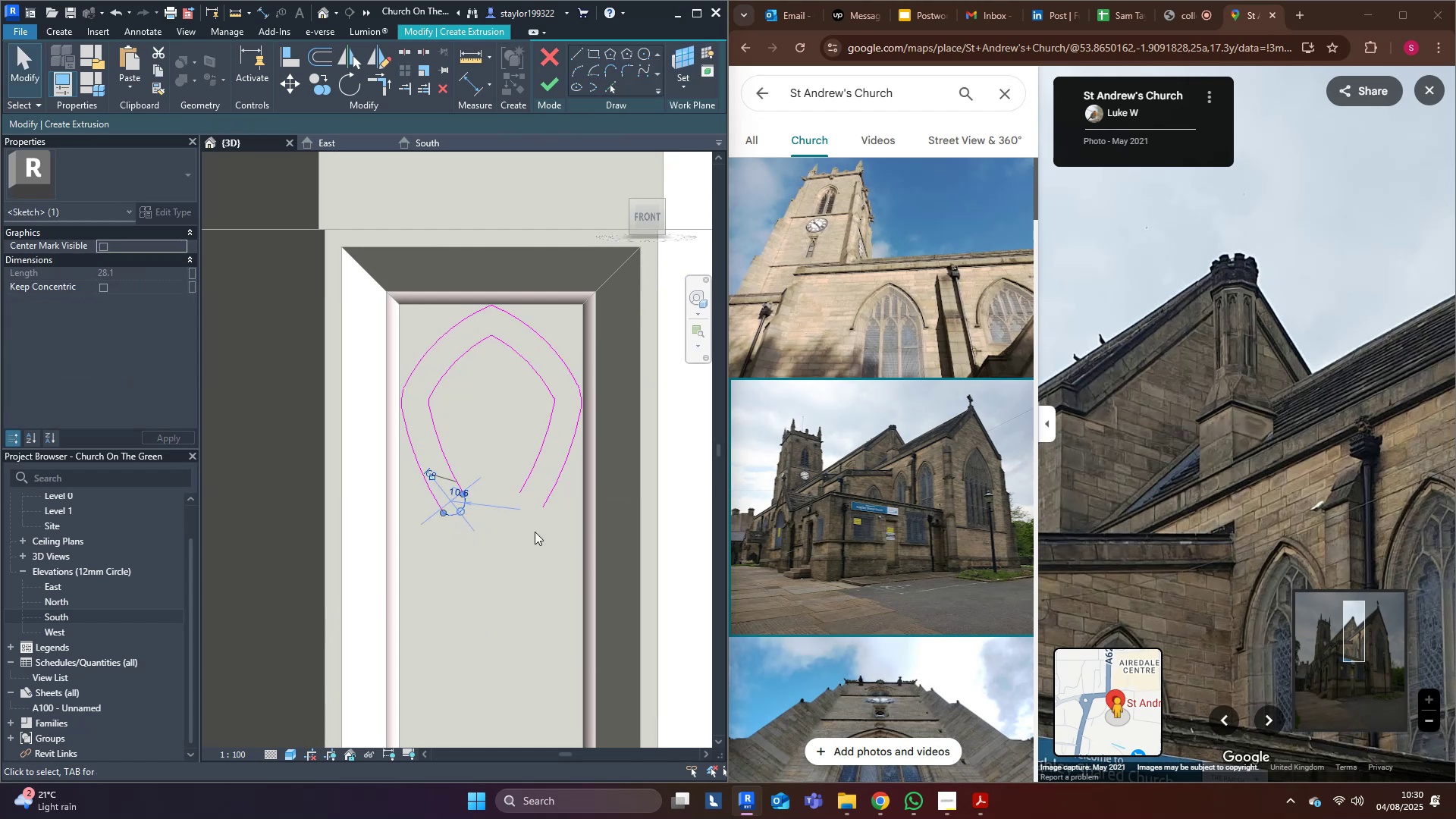 
type(dm)
 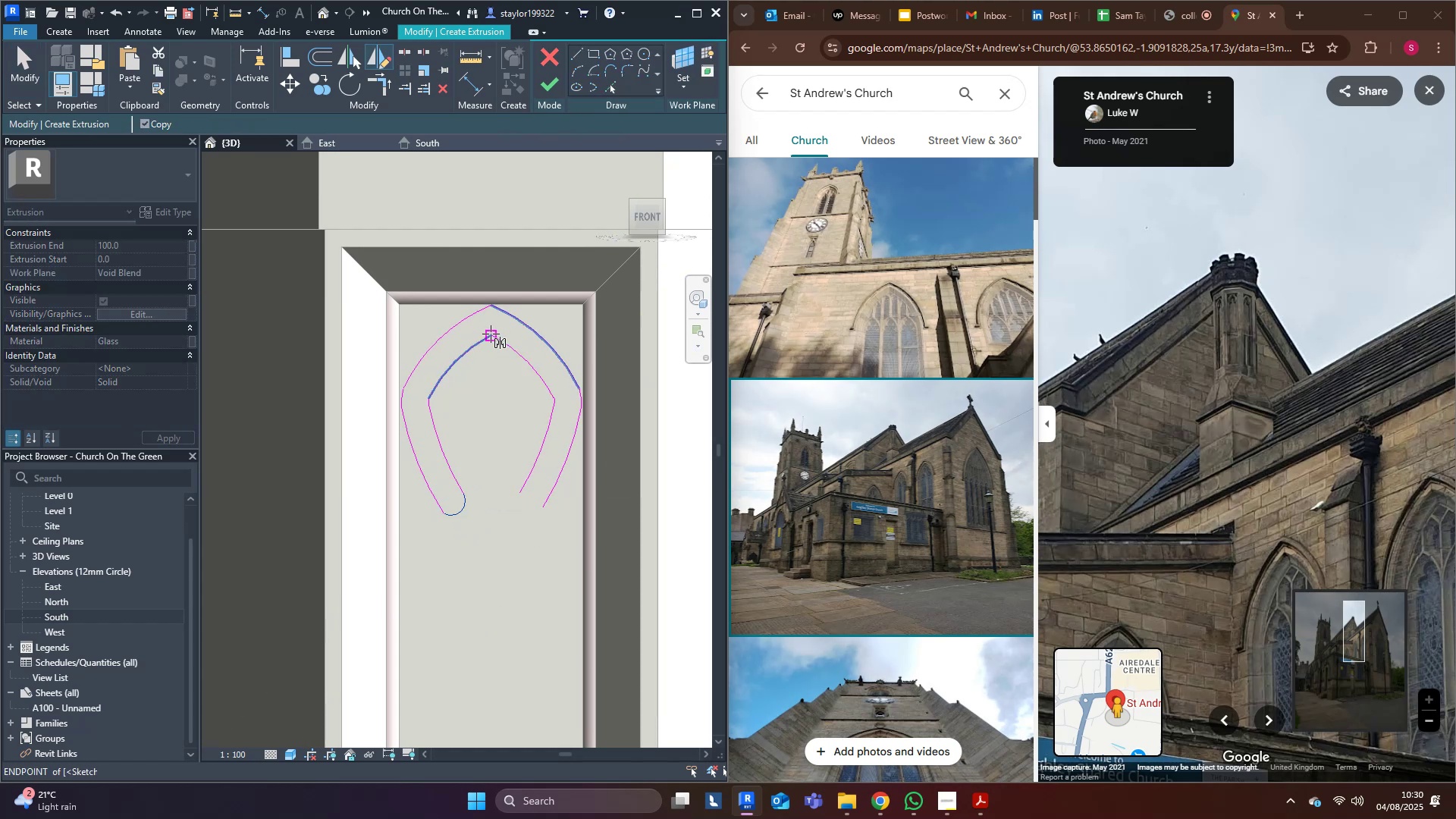 
left_click([490, 334])
 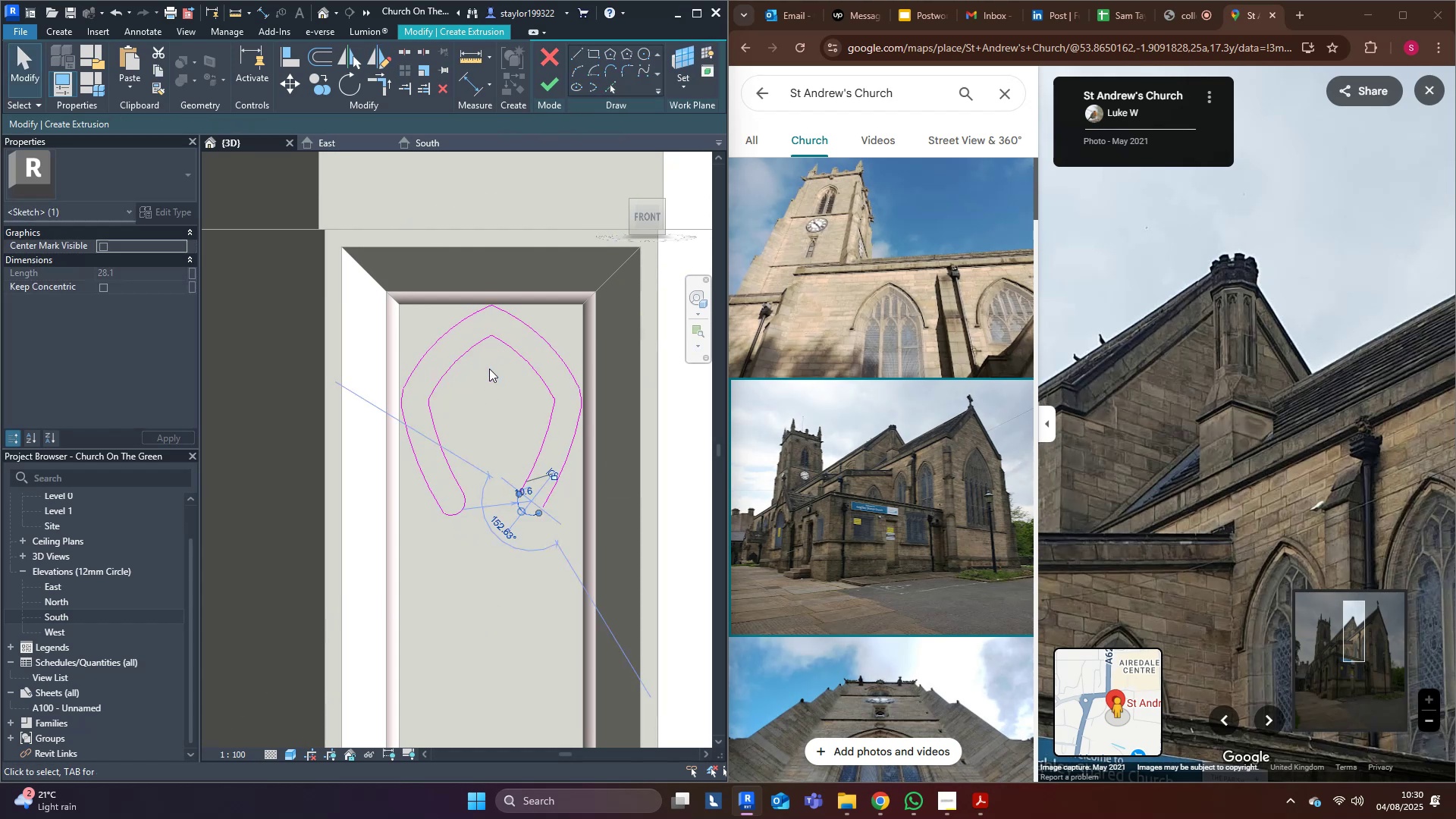 
triple_click([504, 593])
 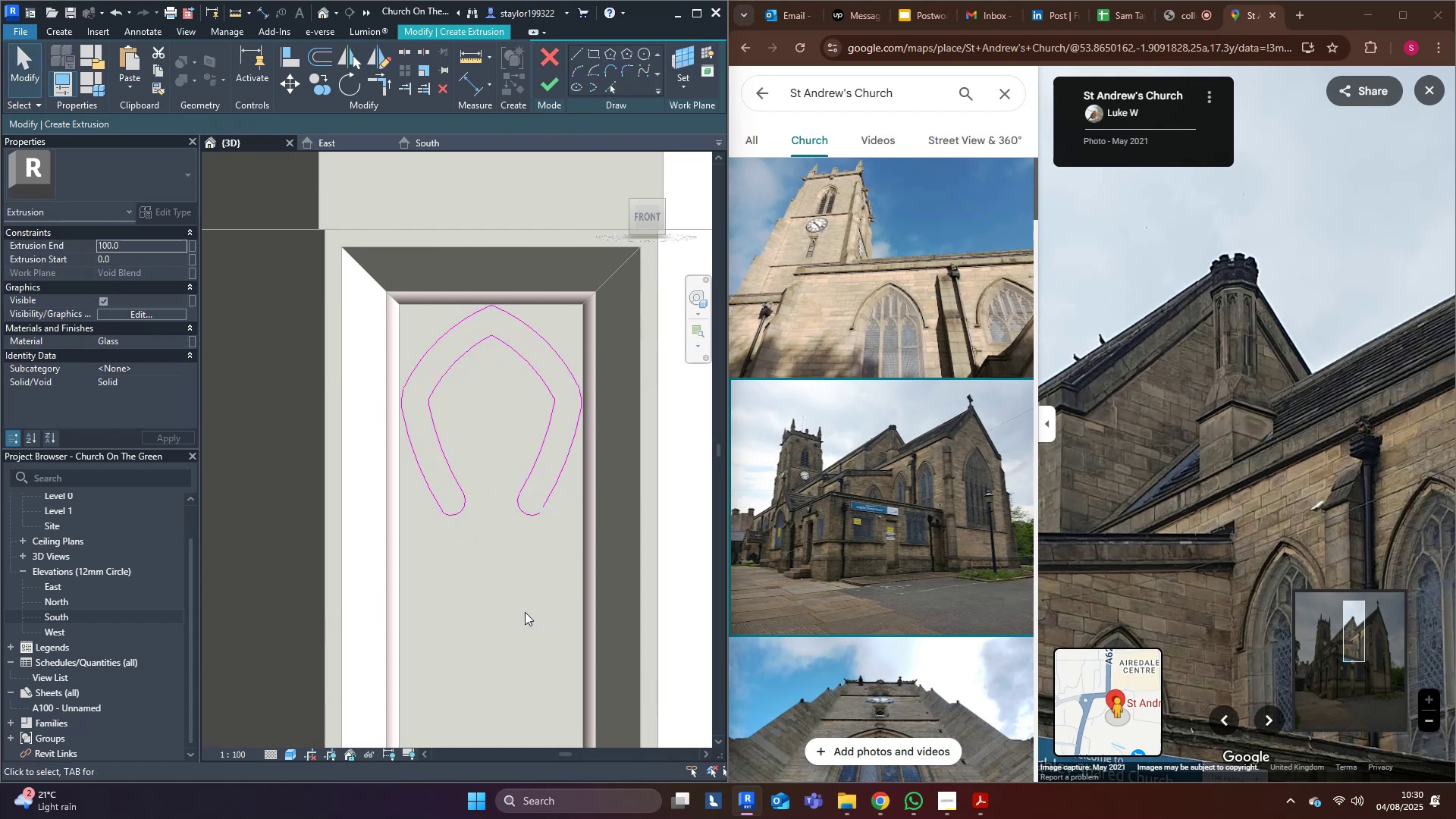 
triple_click([525, 612])
 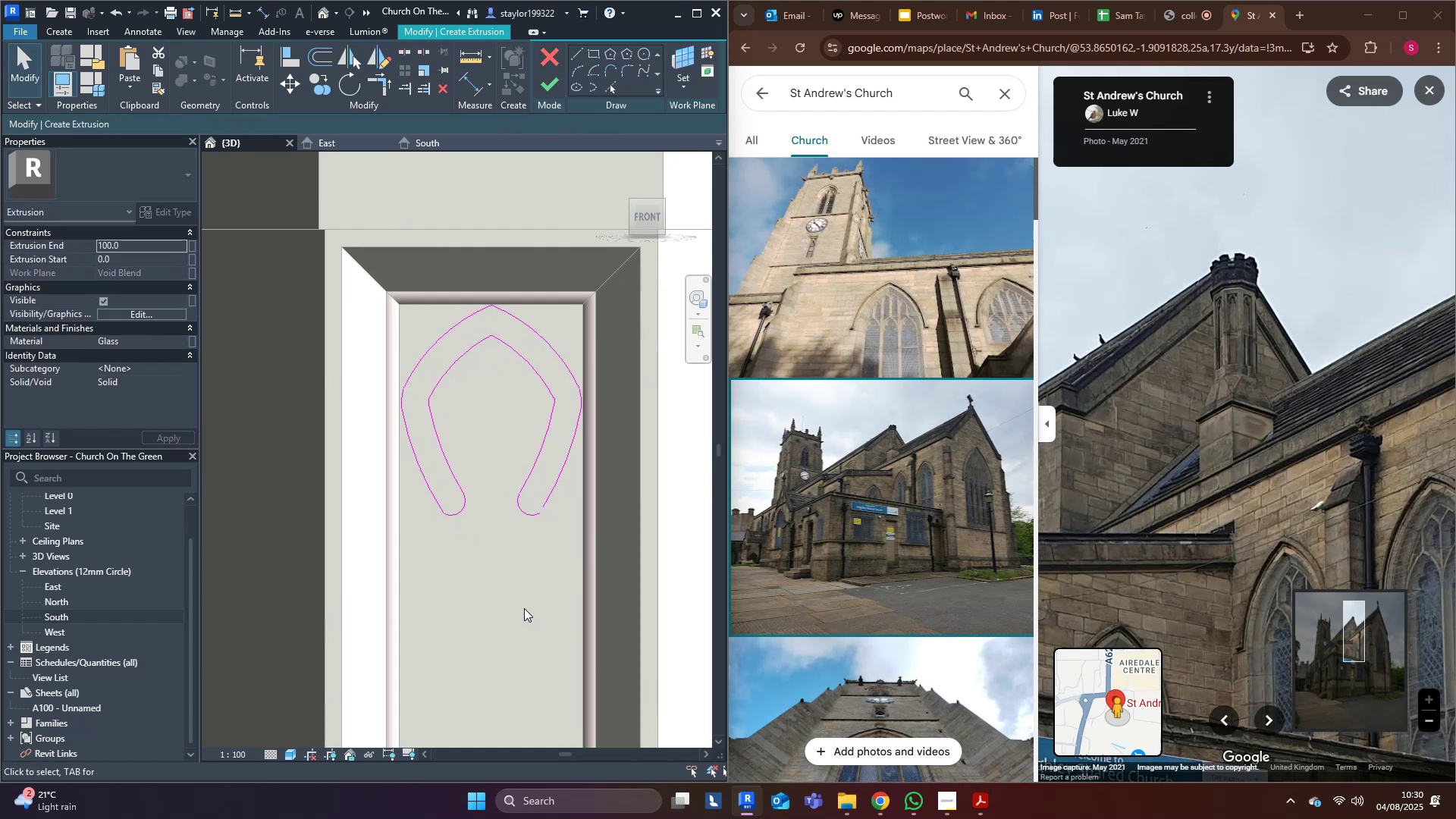 
scroll: coordinate [535, 549], scroll_direction: up, amount: 3.0
 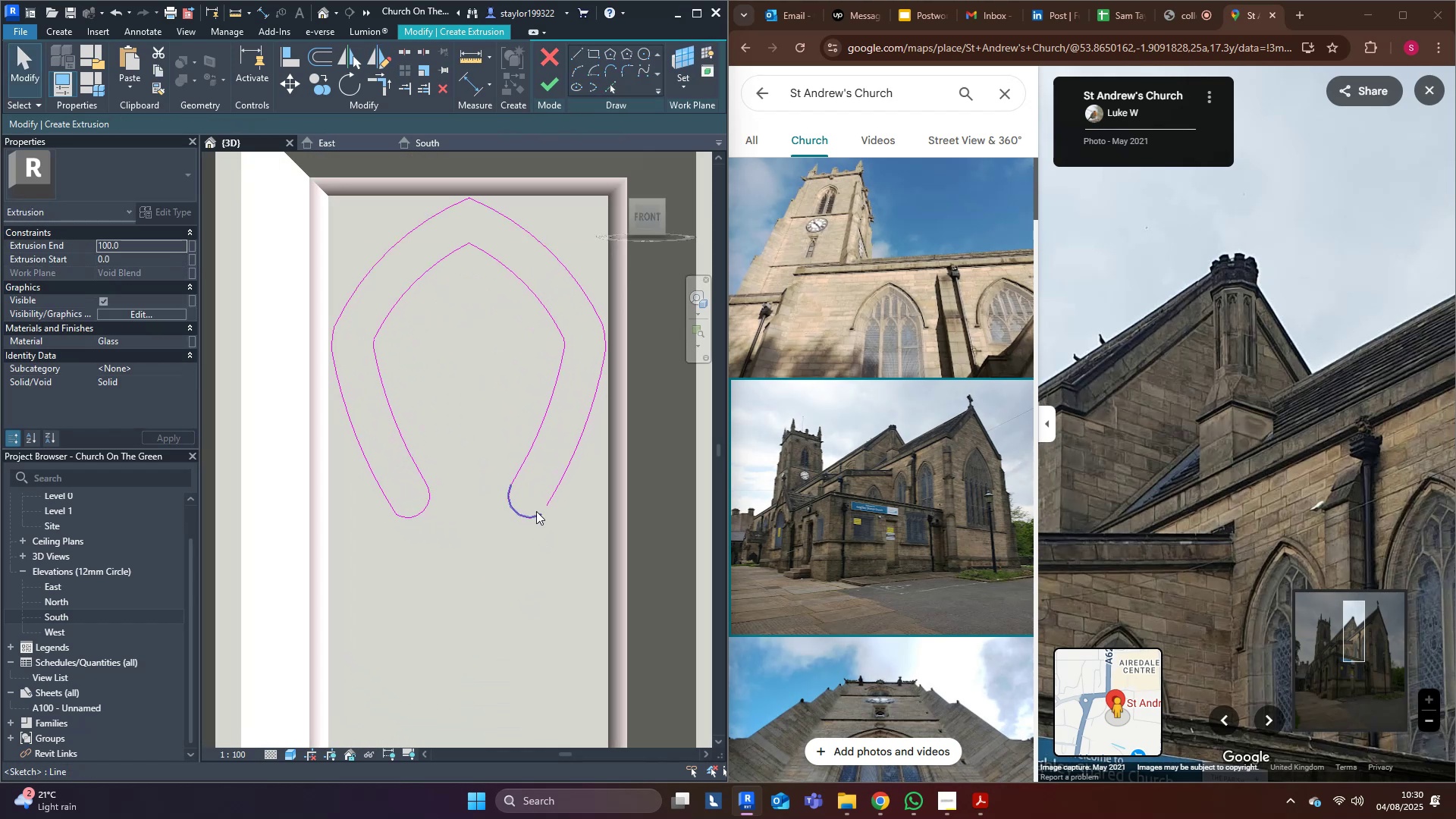 
key(T)
 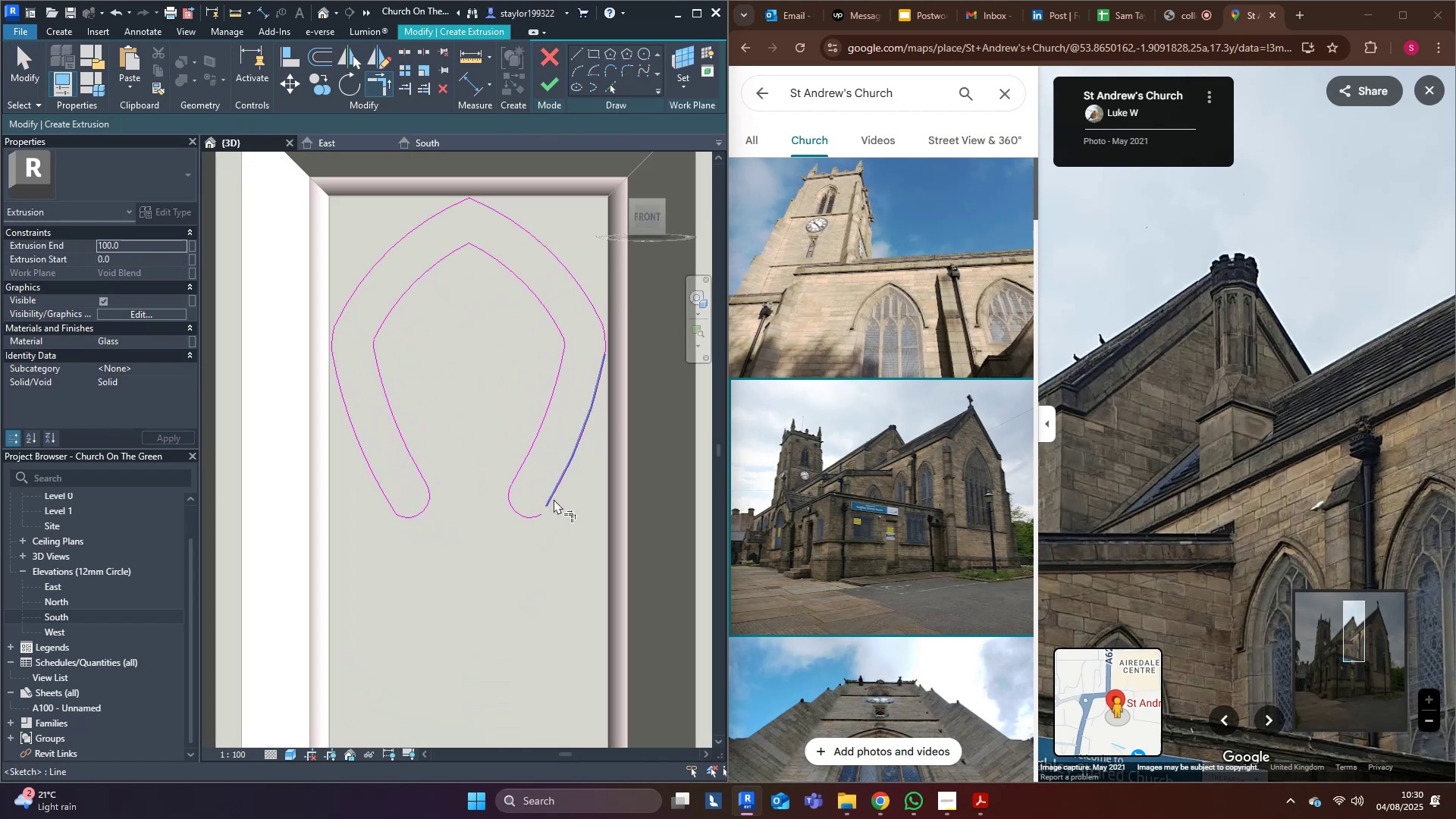 
left_click([554, 499])
 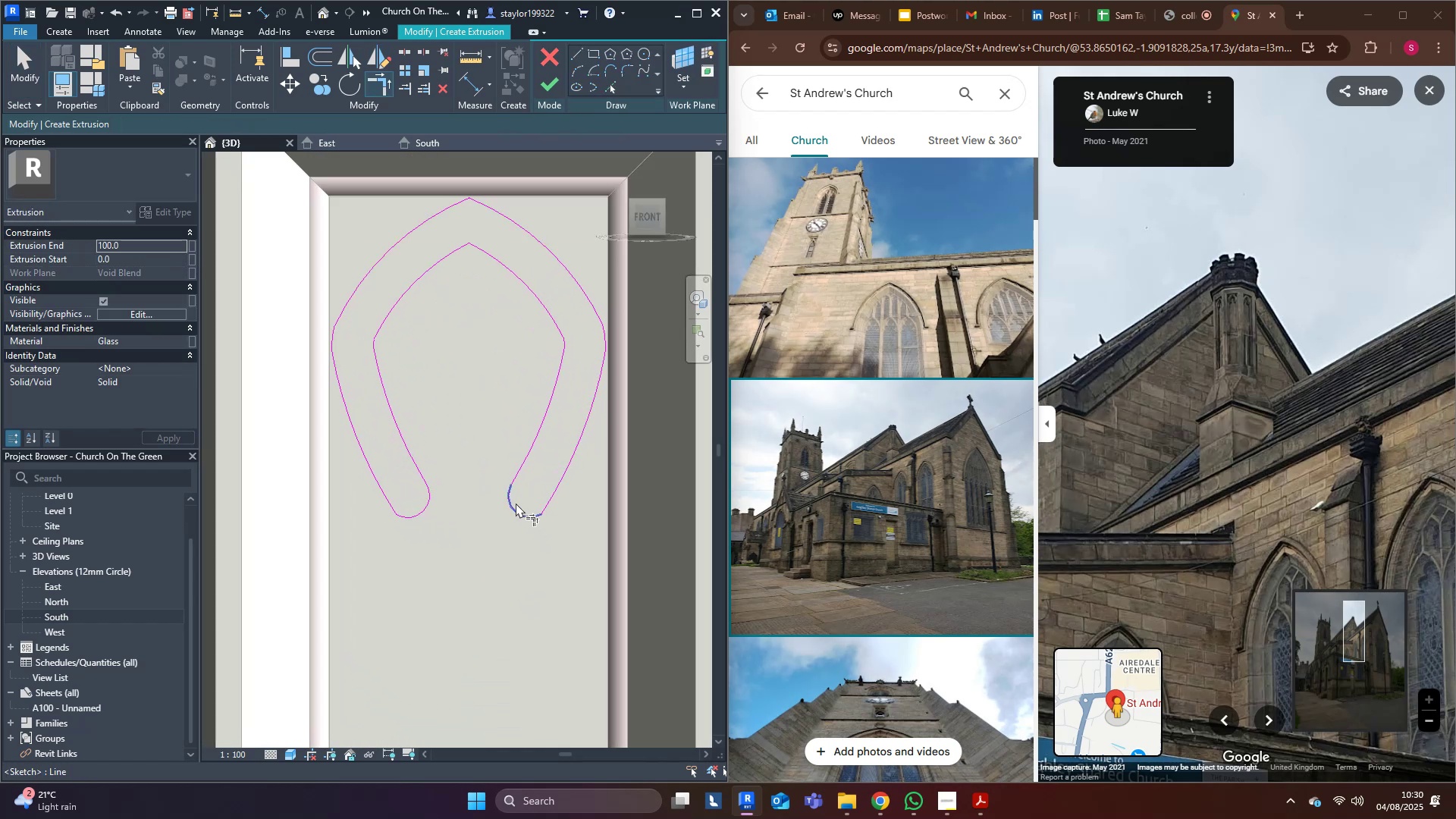 
triple_click([507, 498])
 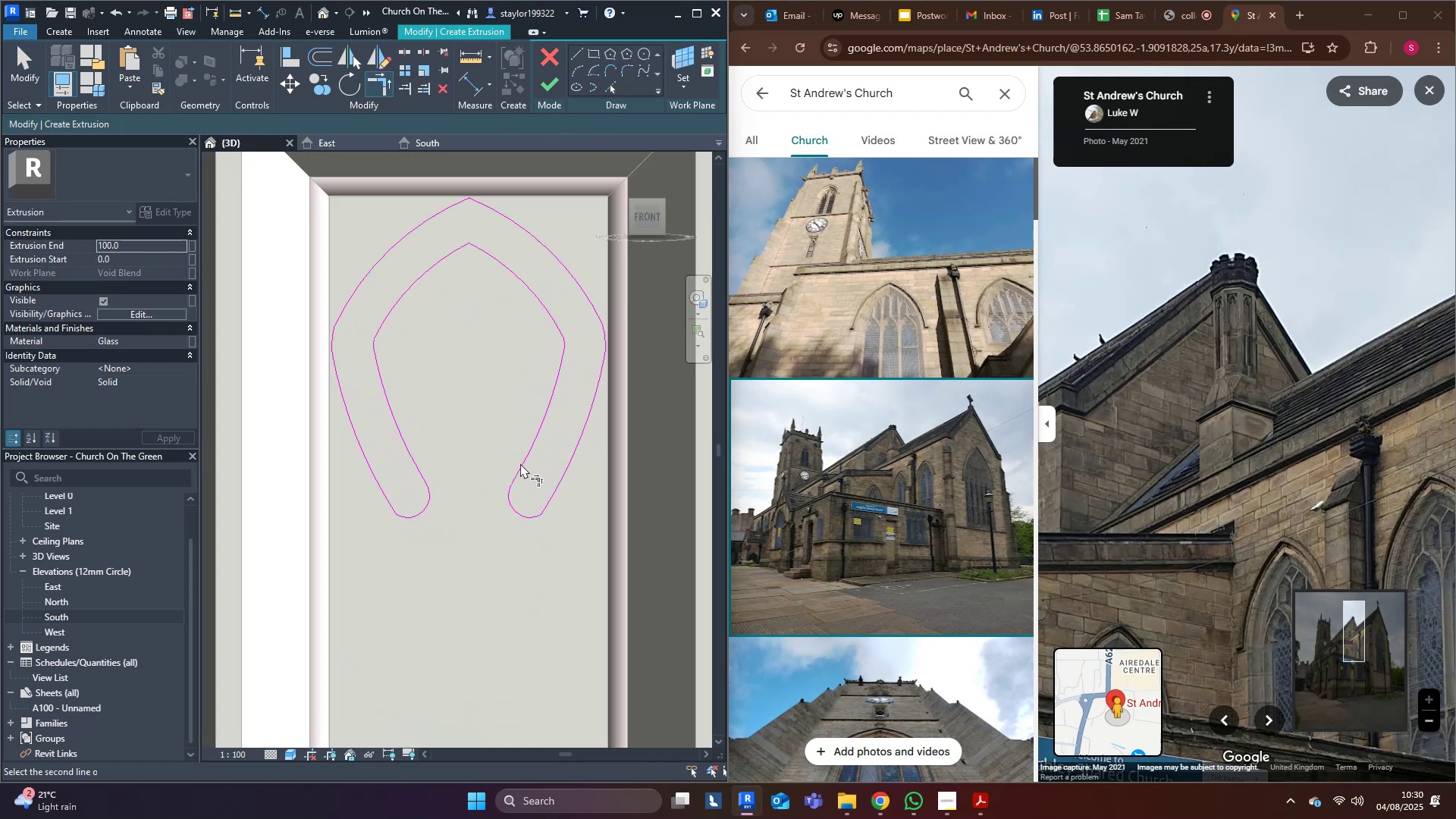 
triple_click([520, 463])
 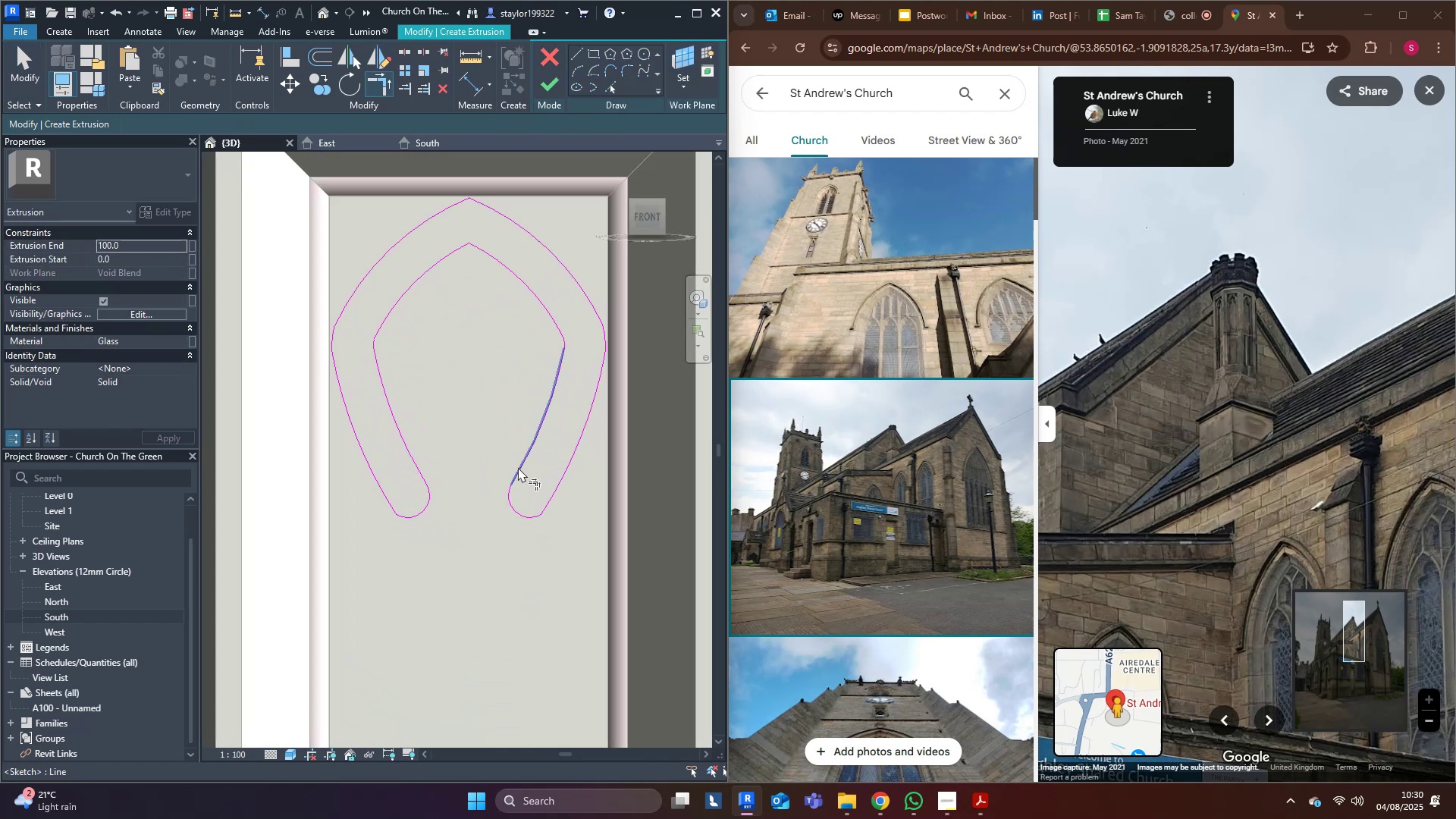 
type(md)
 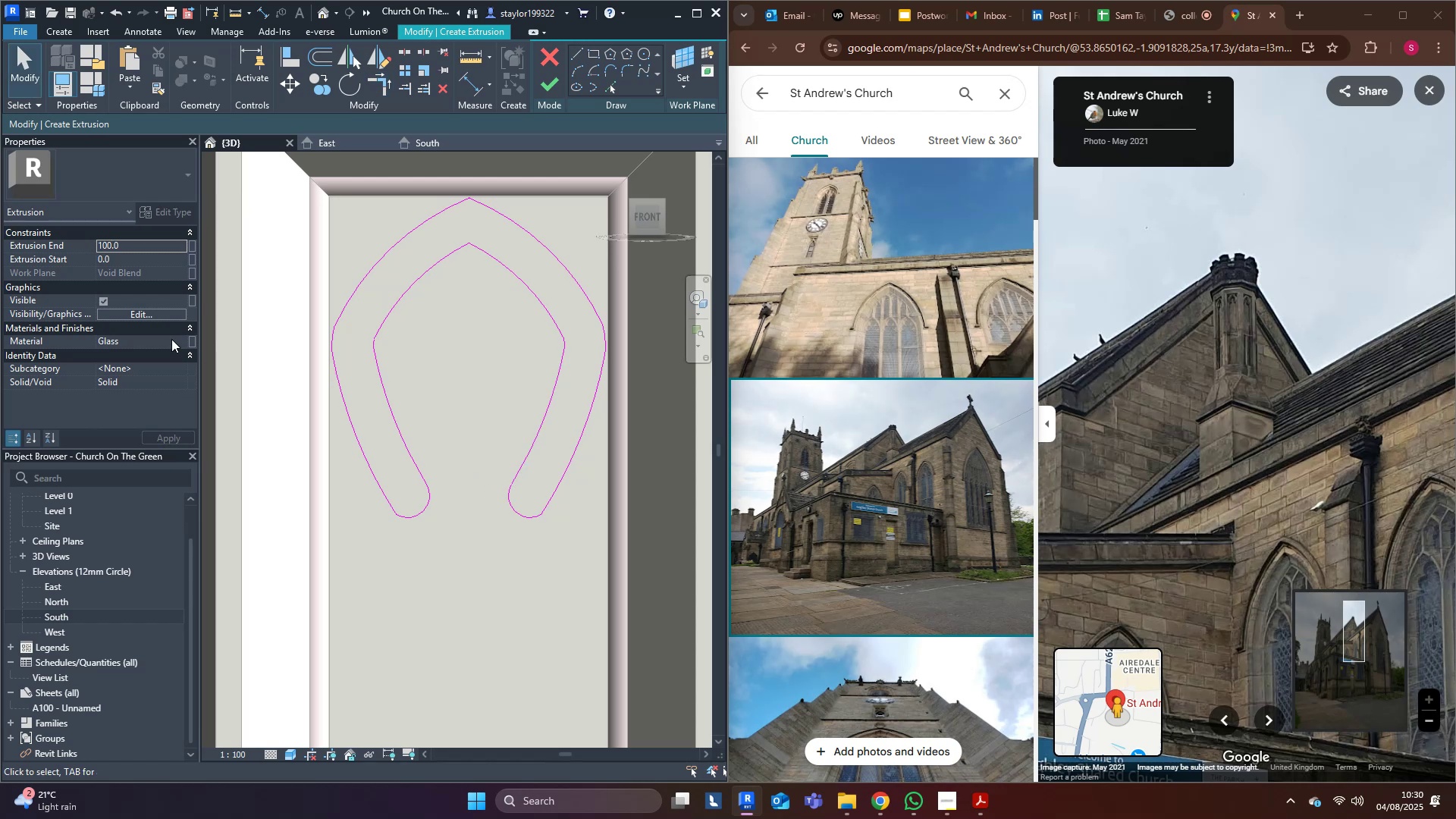 
left_click([177, 337])
 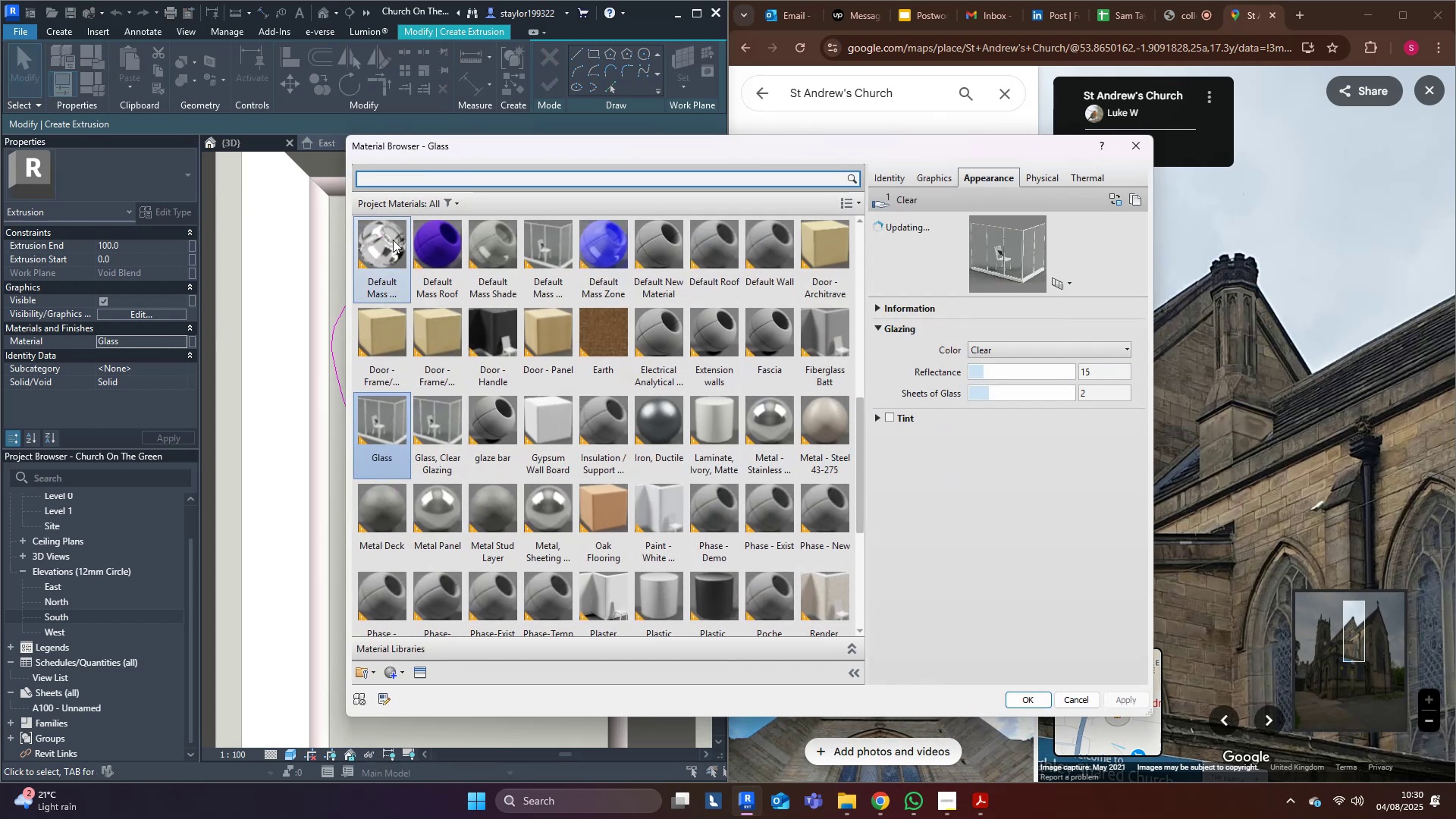 
key(Escape)
 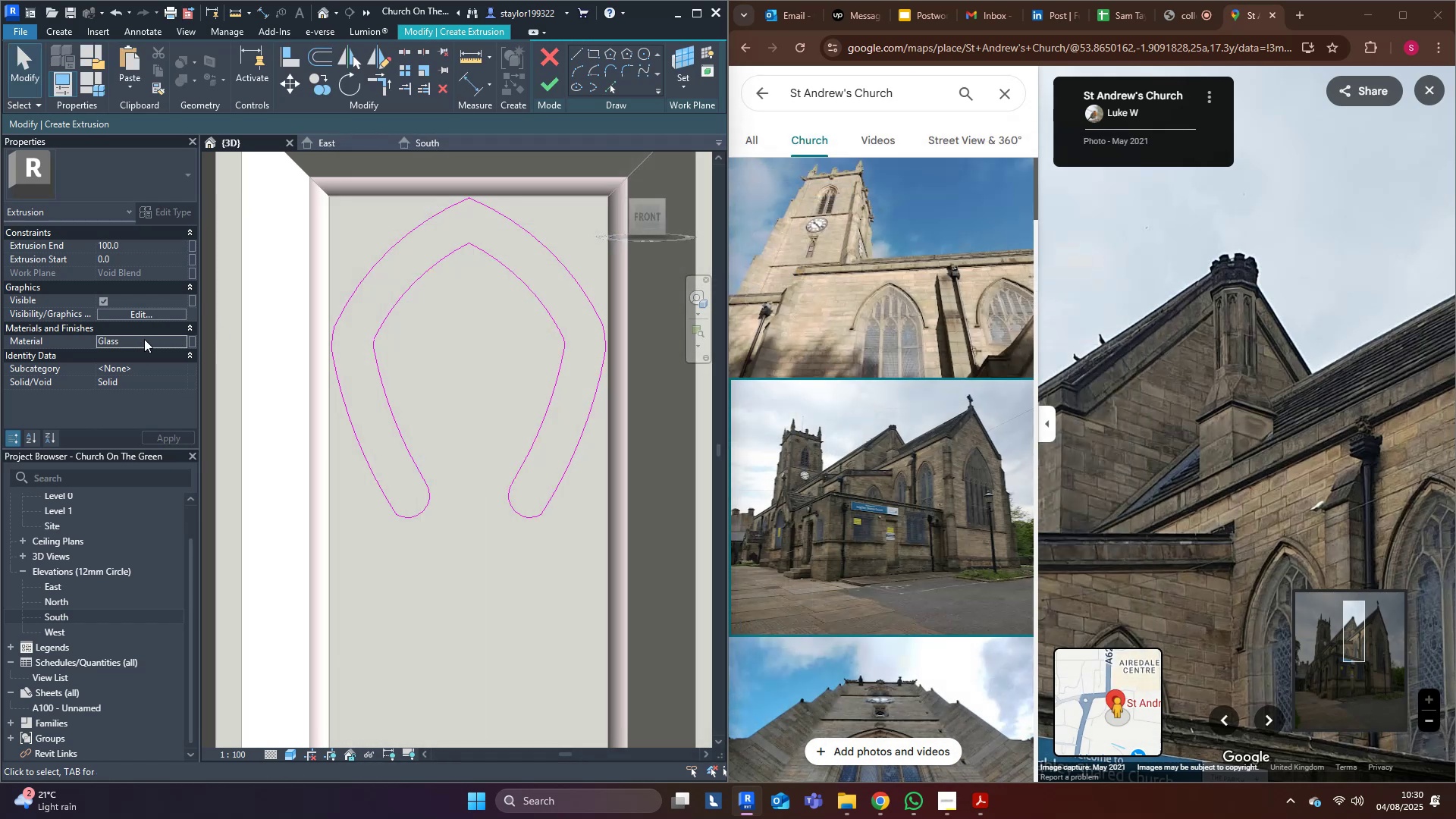 
left_click([144, 338])
 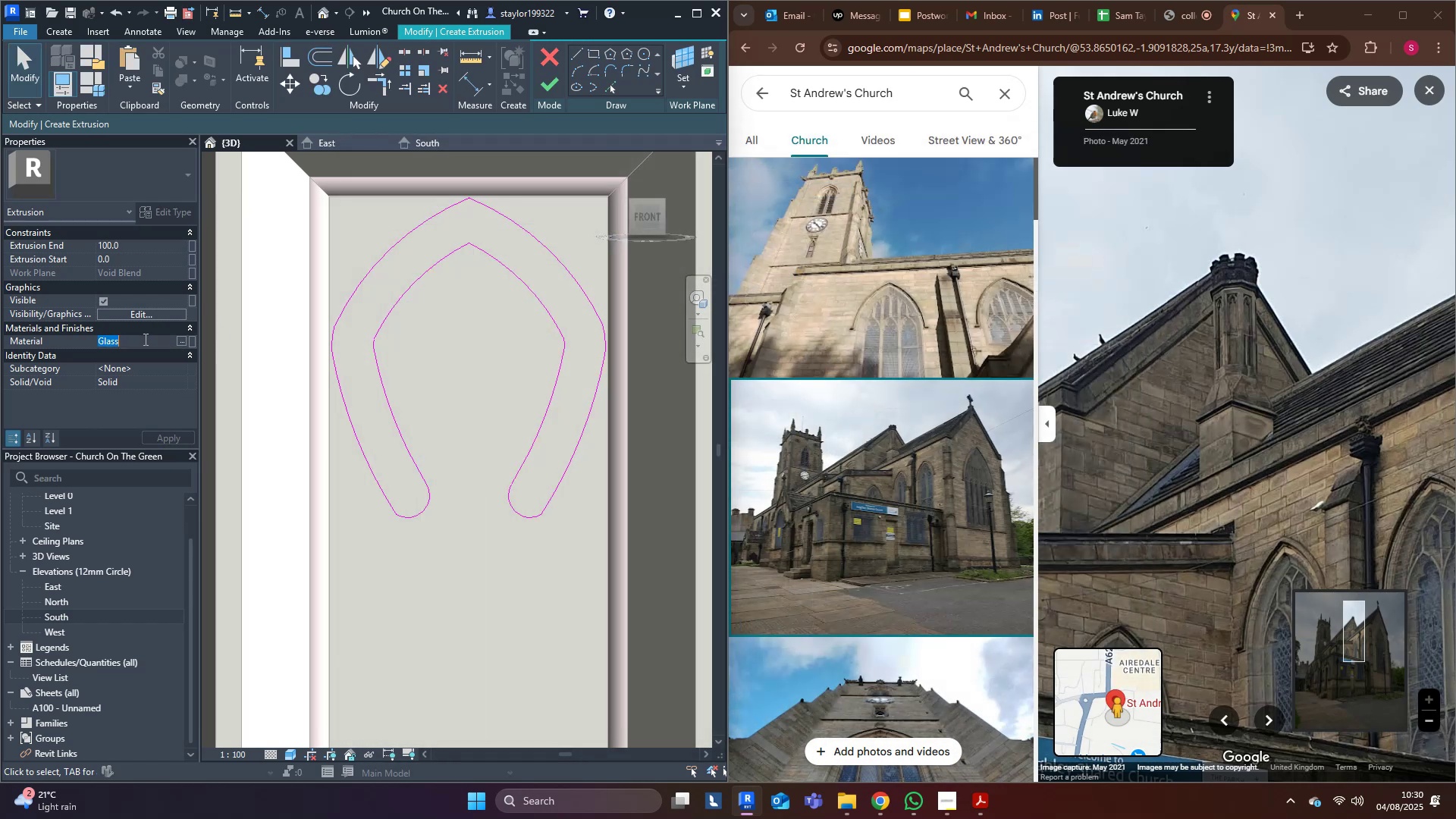 
key(Control+V)
 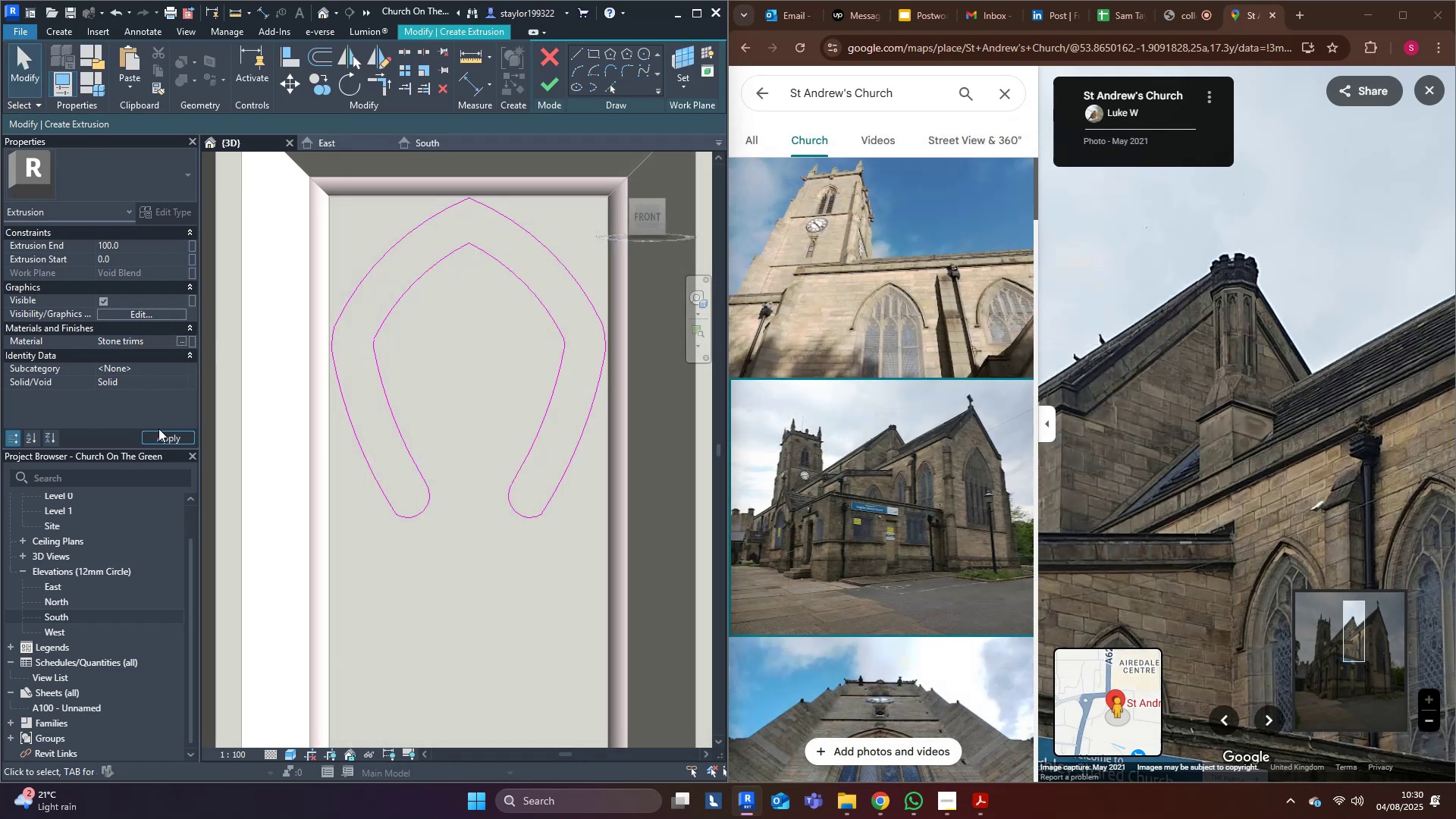 
left_click([162, 436])
 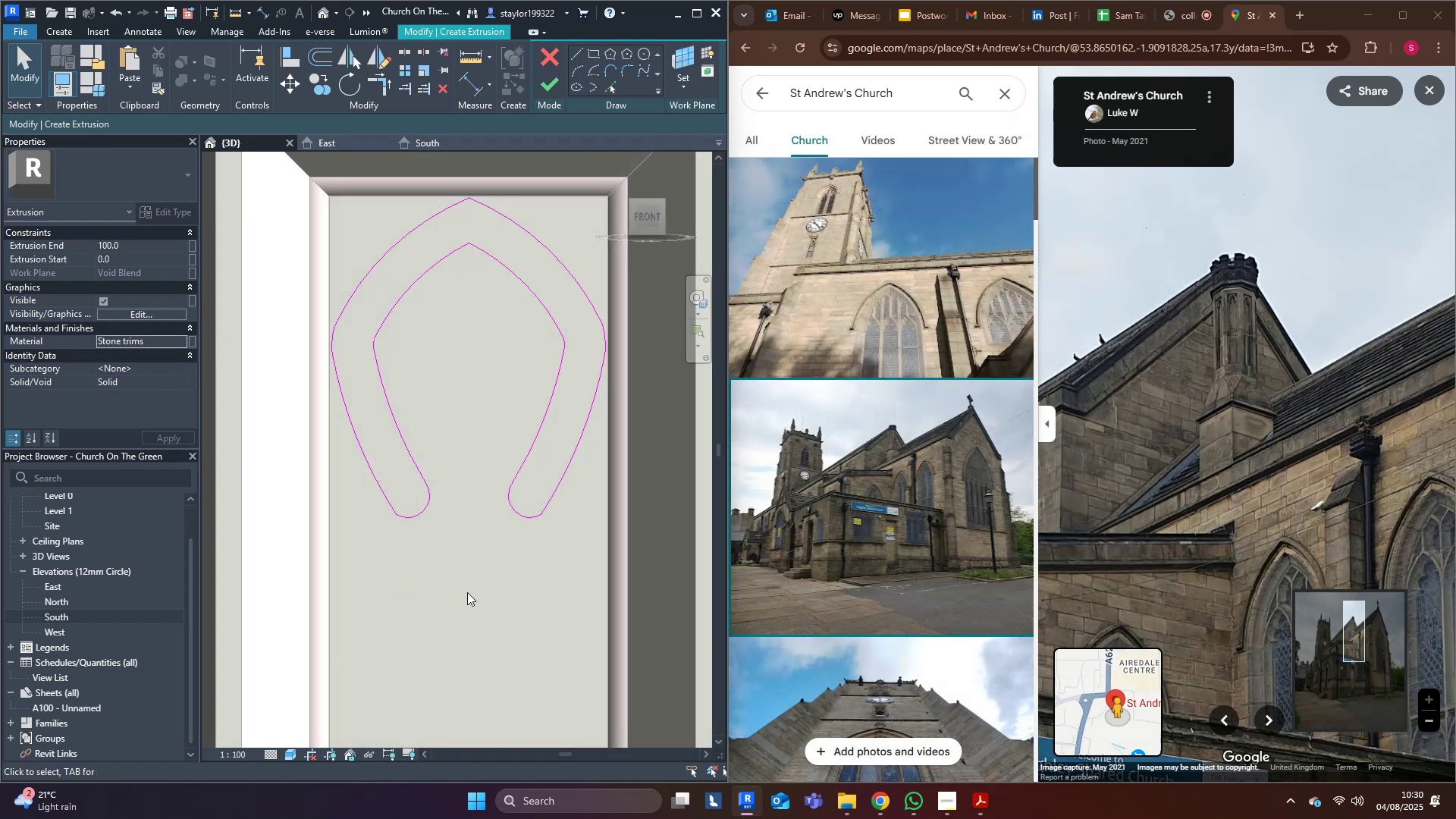 
middle_click([466, 585])
 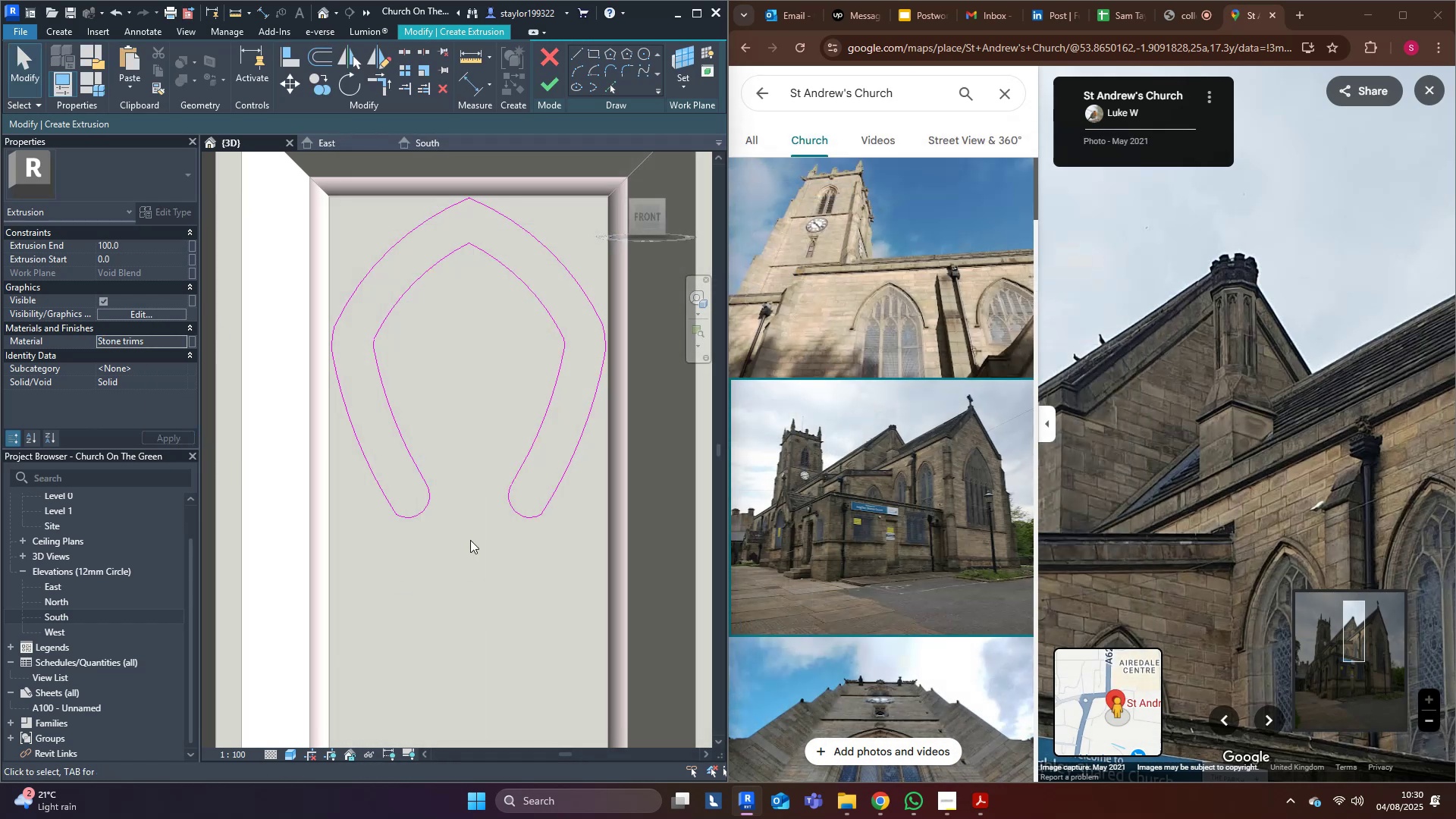 
scroll: coordinate [481, 532], scroll_direction: down, amount: 5.0
 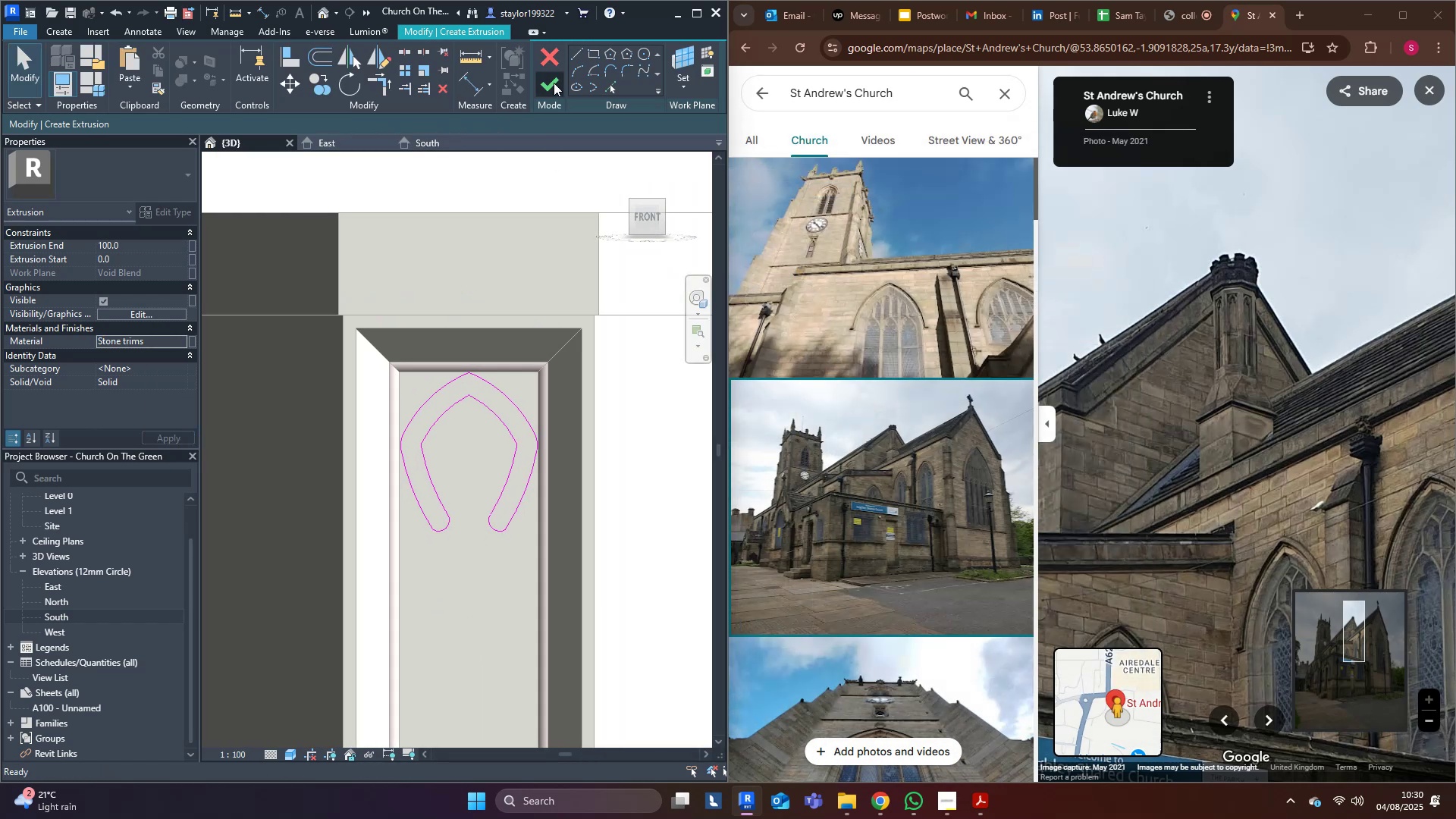 
key(Escape)
type(al)
 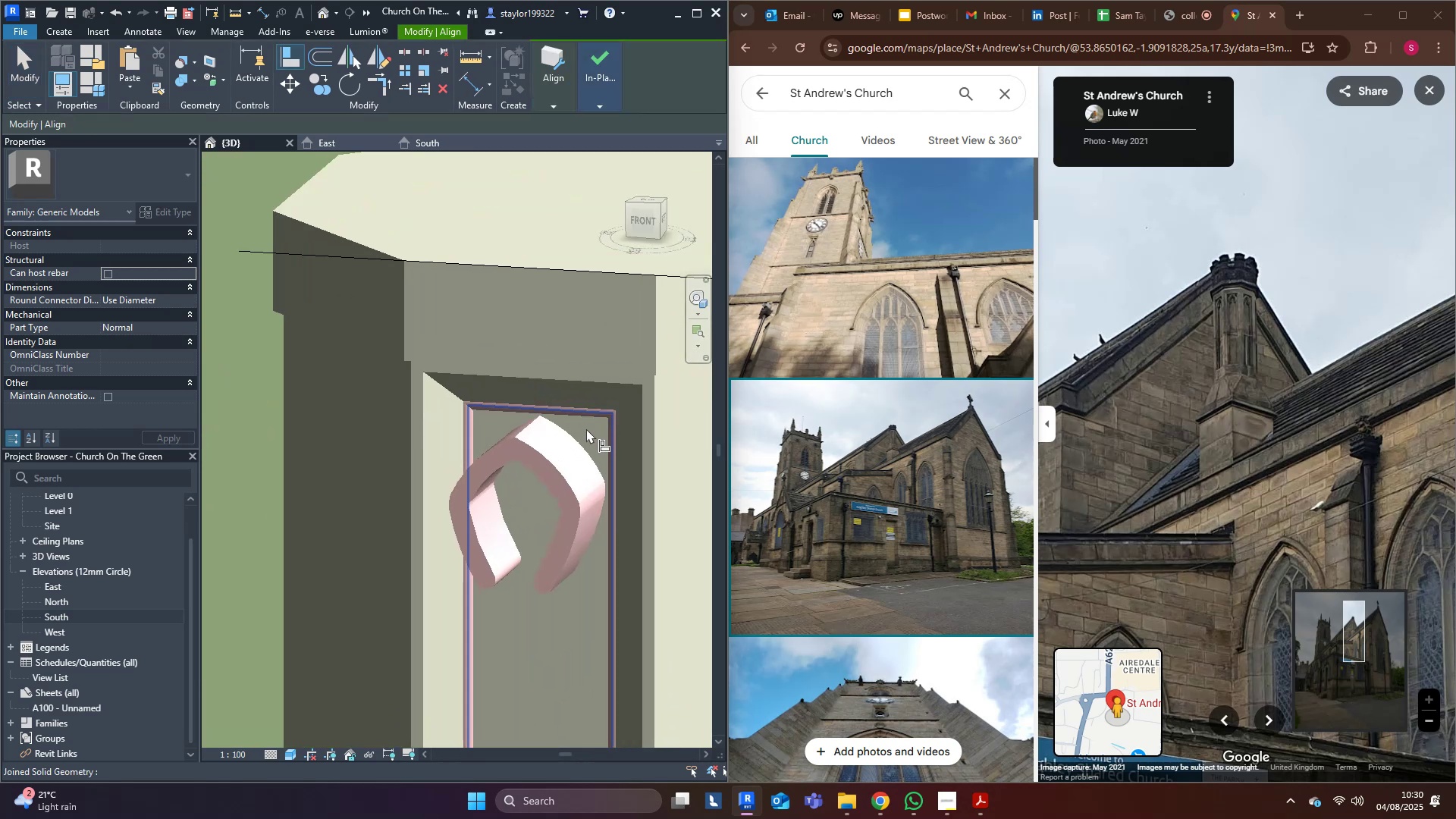 
scroll: coordinate [532, 544], scroll_direction: down, amount: 15.0
 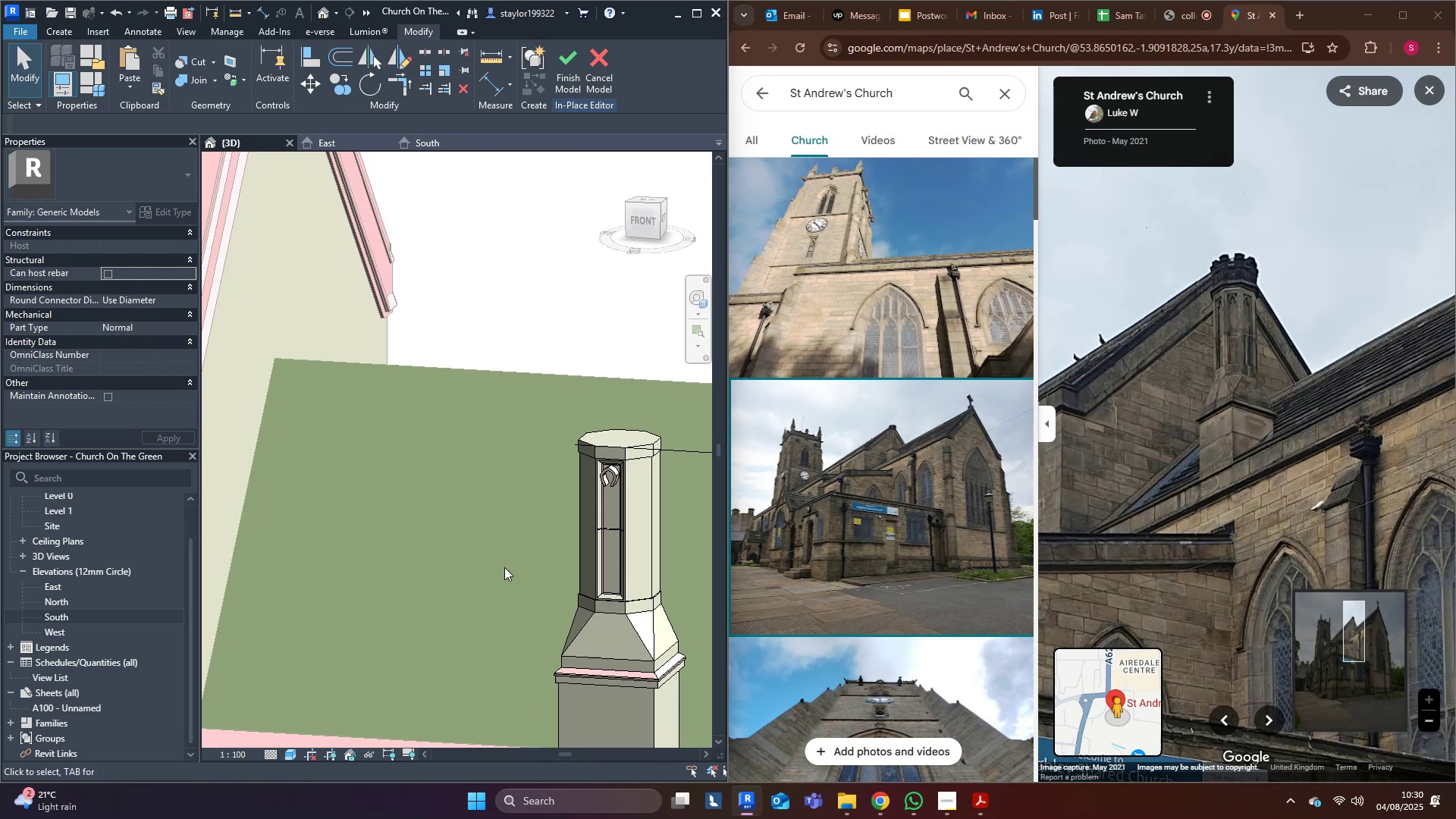 
scroll: coordinate [598, 404], scroll_direction: up, amount: 15.0
 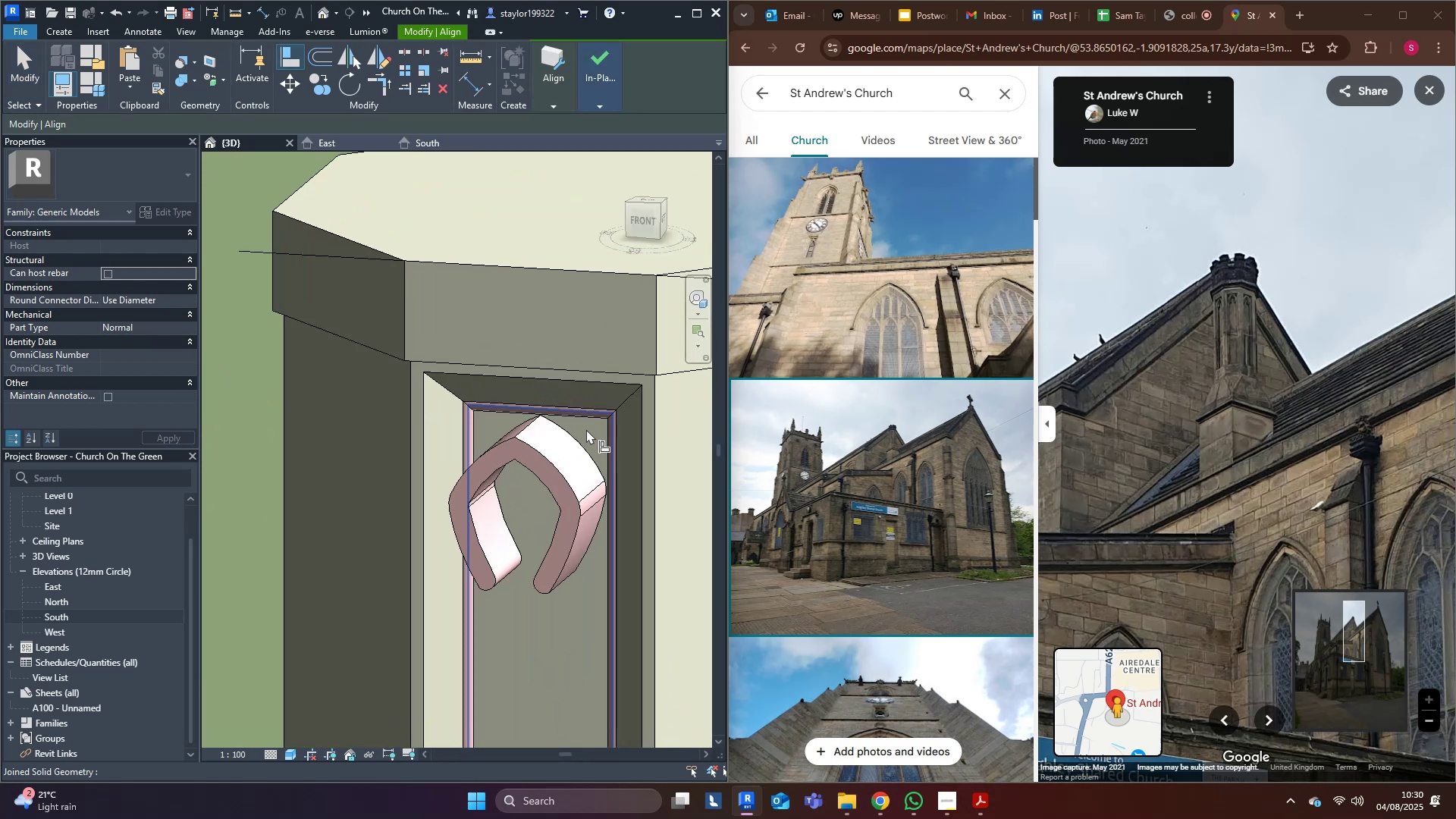 
left_click([586, 429])
 